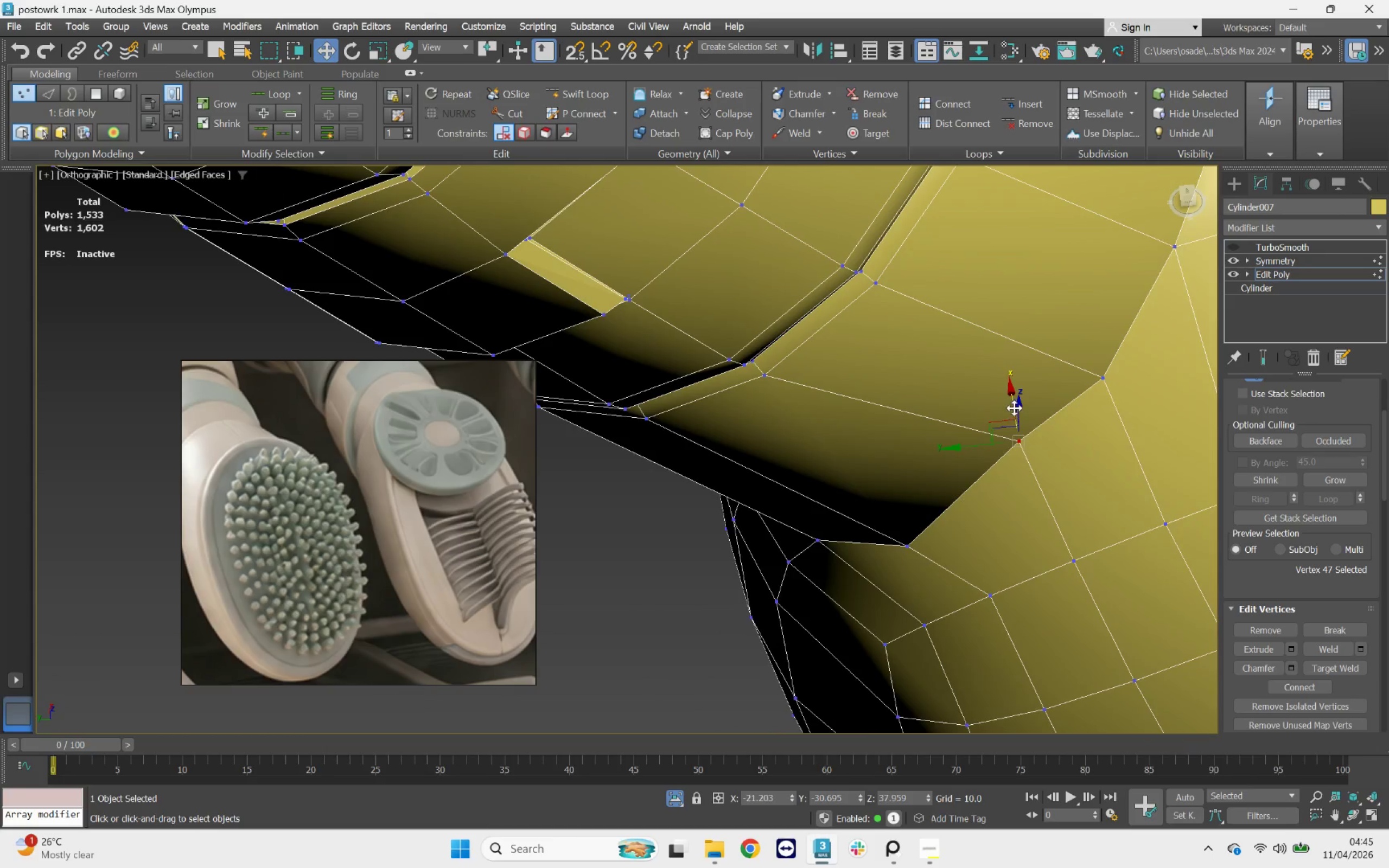 
left_click_drag(start_coordinate=[1012, 404], to_coordinate=[1029, 456])
 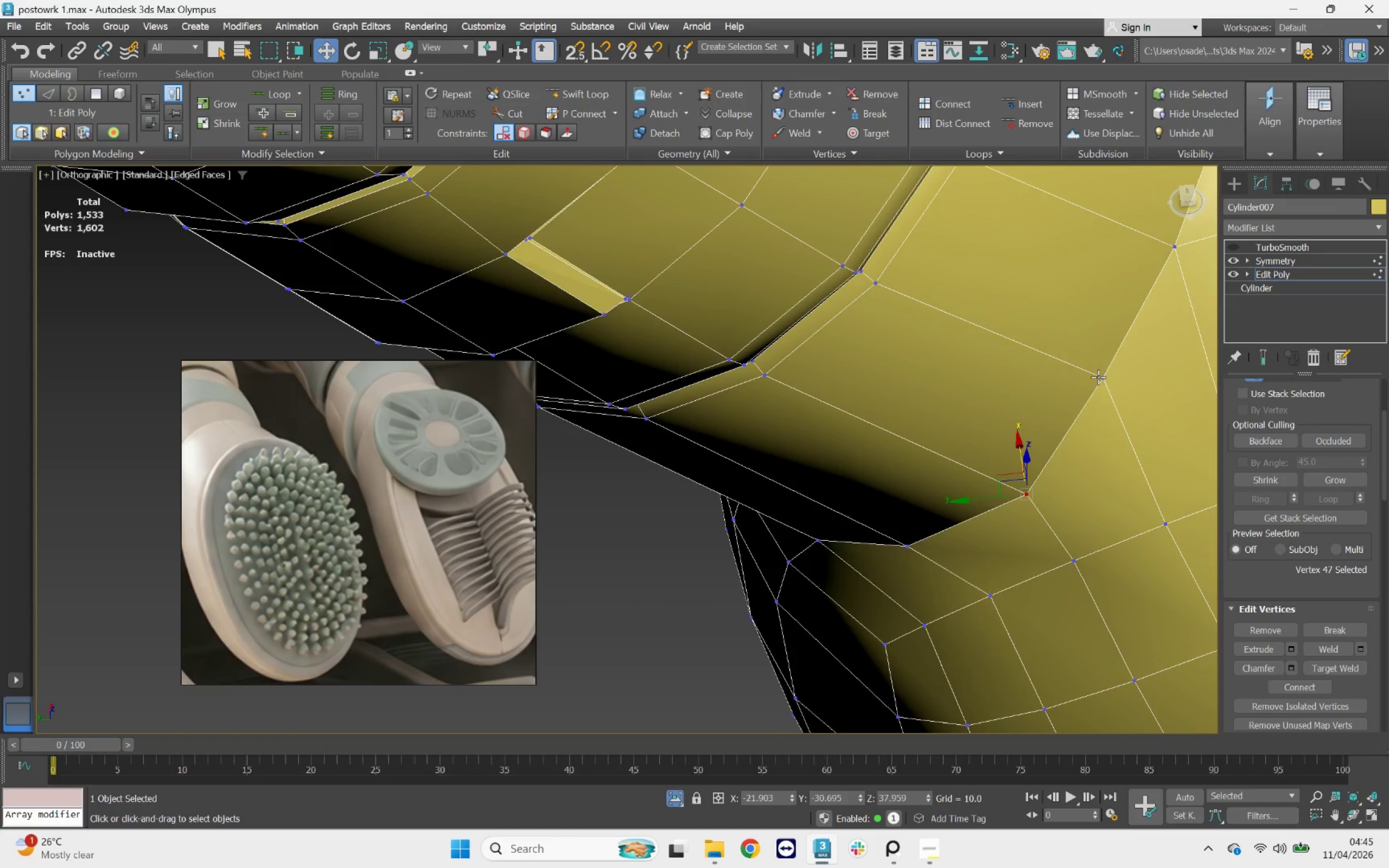 
left_click([1101, 375])
 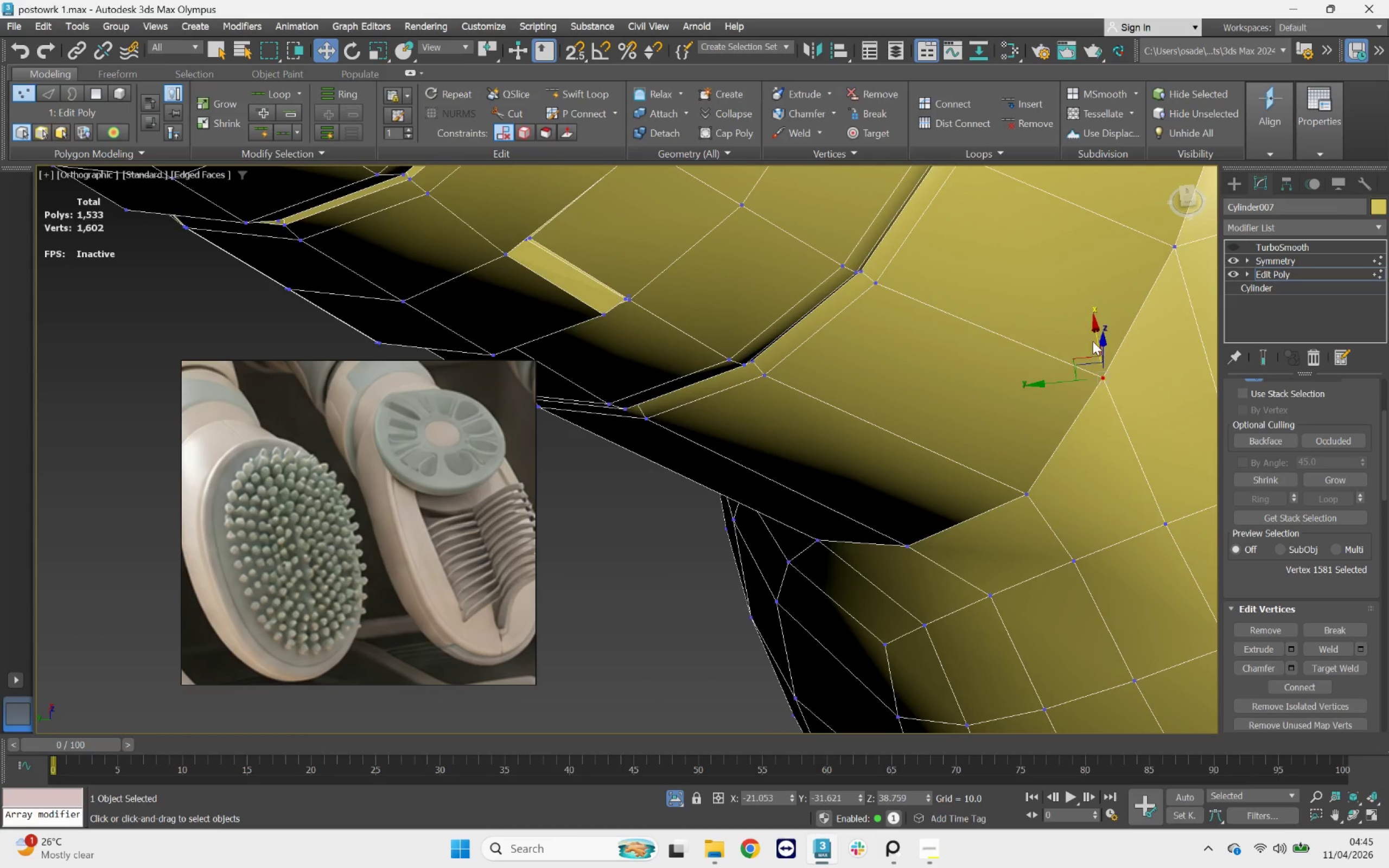 
left_click_drag(start_coordinate=[1098, 334], to_coordinate=[1126, 376])
 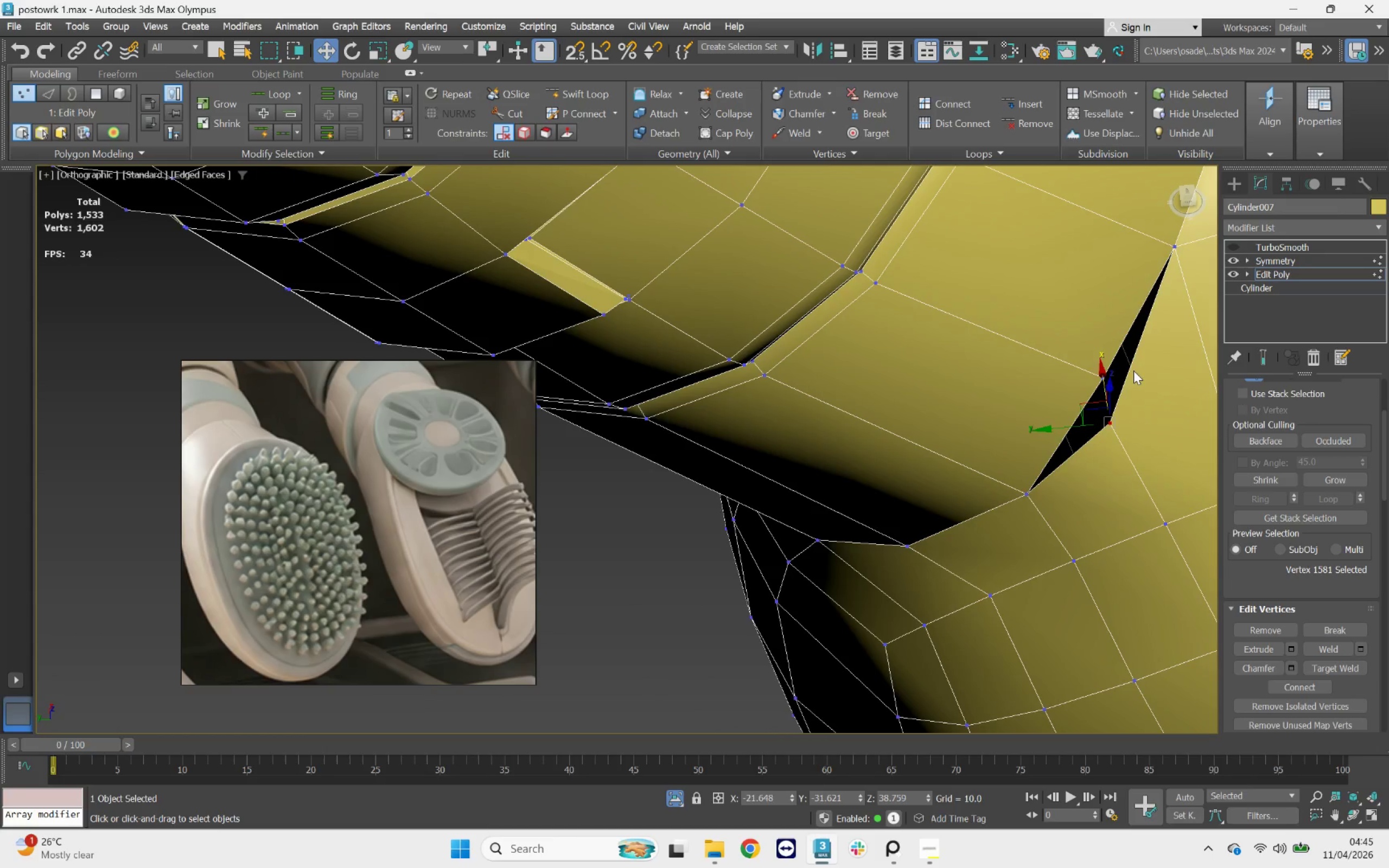 
key(Control+Z)
 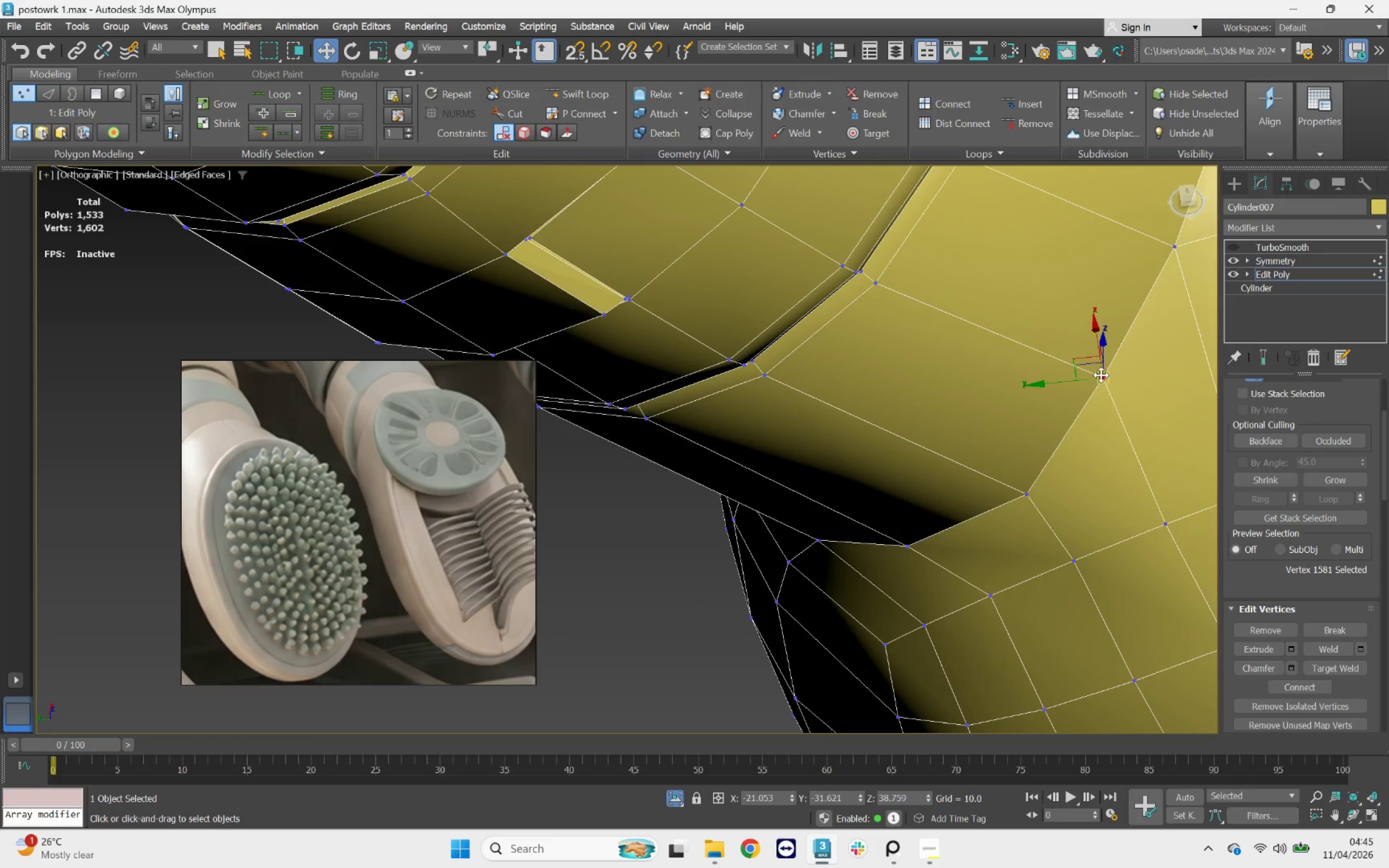 
scroll: coordinate [1126, 375], scroll_direction: up, amount: 2.0
 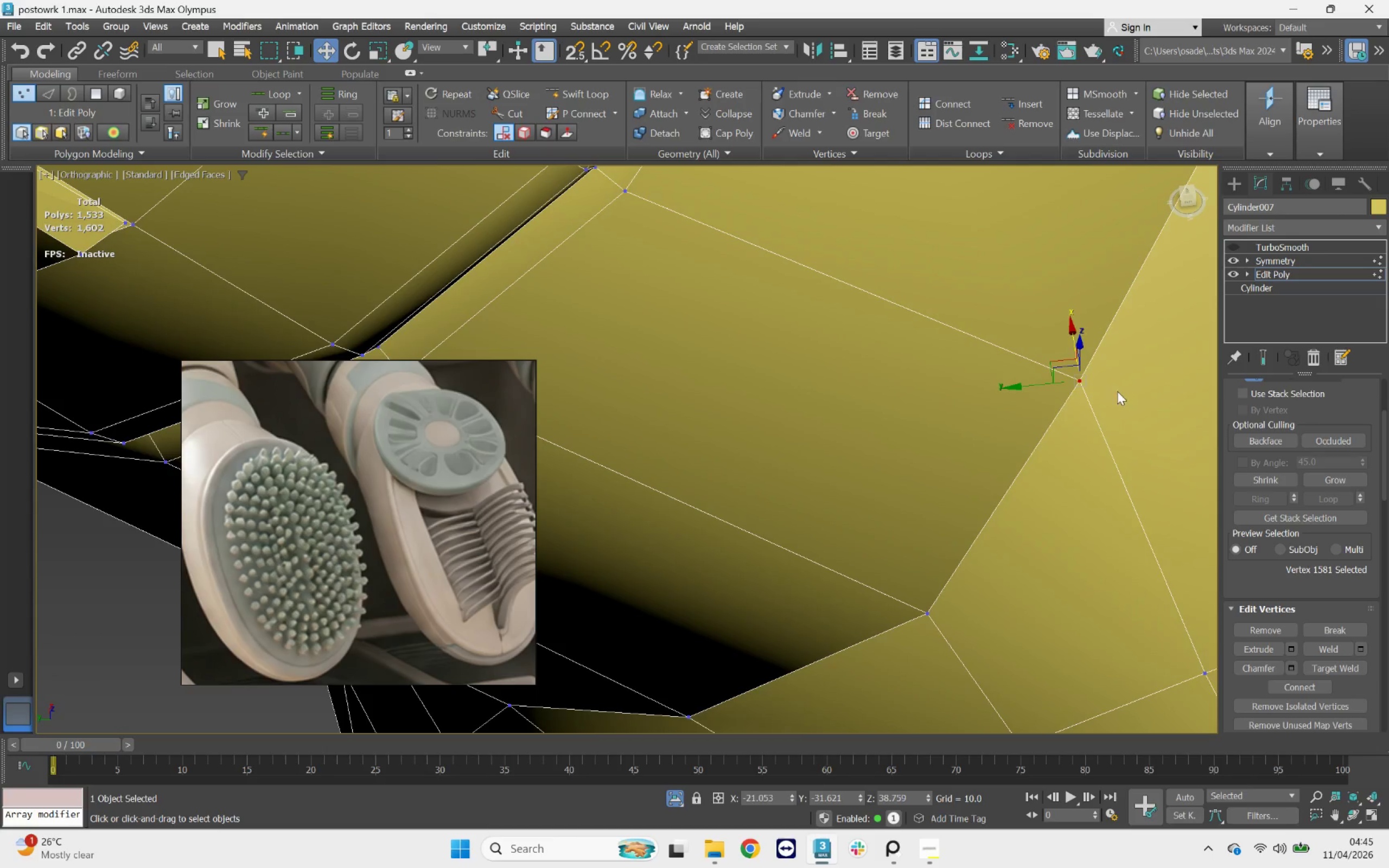 
left_click_drag(start_coordinate=[1107, 394], to_coordinate=[1068, 369])
 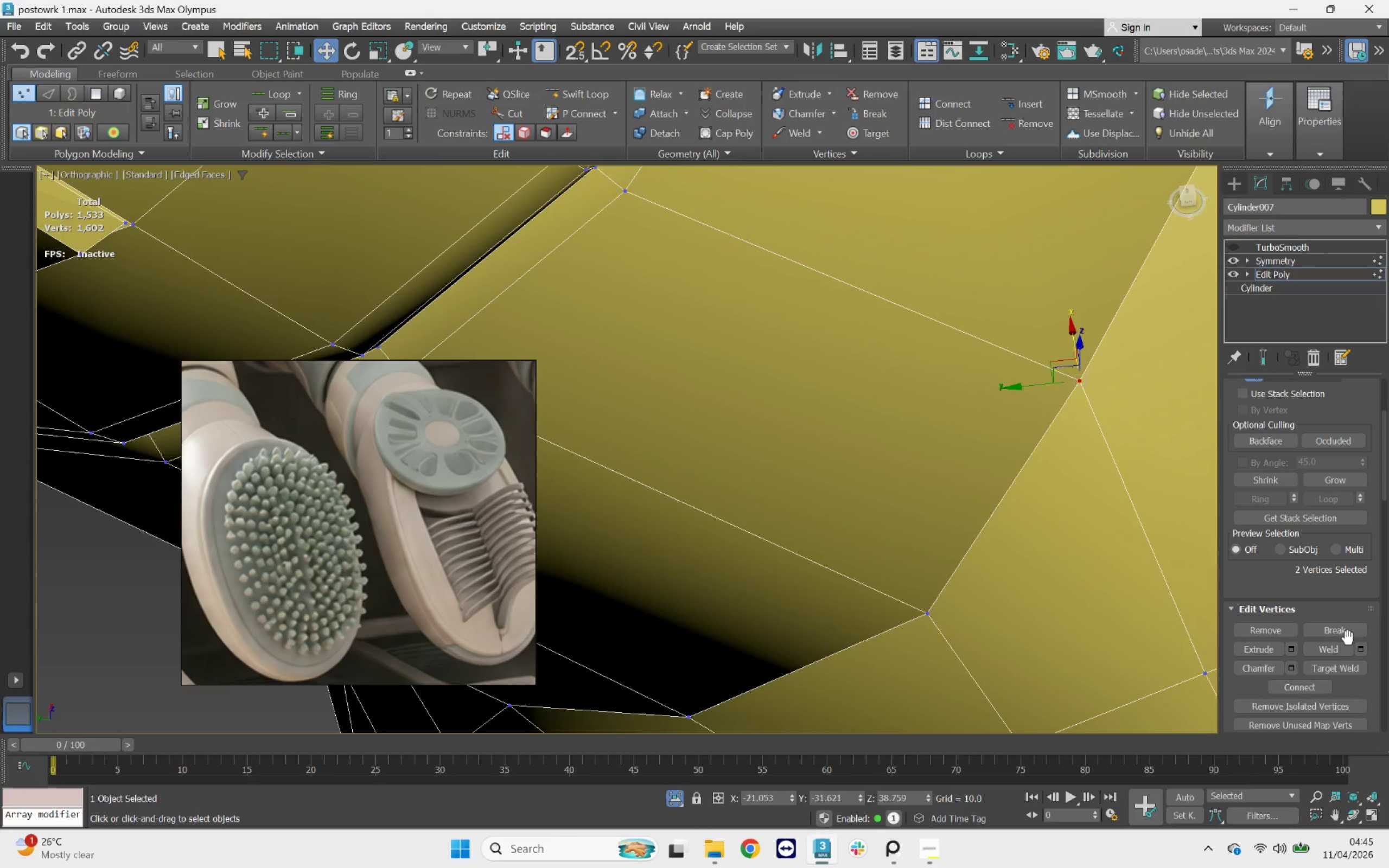 
left_click([1342, 644])
 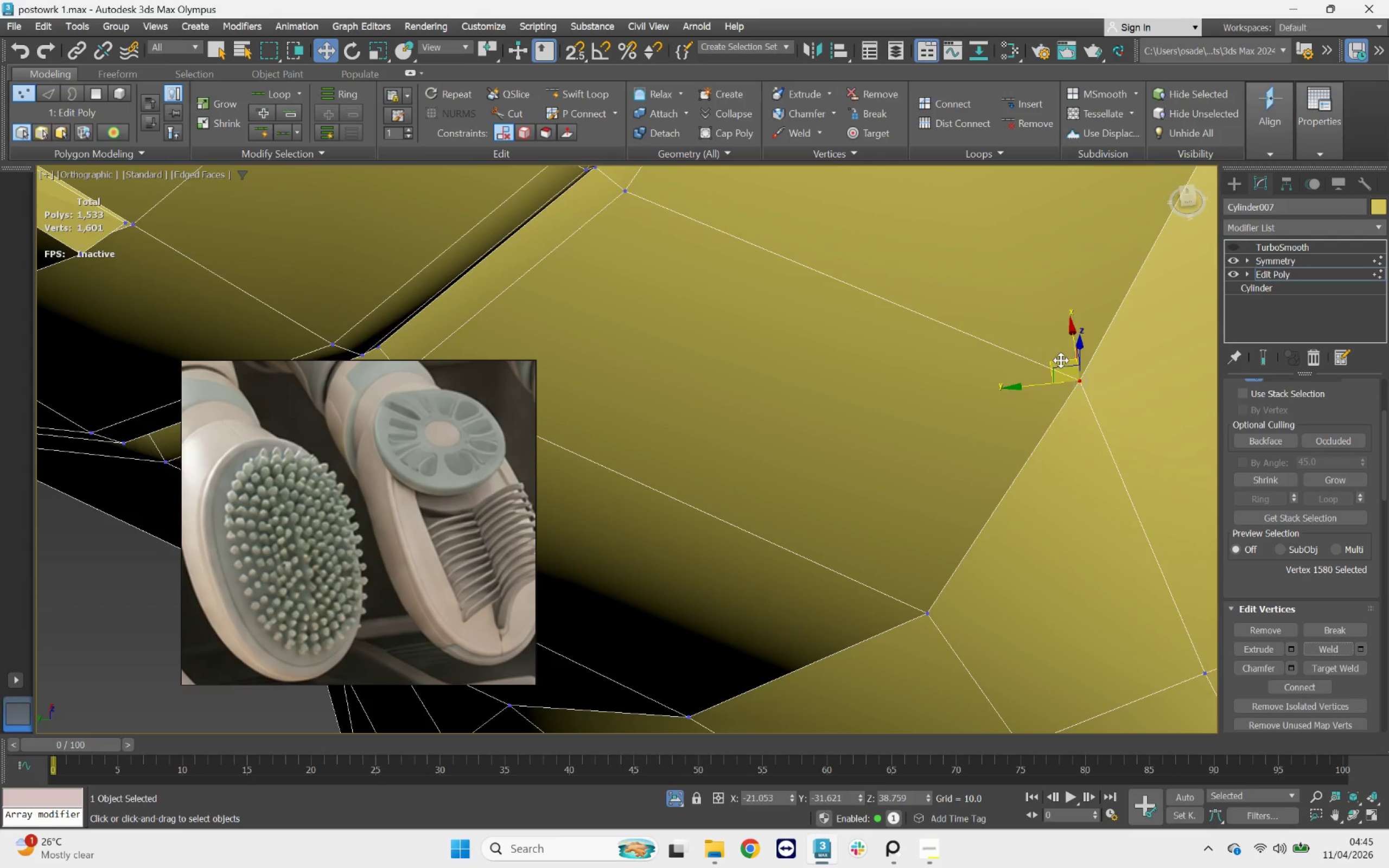 
left_click_drag(start_coordinate=[1061, 360], to_coordinate=[1101, 454])
 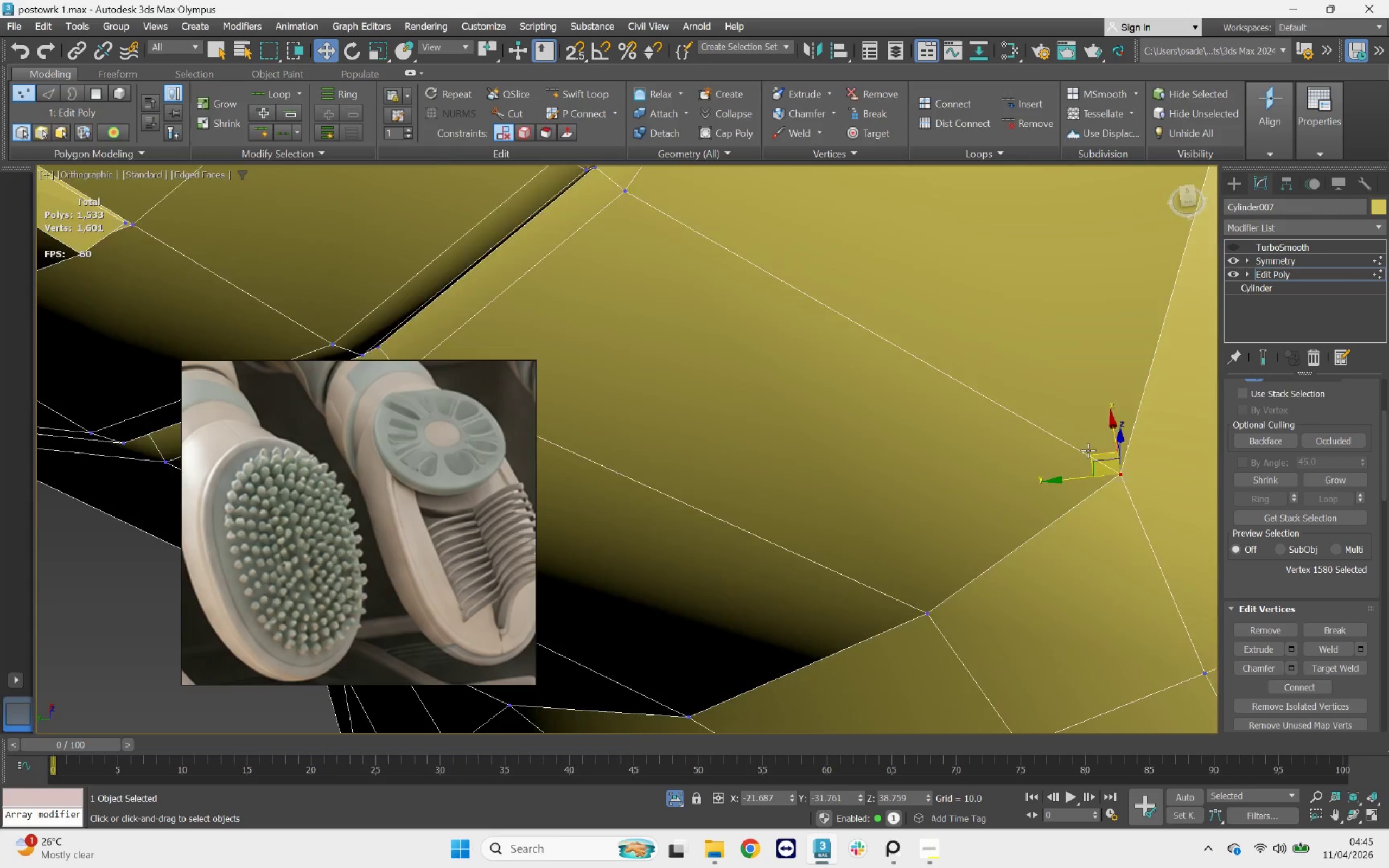 
hold_key(key=AltLeft, duration=2.12)
 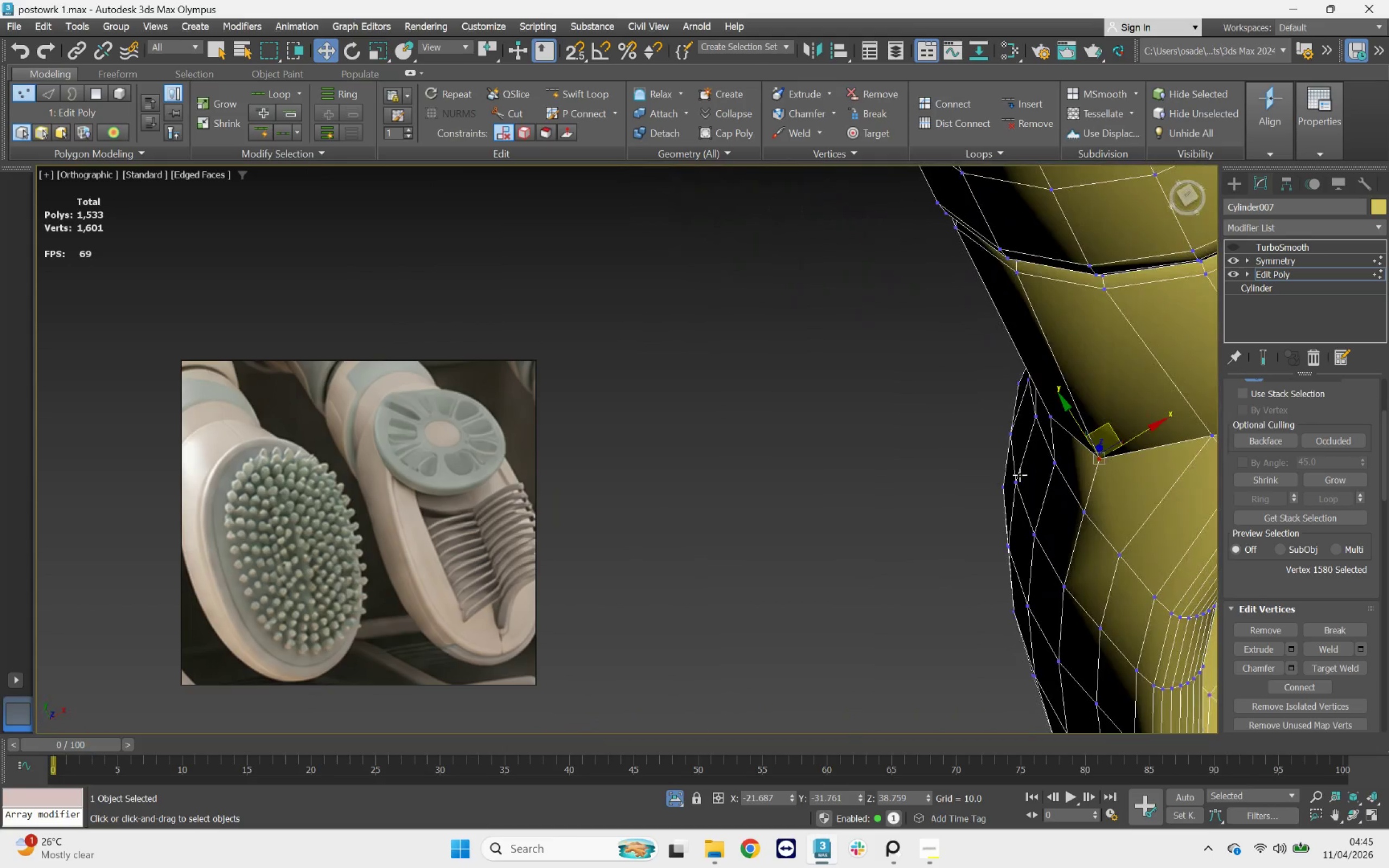 
scroll: coordinate [1088, 450], scroll_direction: down, amount: 3.0
 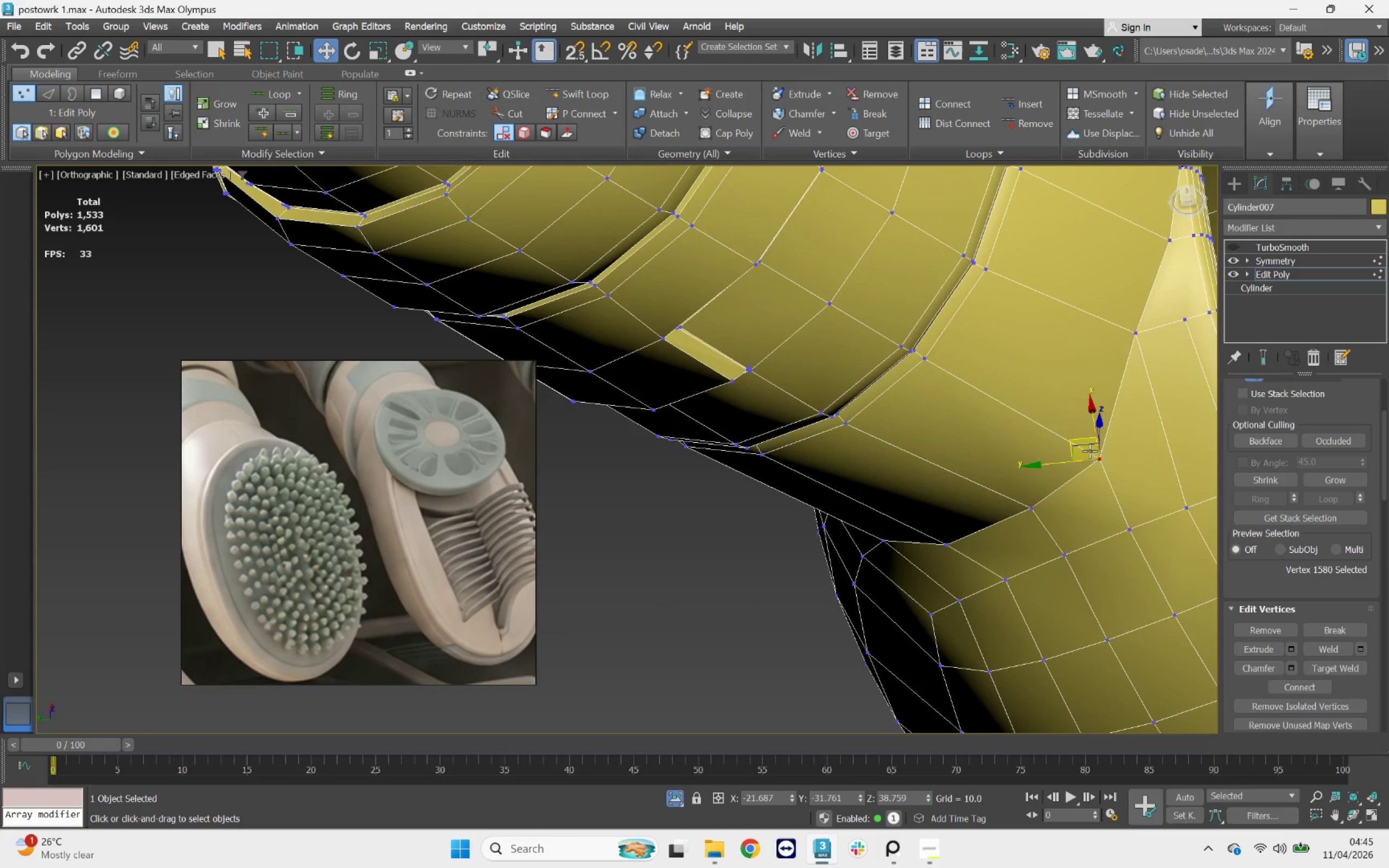 
hold_key(key=AltLeft, duration=0.6)
 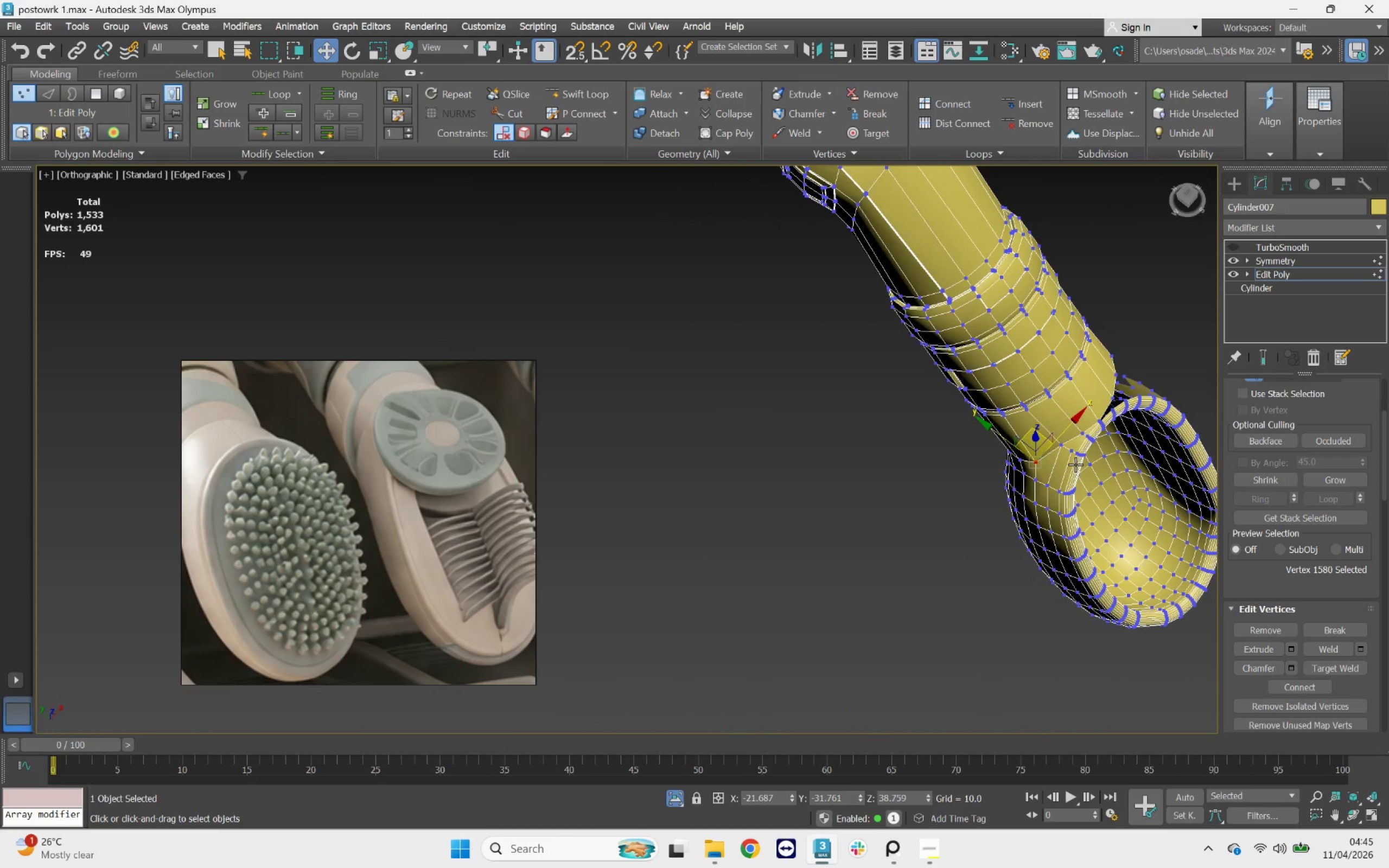 
scroll: coordinate [1014, 463], scroll_direction: down, amount: 4.0
 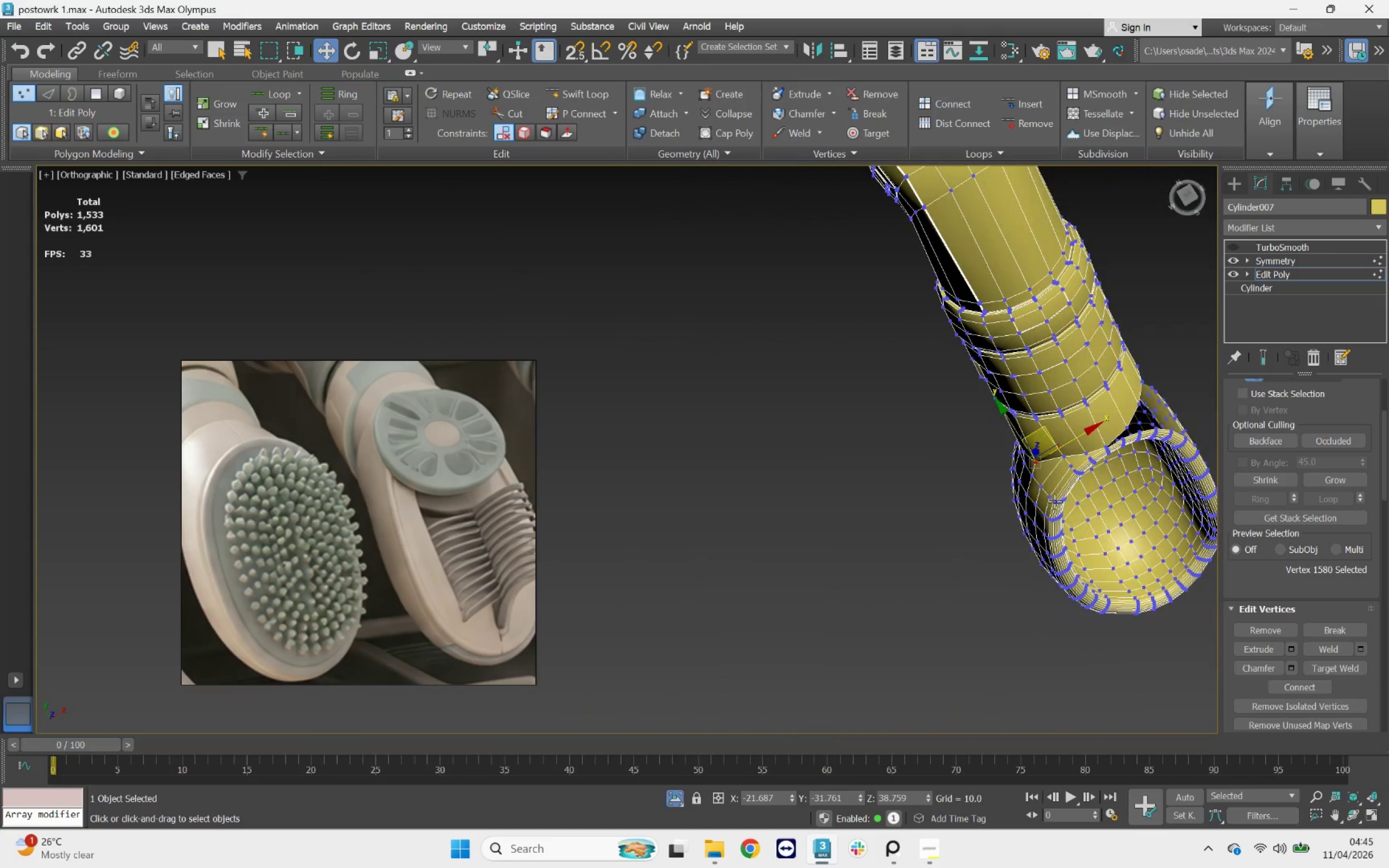 
scroll: coordinate [1059, 440], scroll_direction: up, amount: 5.0
 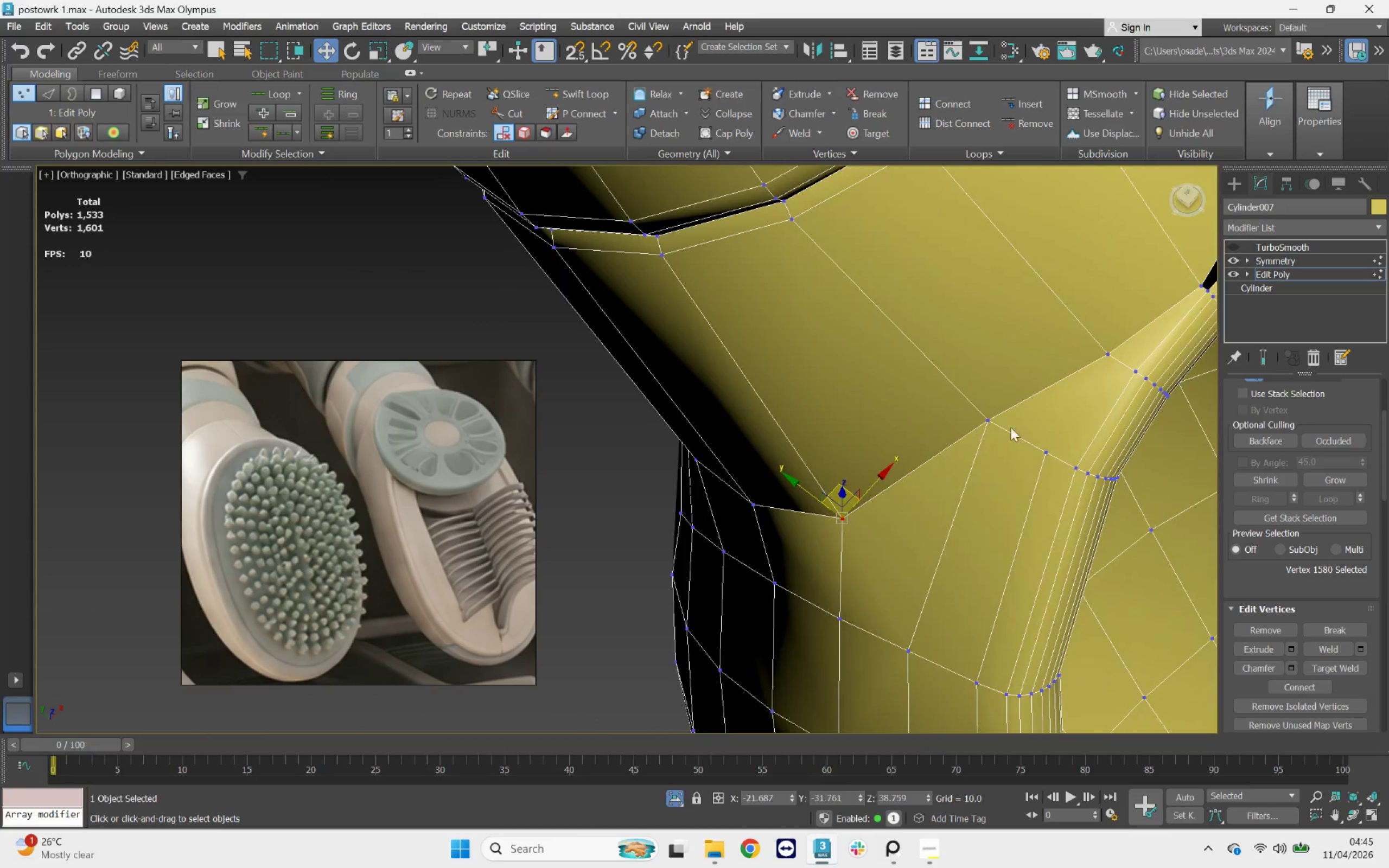 
left_click([997, 417])
 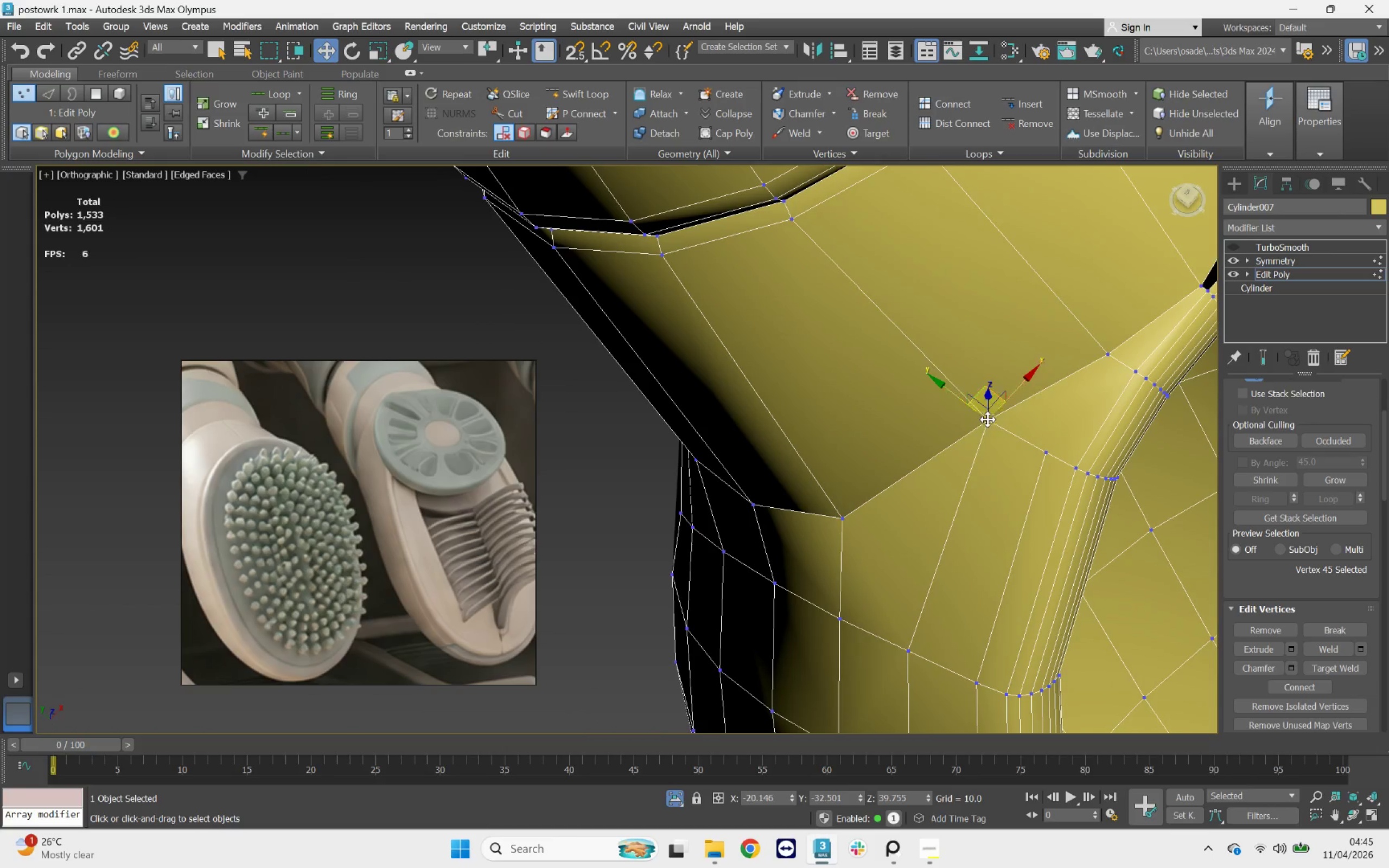 
left_click_drag(start_coordinate=[1010, 430], to_coordinate=[976, 411])
 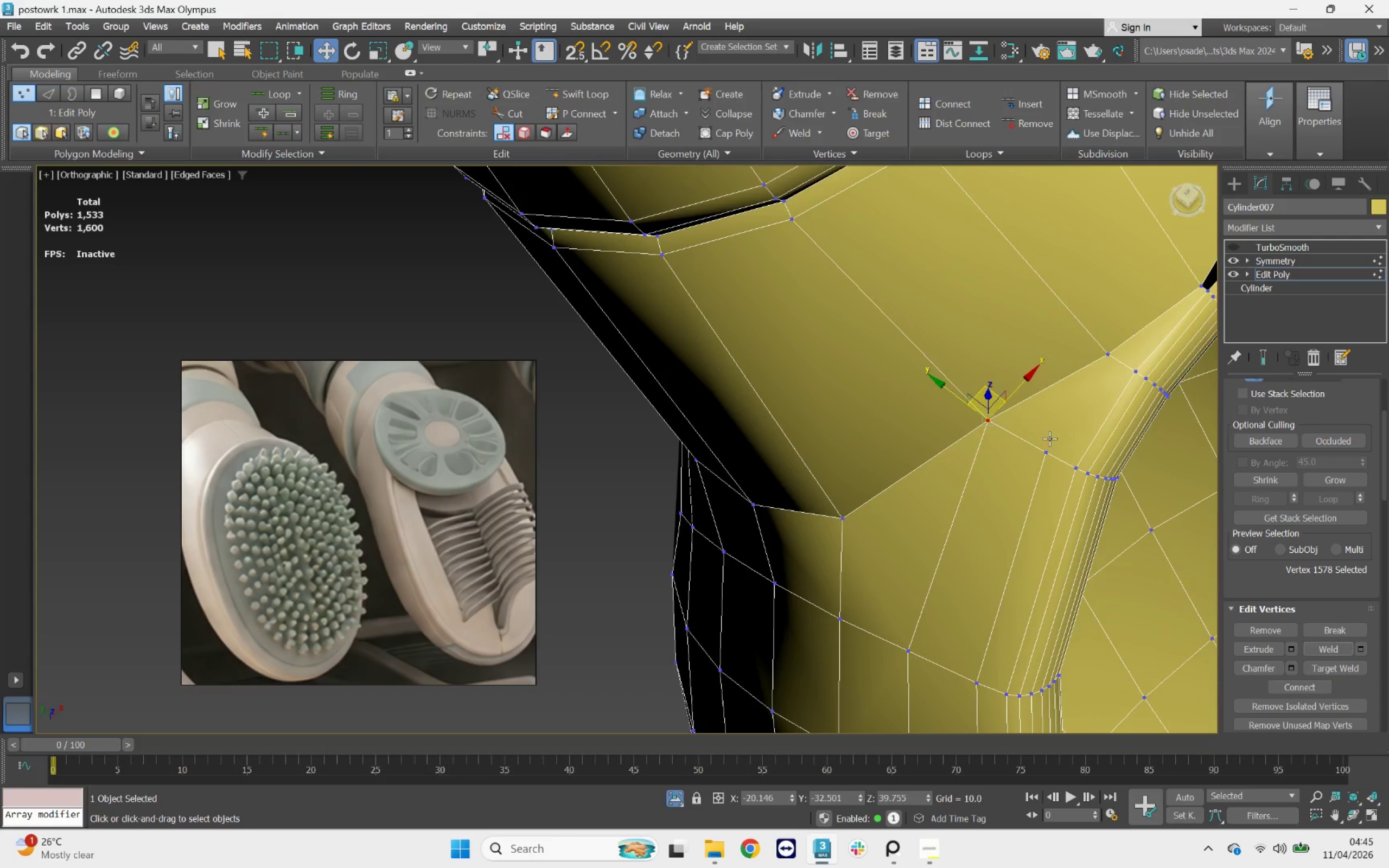 
left_click_drag(start_coordinate=[985, 390], to_coordinate=[955, 474])
 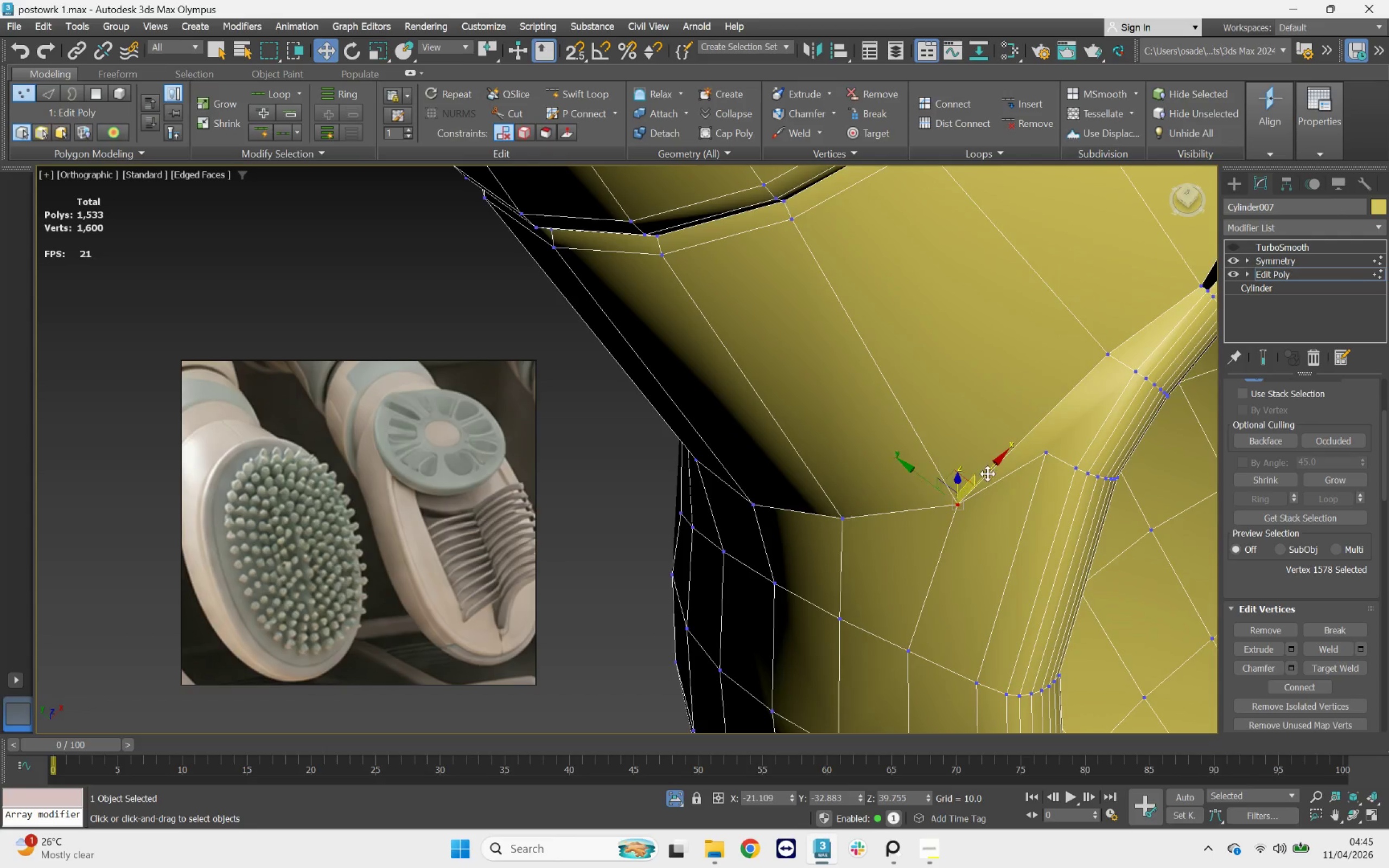 
hold_key(key=AltLeft, duration=1.47)
 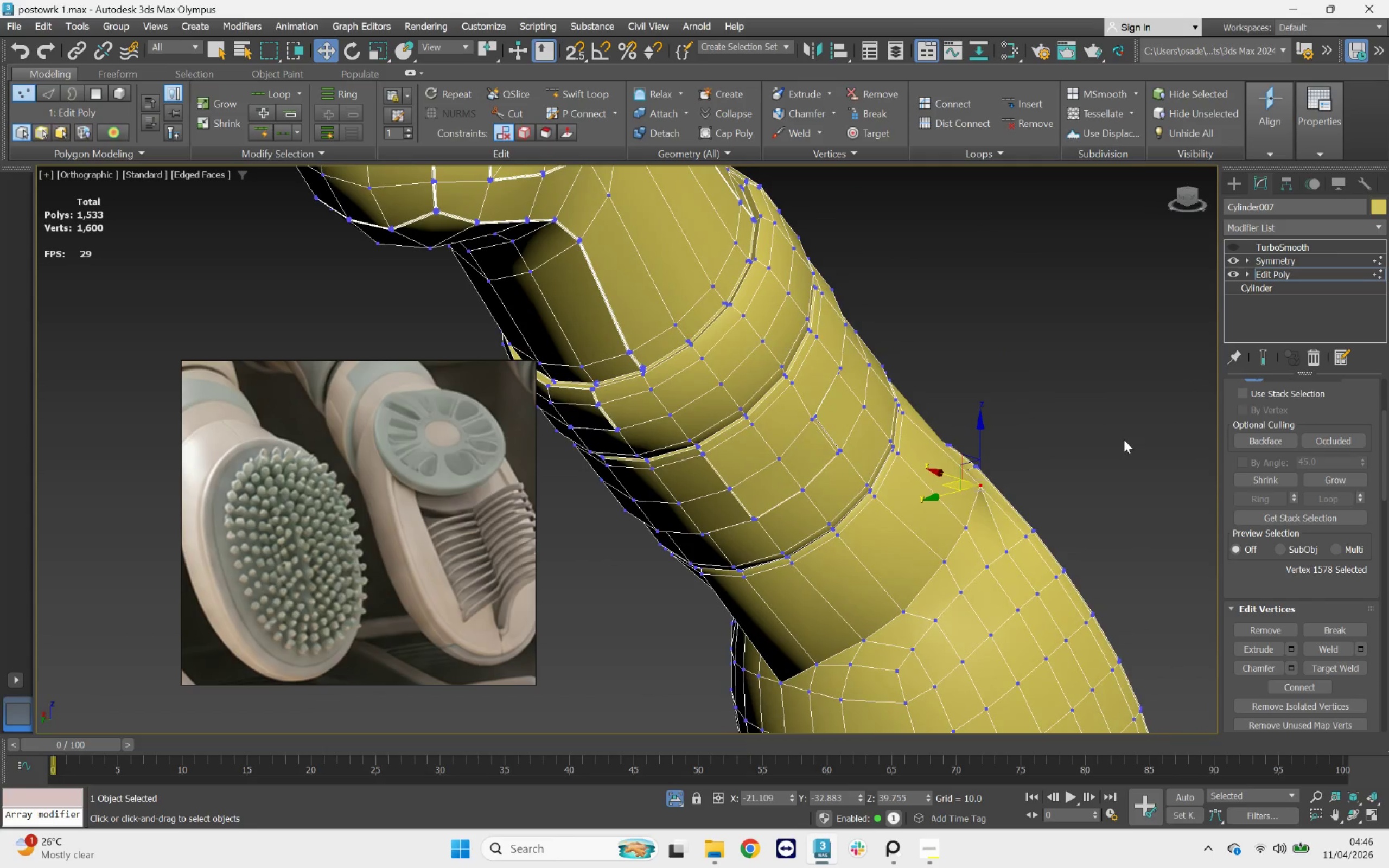 
scroll: coordinate [992, 475], scroll_direction: down, amount: 3.0
 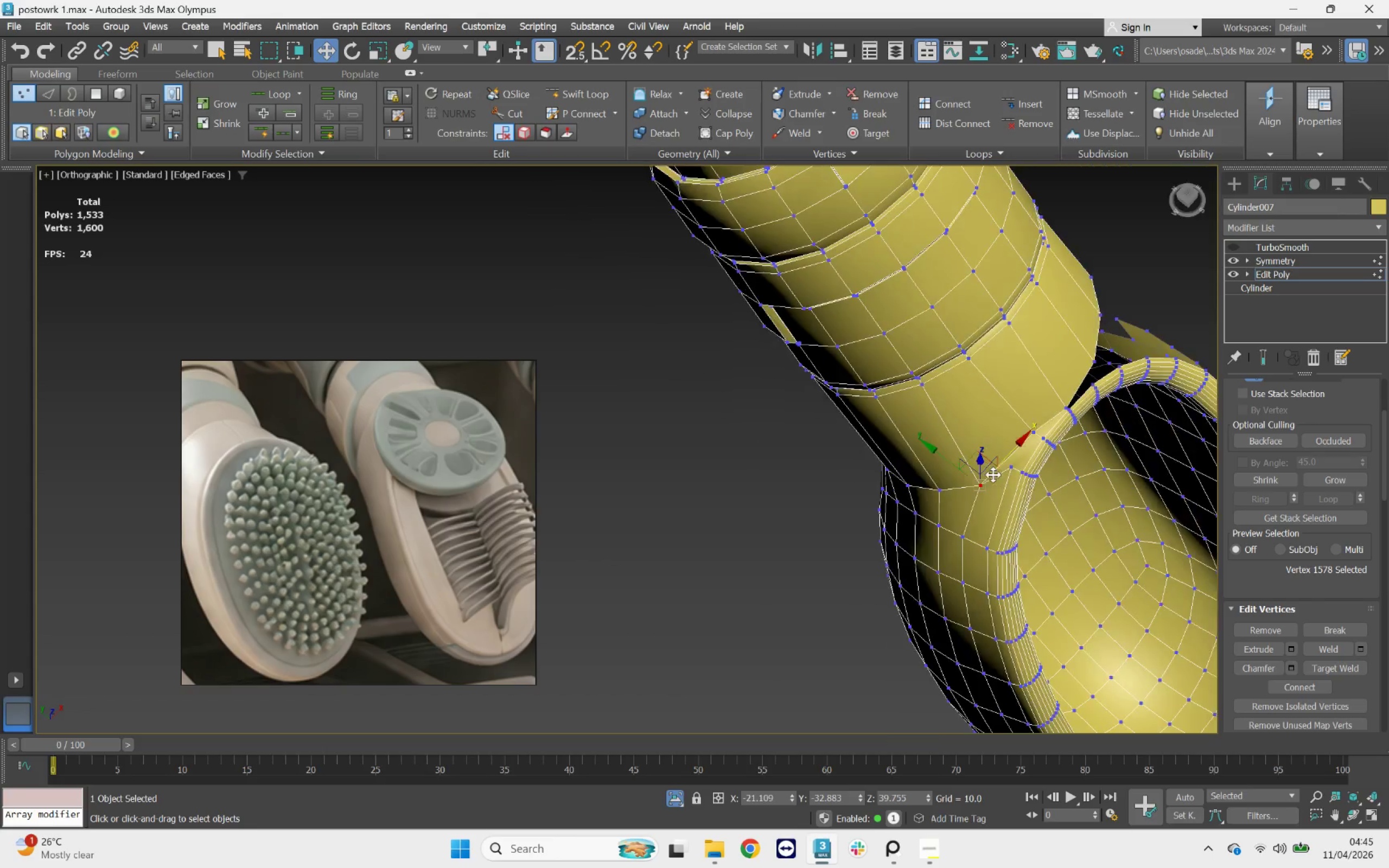 
key(Control+Z)
 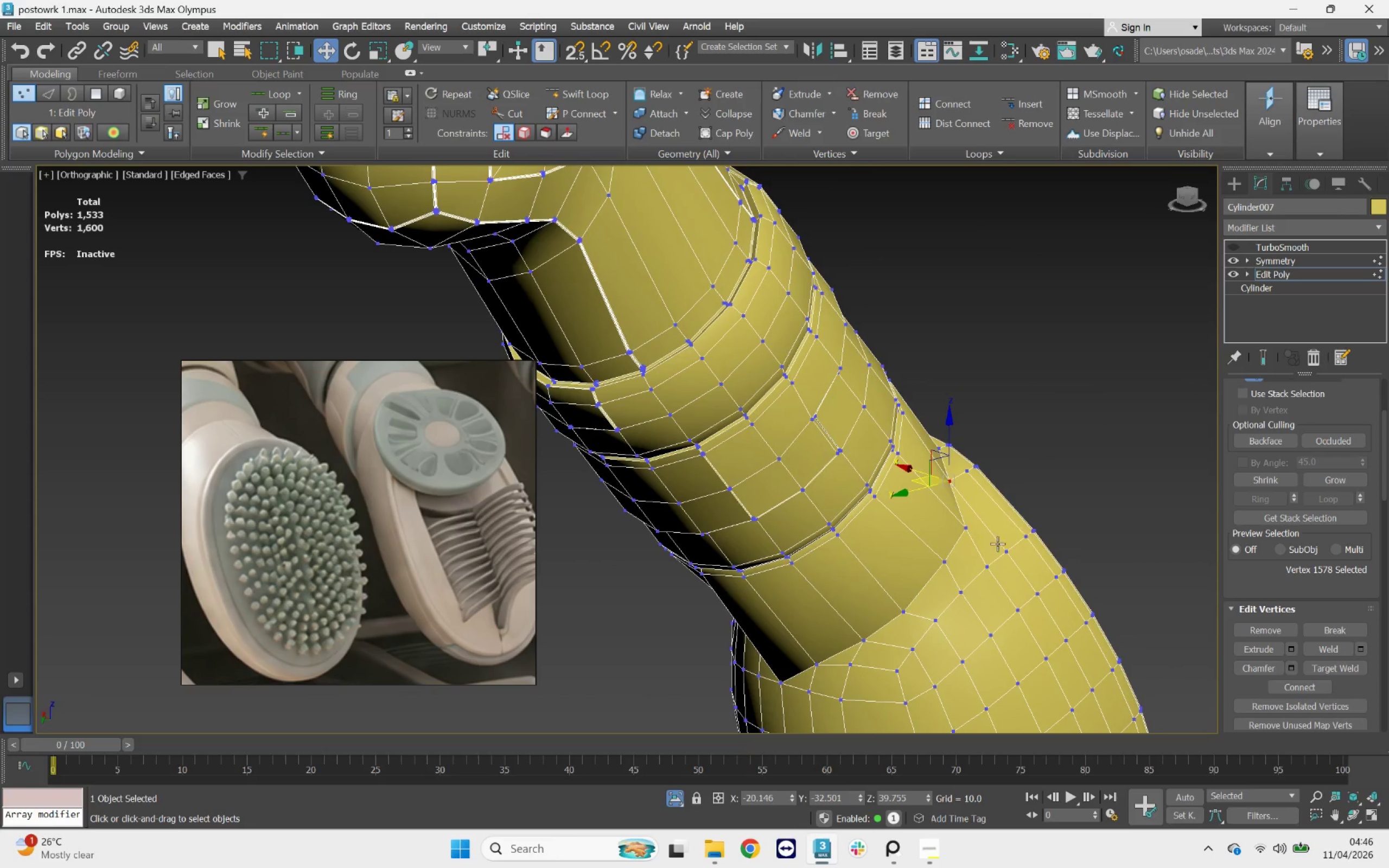 
scroll: coordinate [977, 501], scroll_direction: up, amount: 1.0
 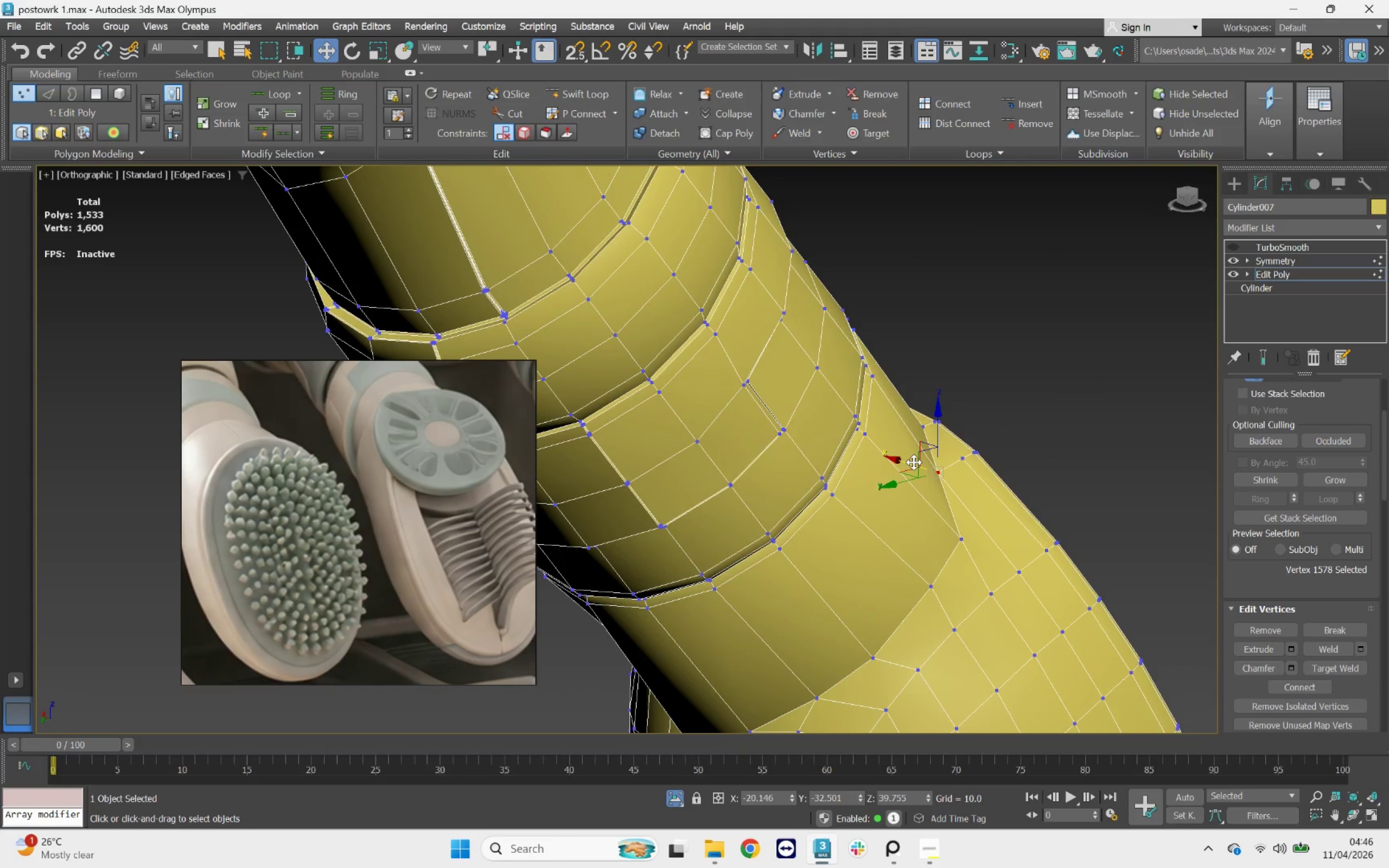 
left_click_drag(start_coordinate=[913, 461], to_coordinate=[939, 478])
 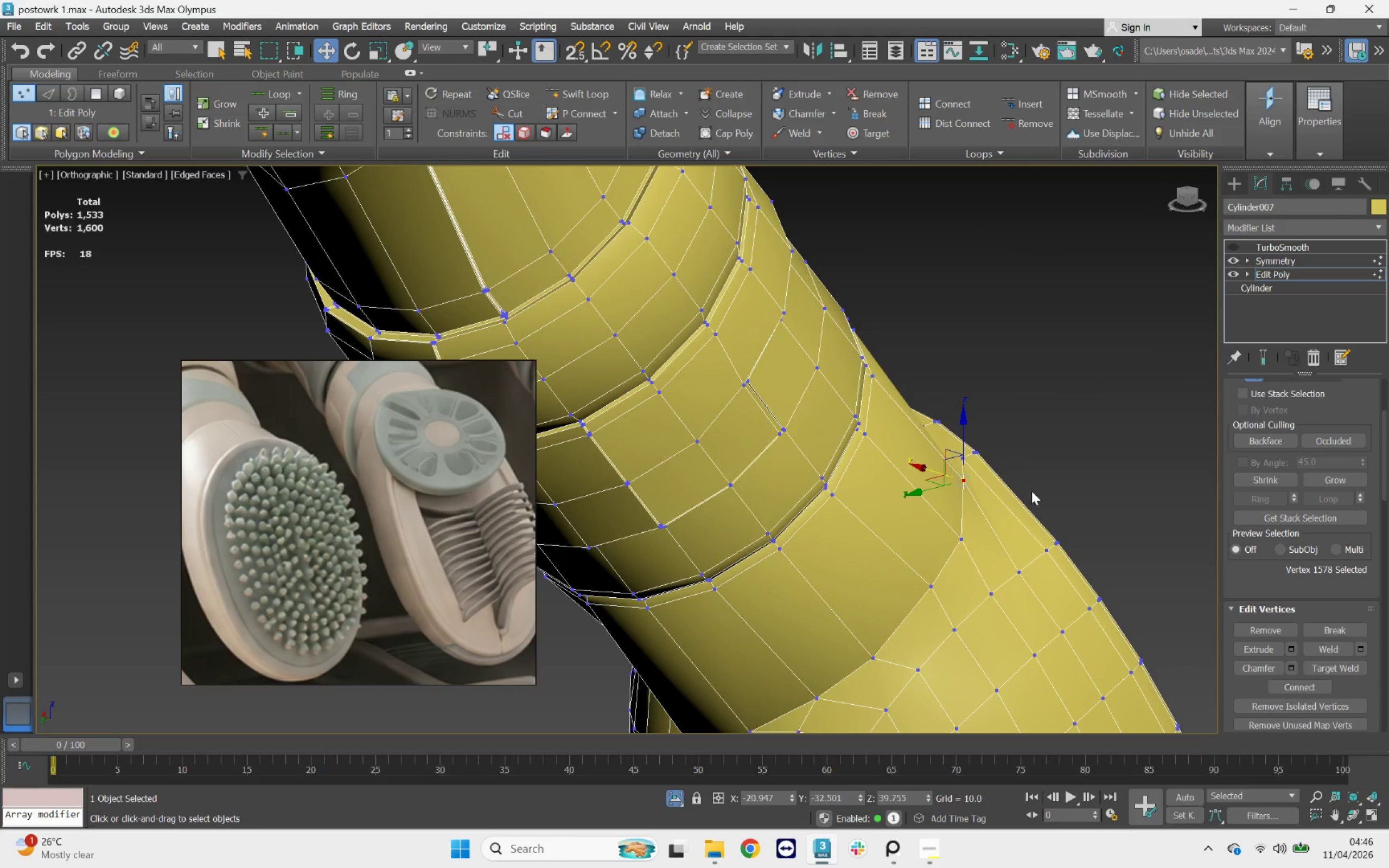 
hold_key(key=AltLeft, duration=1.42)
 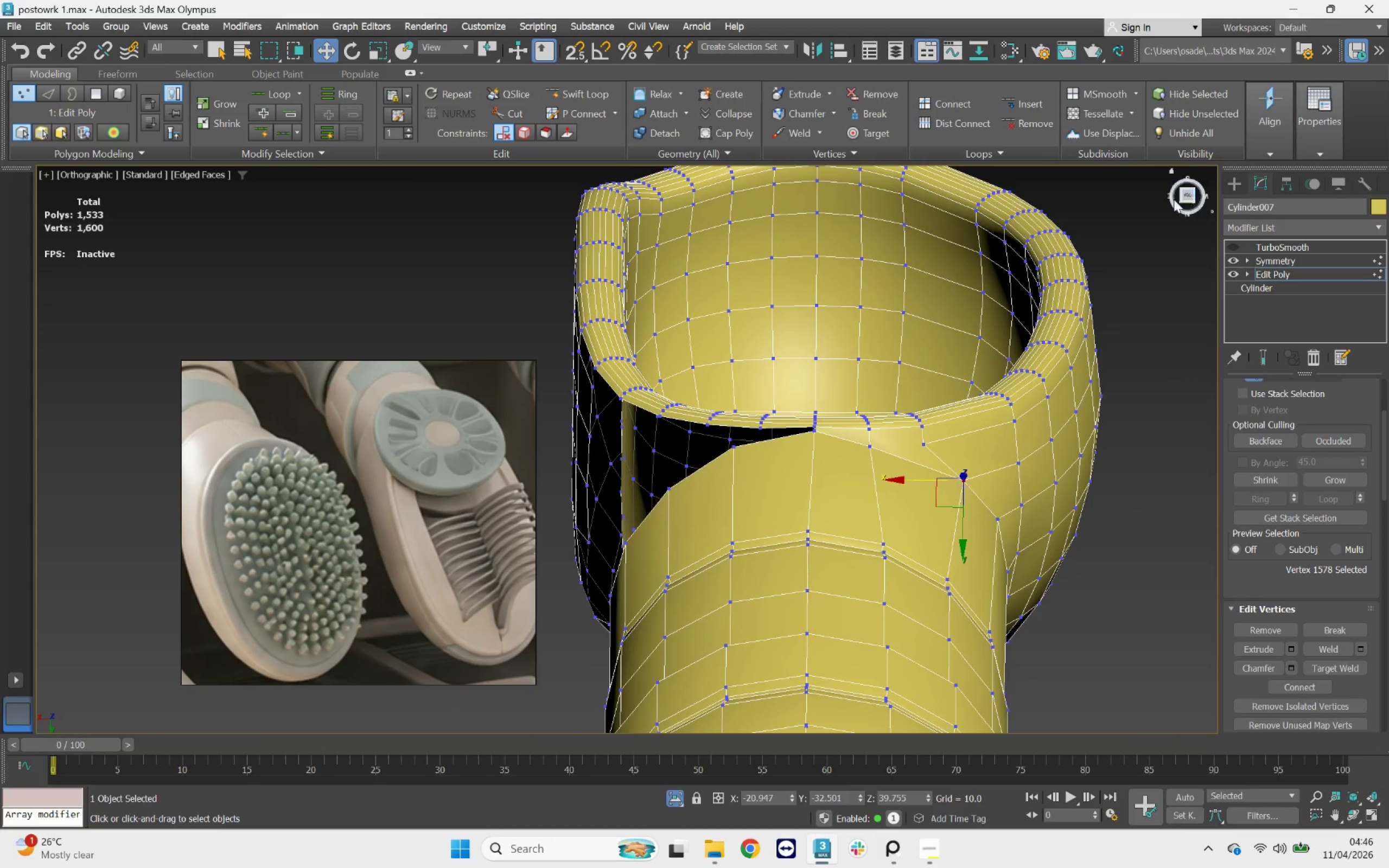 
scroll: coordinate [888, 443], scroll_direction: up, amount: 4.0
 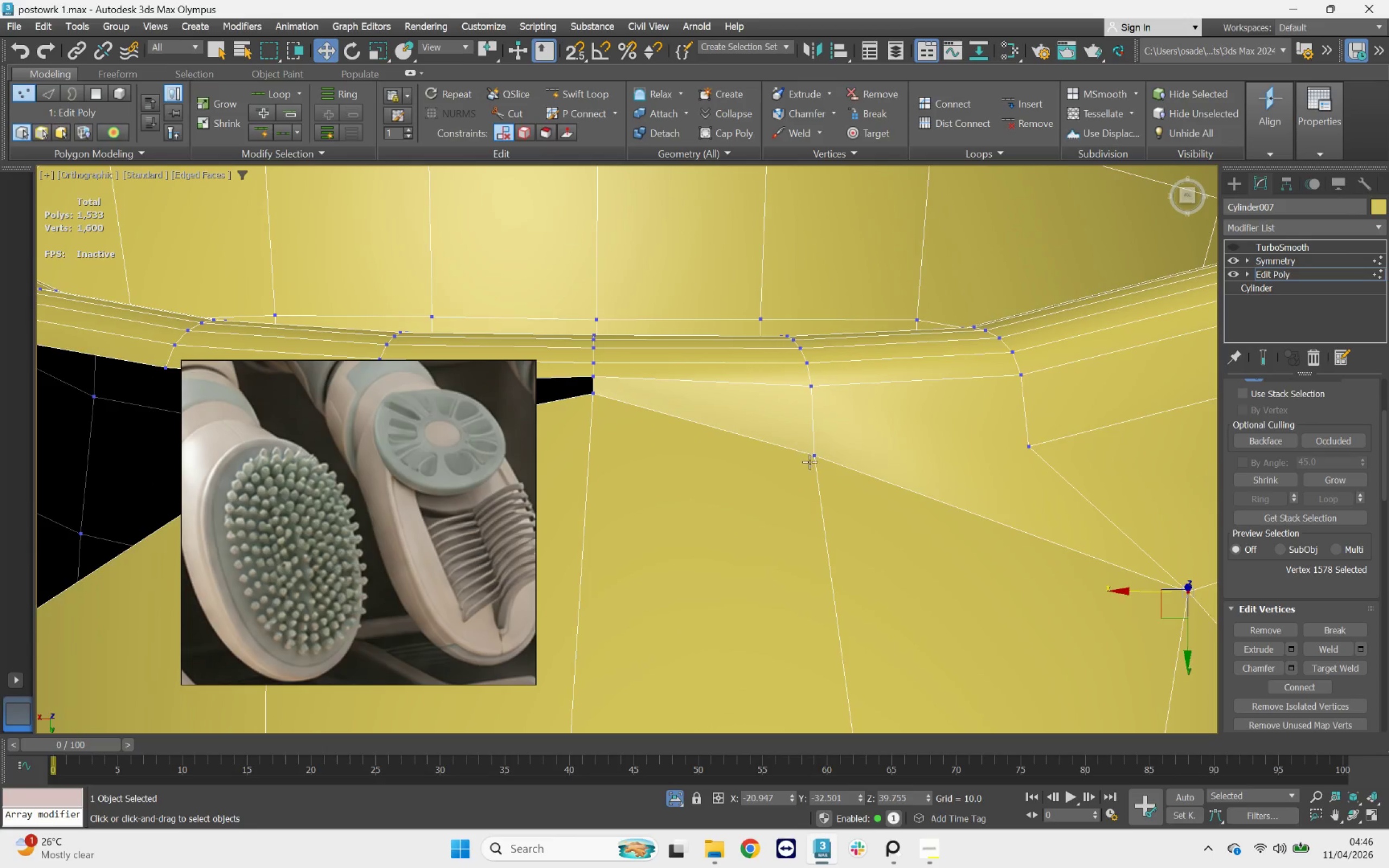 
left_click([812, 458])
 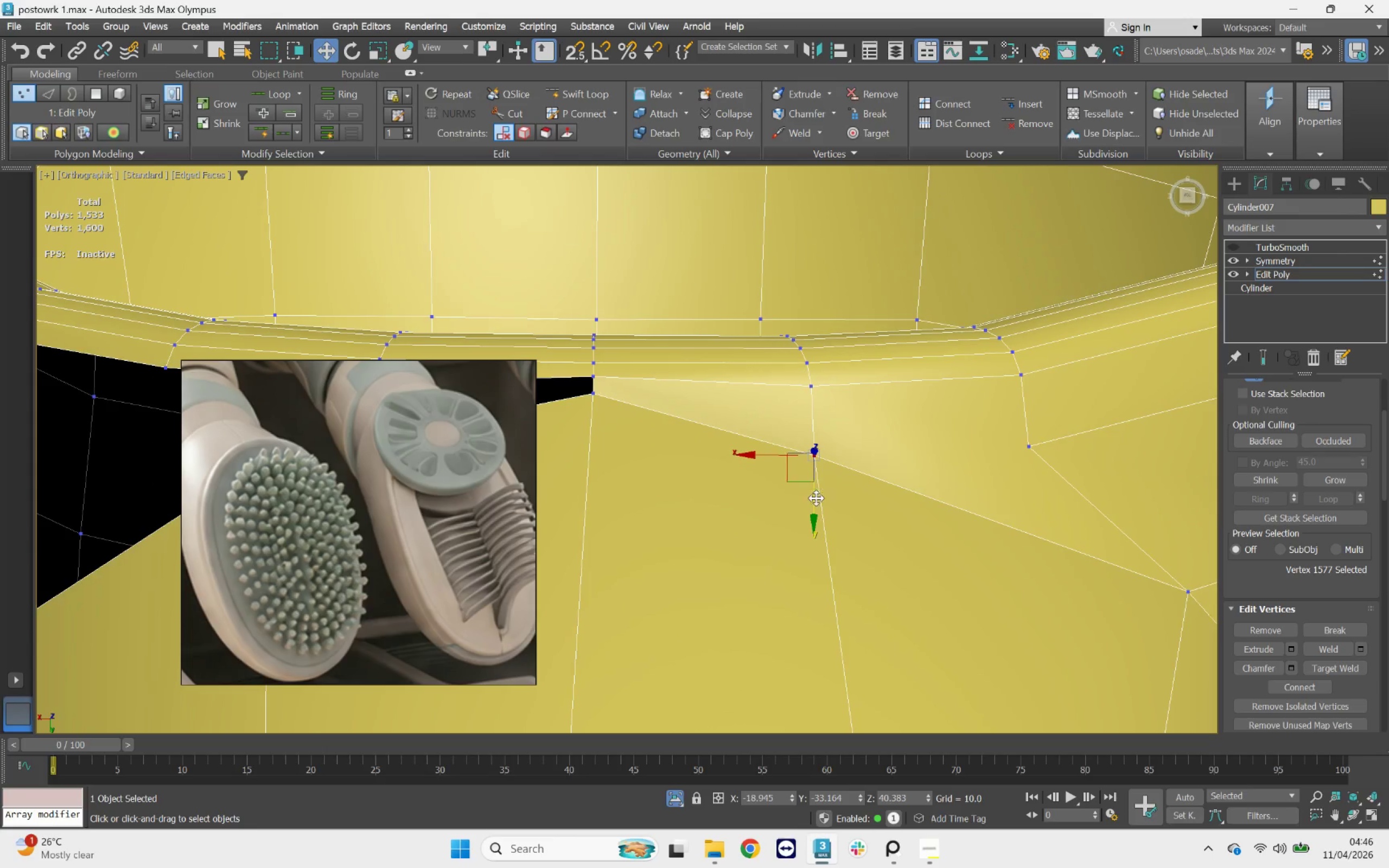 
left_click_drag(start_coordinate=[812, 508], to_coordinate=[811, 476])
 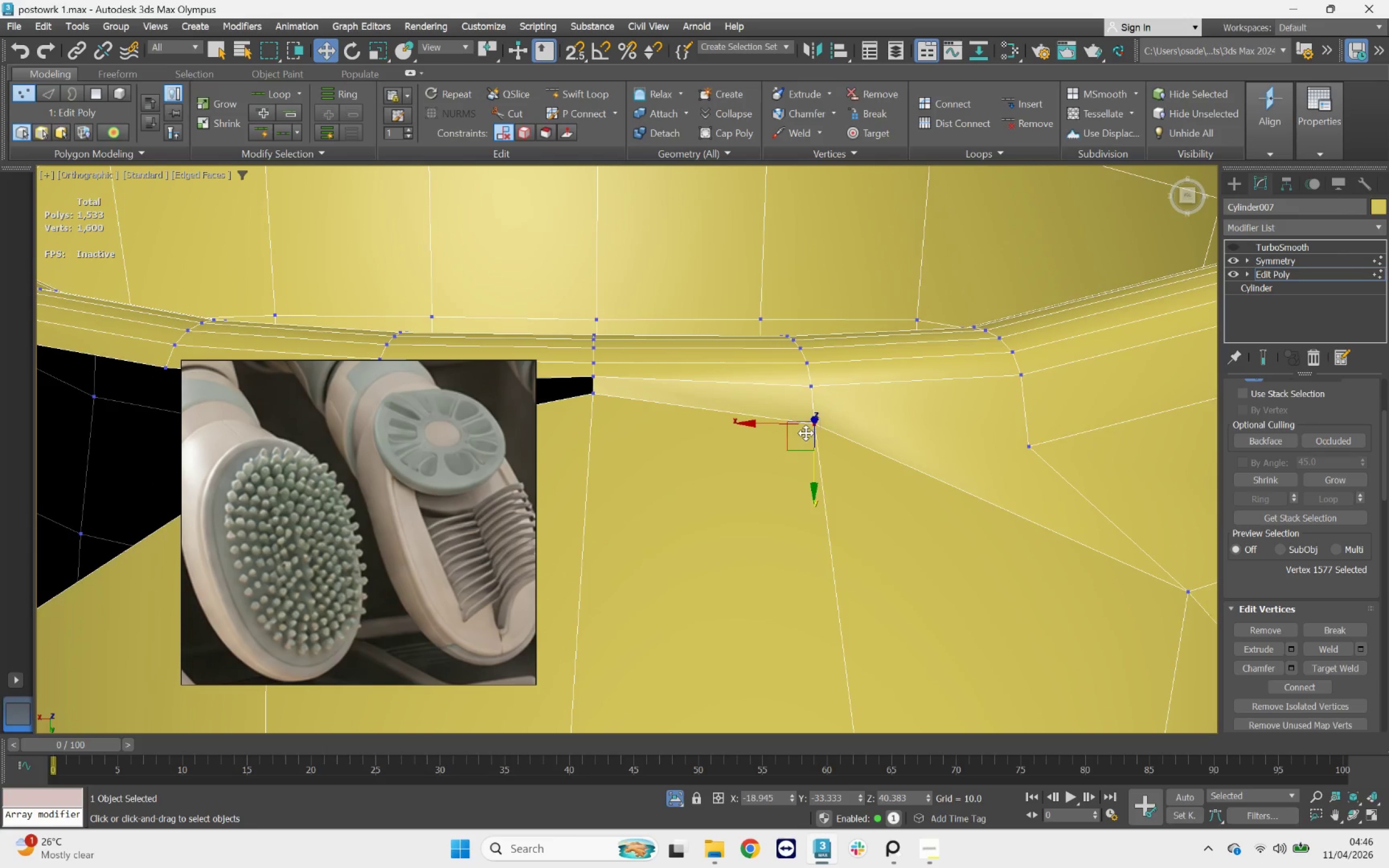 
left_click_drag(start_coordinate=[772, 424], to_coordinate=[816, 425])
 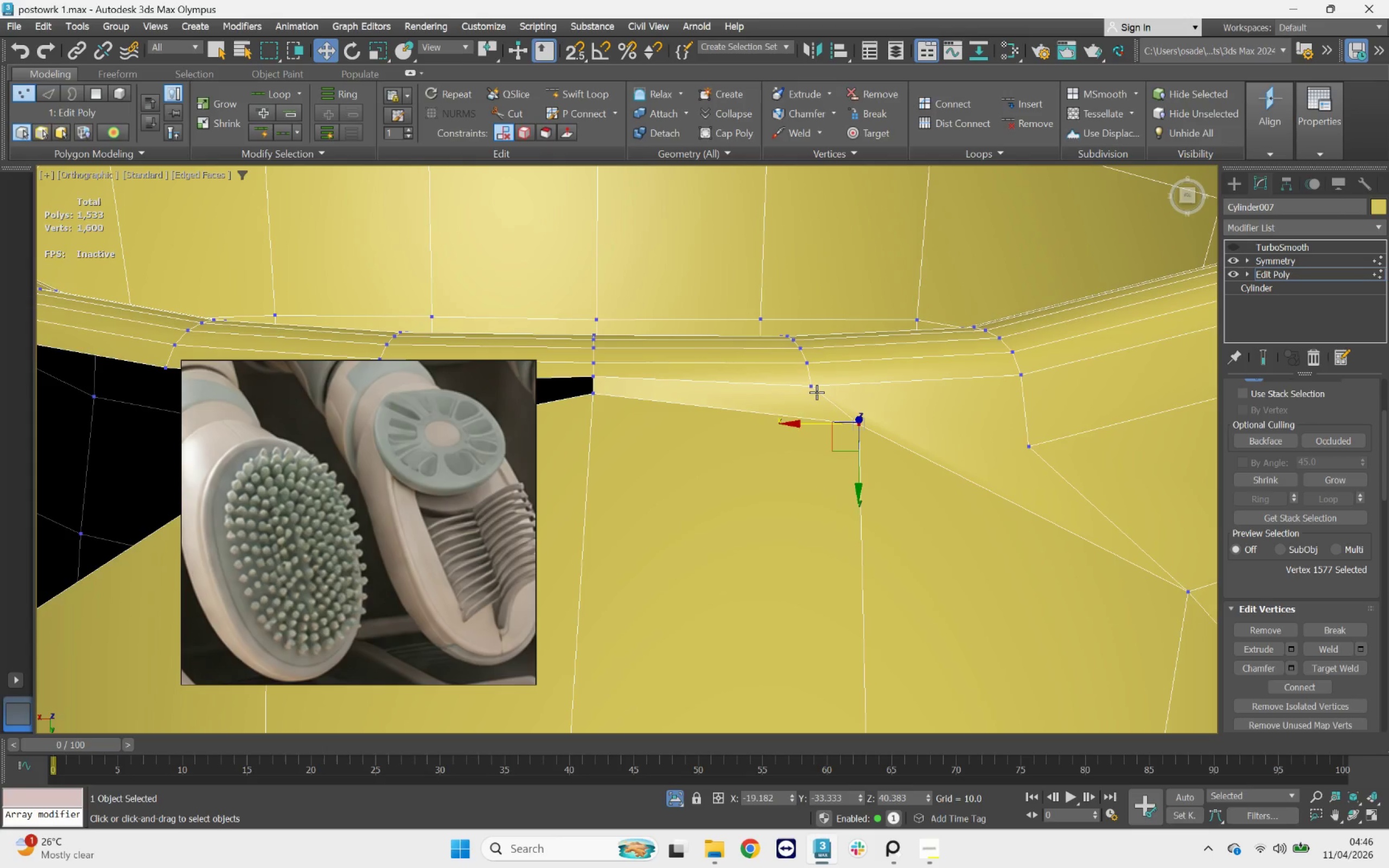 
left_click([817, 386])
 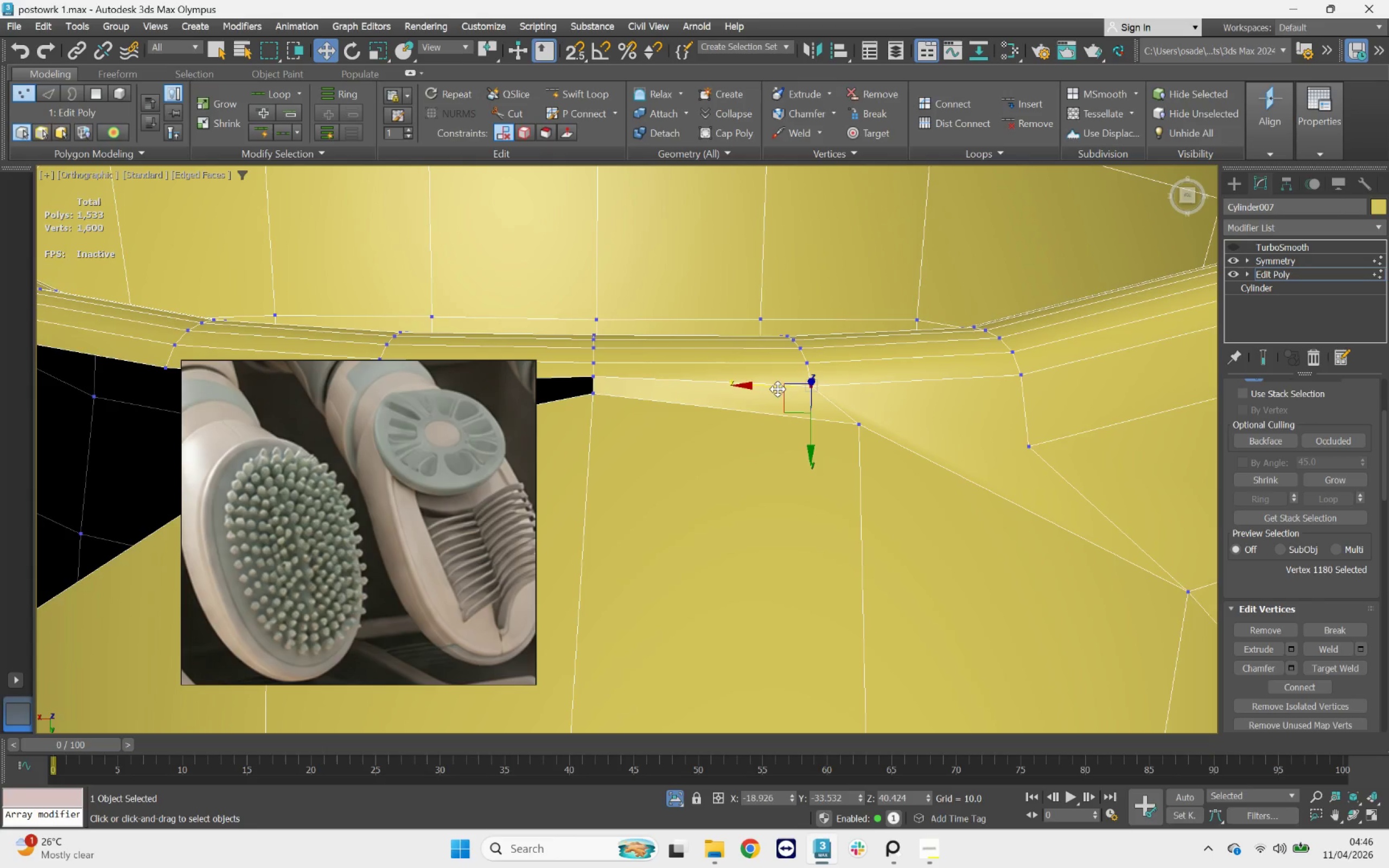 
left_click_drag(start_coordinate=[777, 387], to_coordinate=[805, 386])
 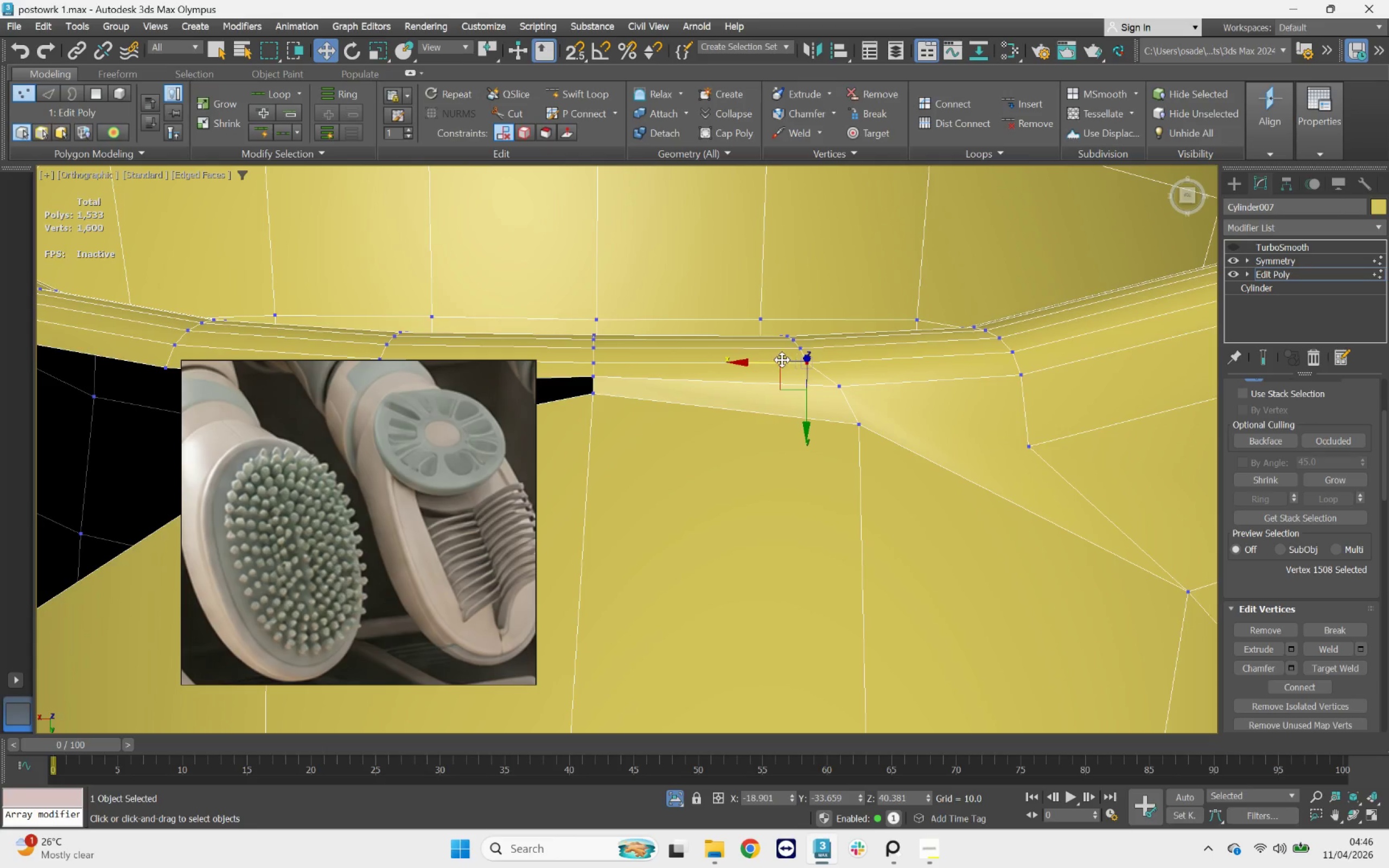 
left_click_drag(start_coordinate=[775, 360], to_coordinate=[786, 360])
 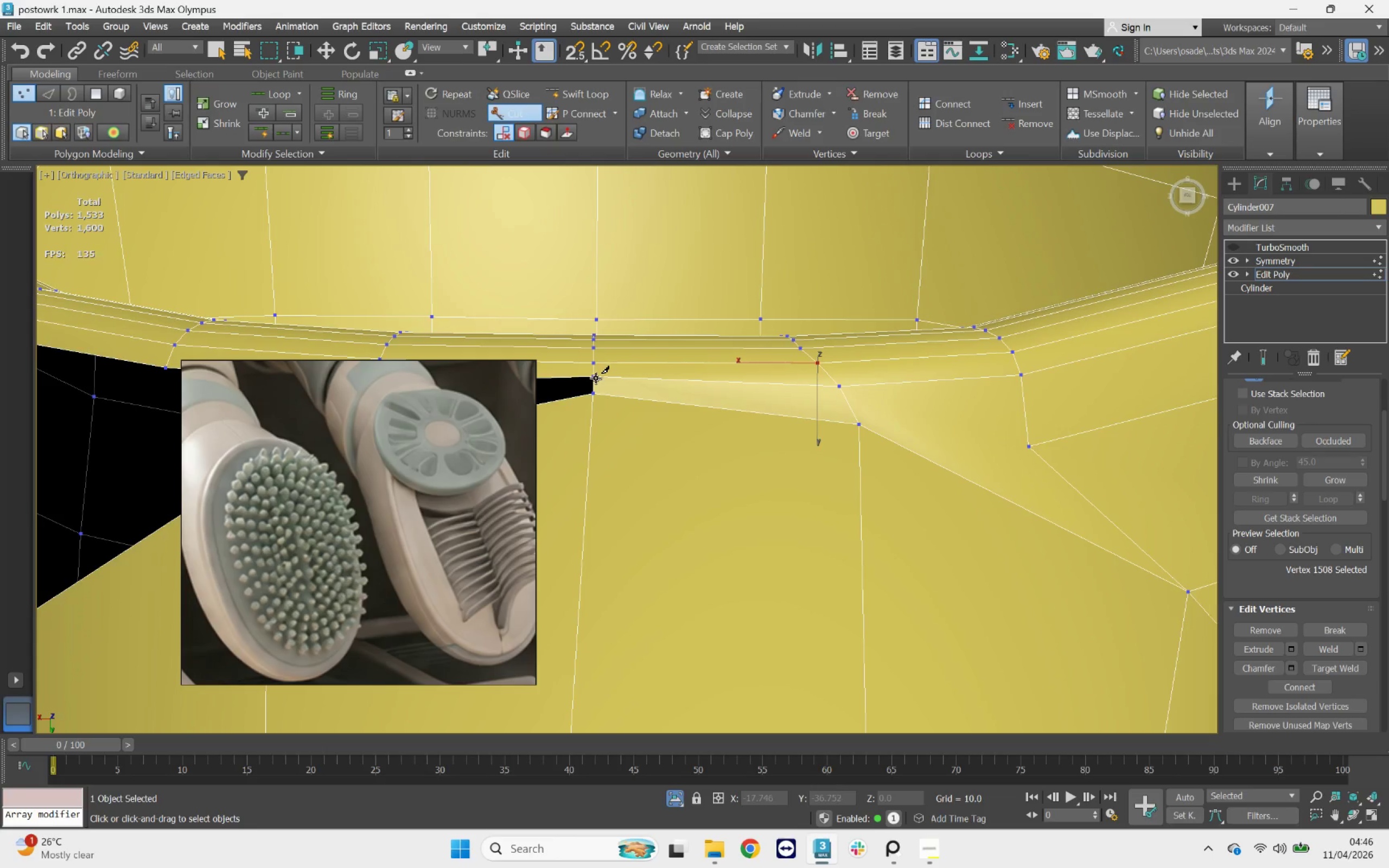 
left_click([592, 384])
 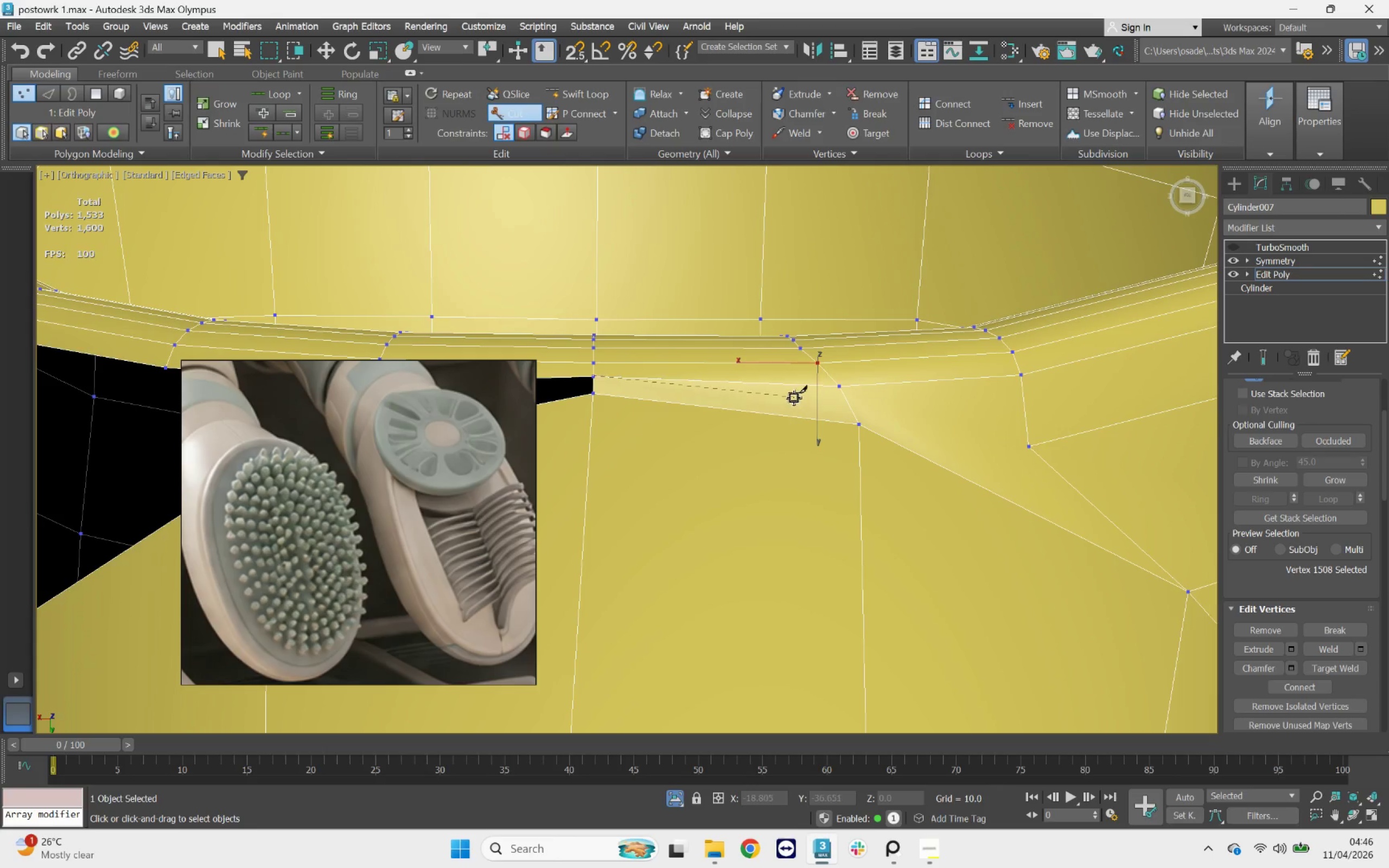 
right_click([794, 397])
 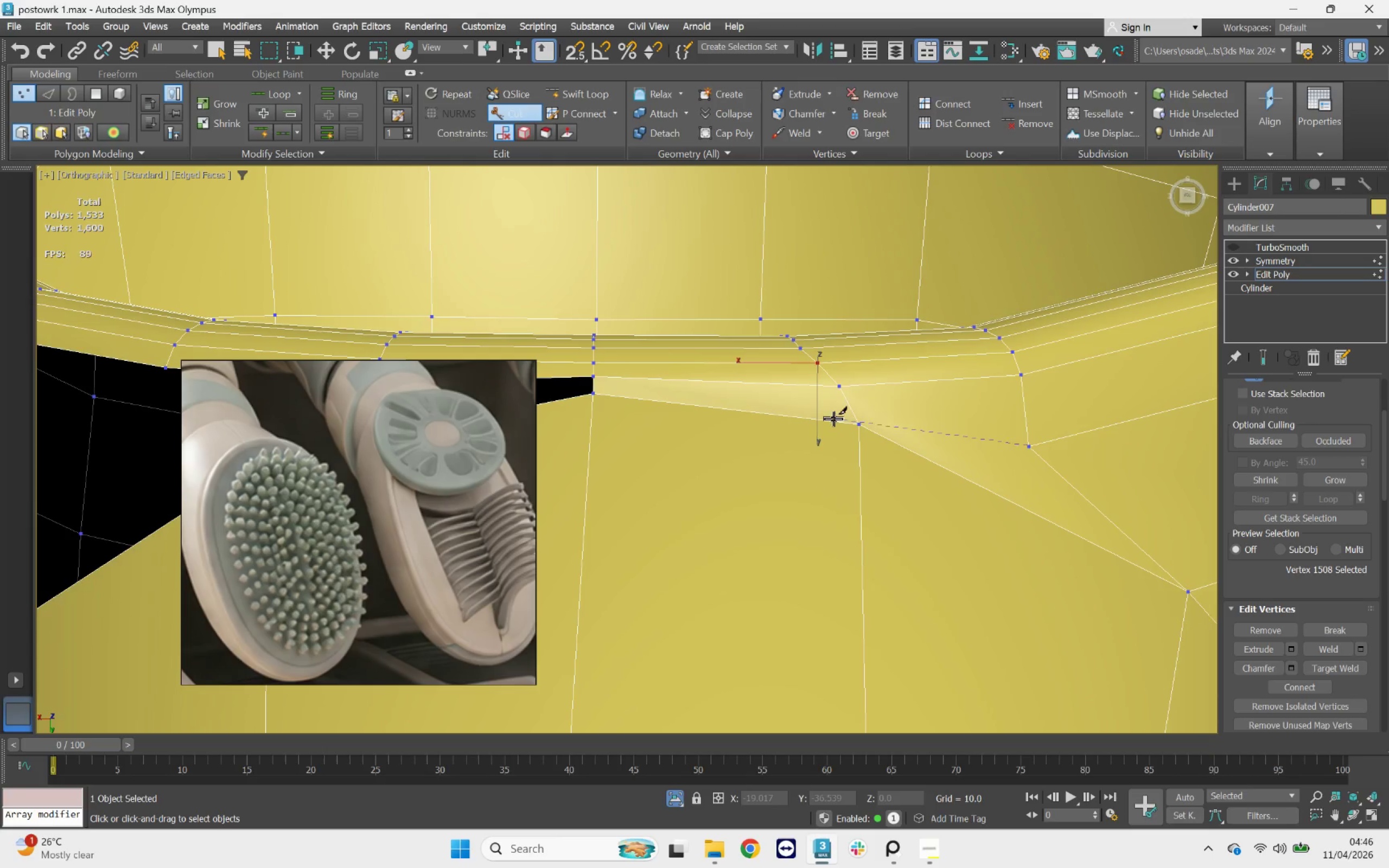 
left_click([846, 407])
 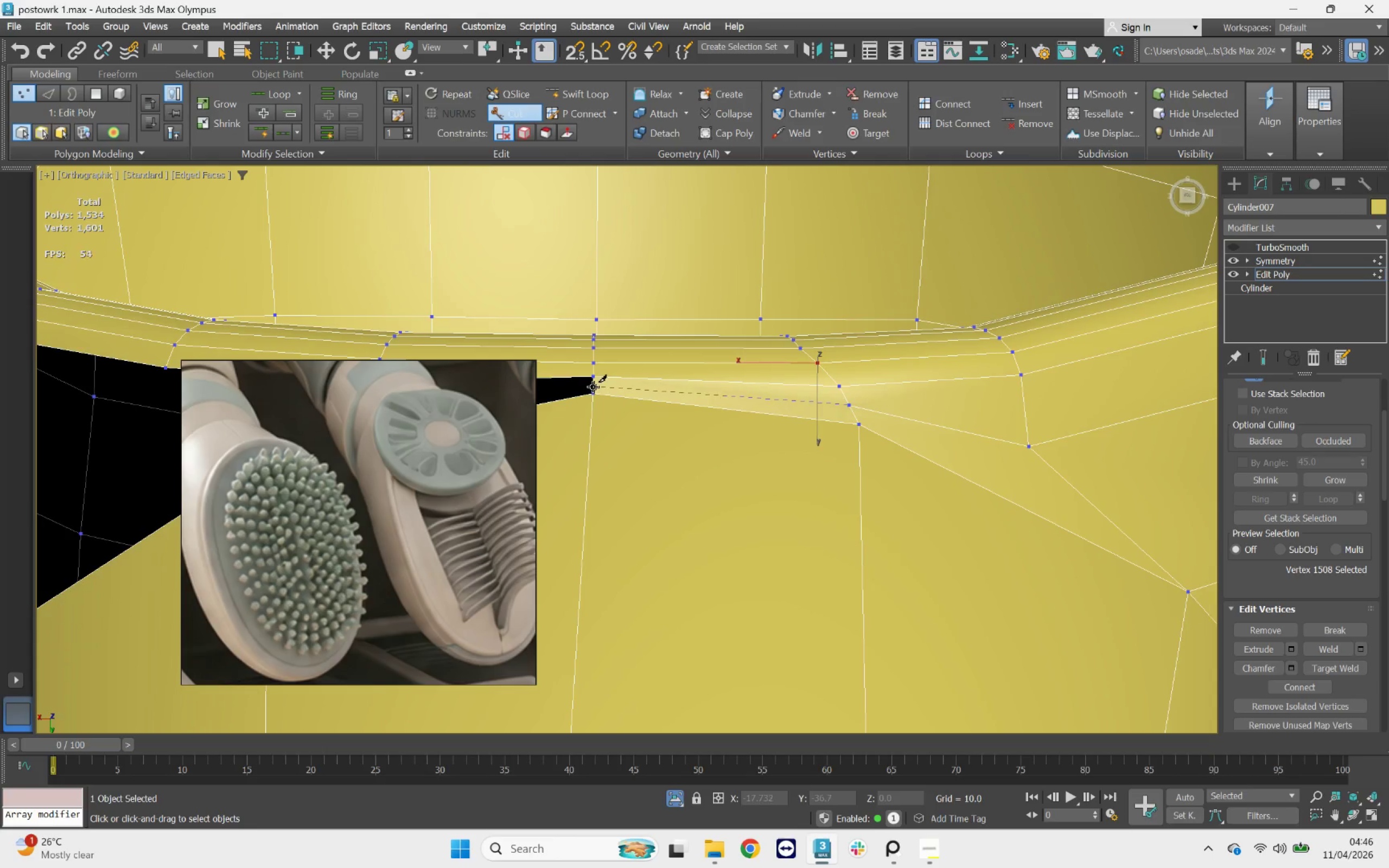 
scroll: coordinate [595, 389], scroll_direction: up, amount: 5.0
 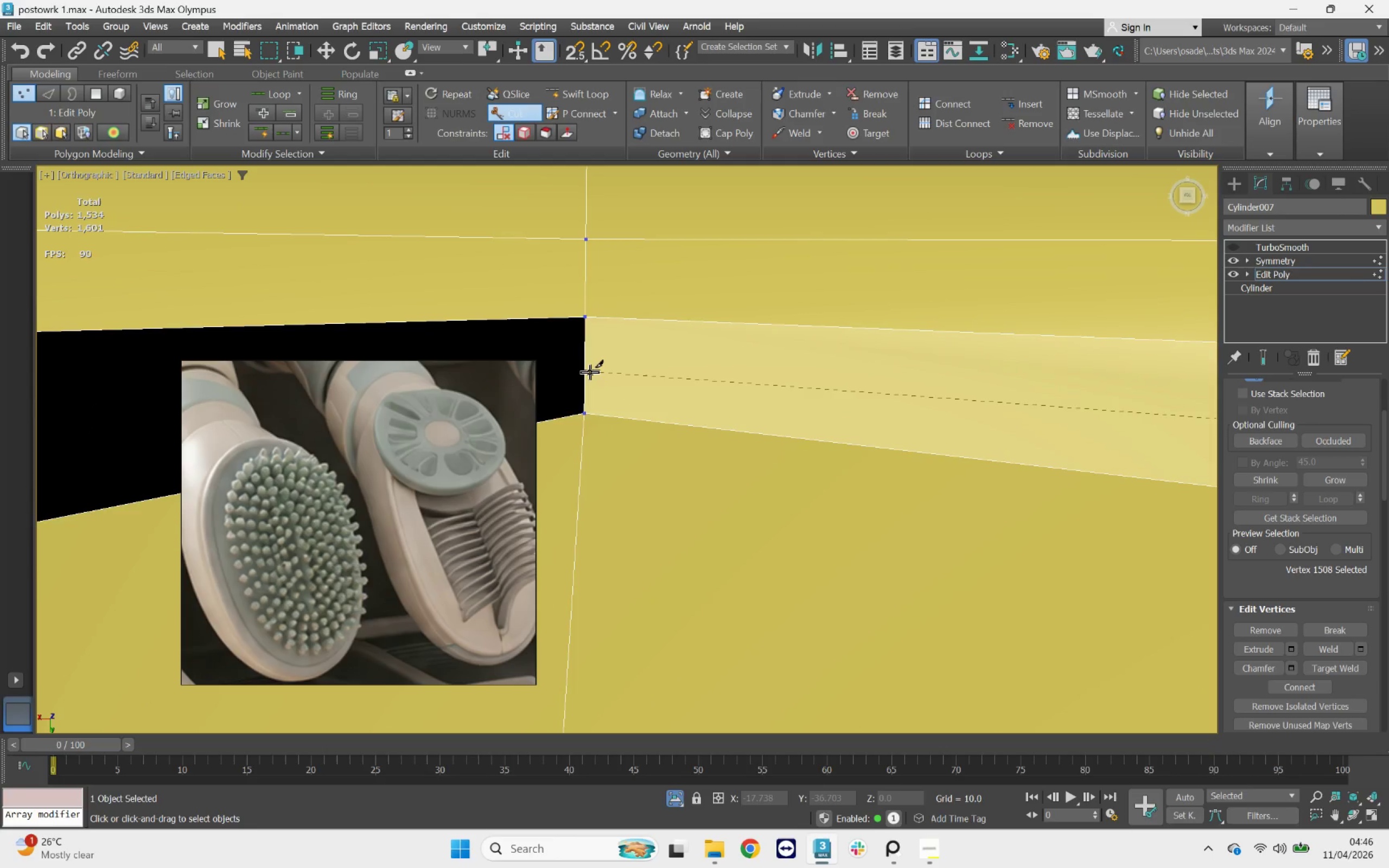 
left_click([590, 372])
 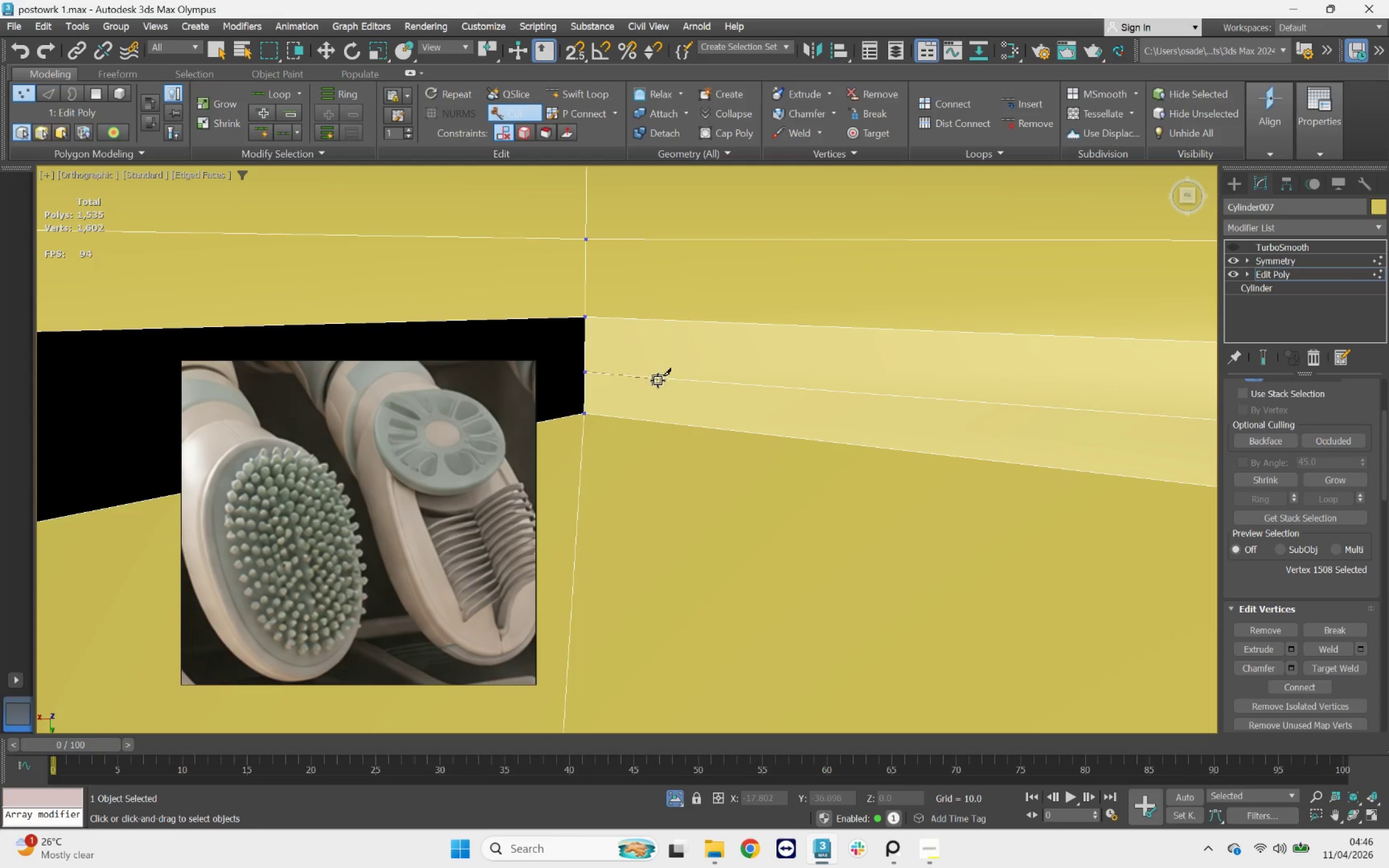 
right_click([658, 380])
 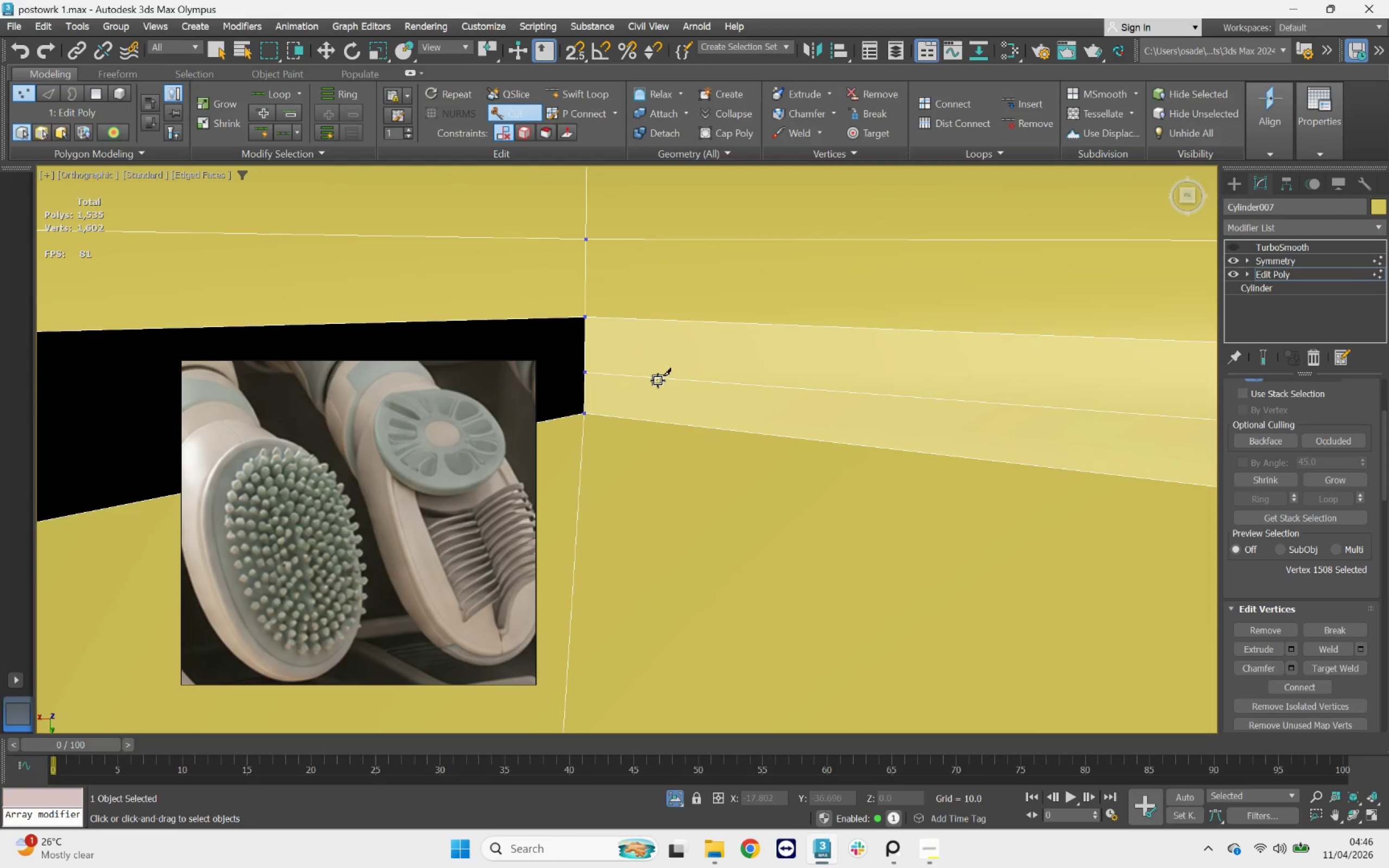 
scroll: coordinate [662, 375], scroll_direction: down, amount: 9.0
 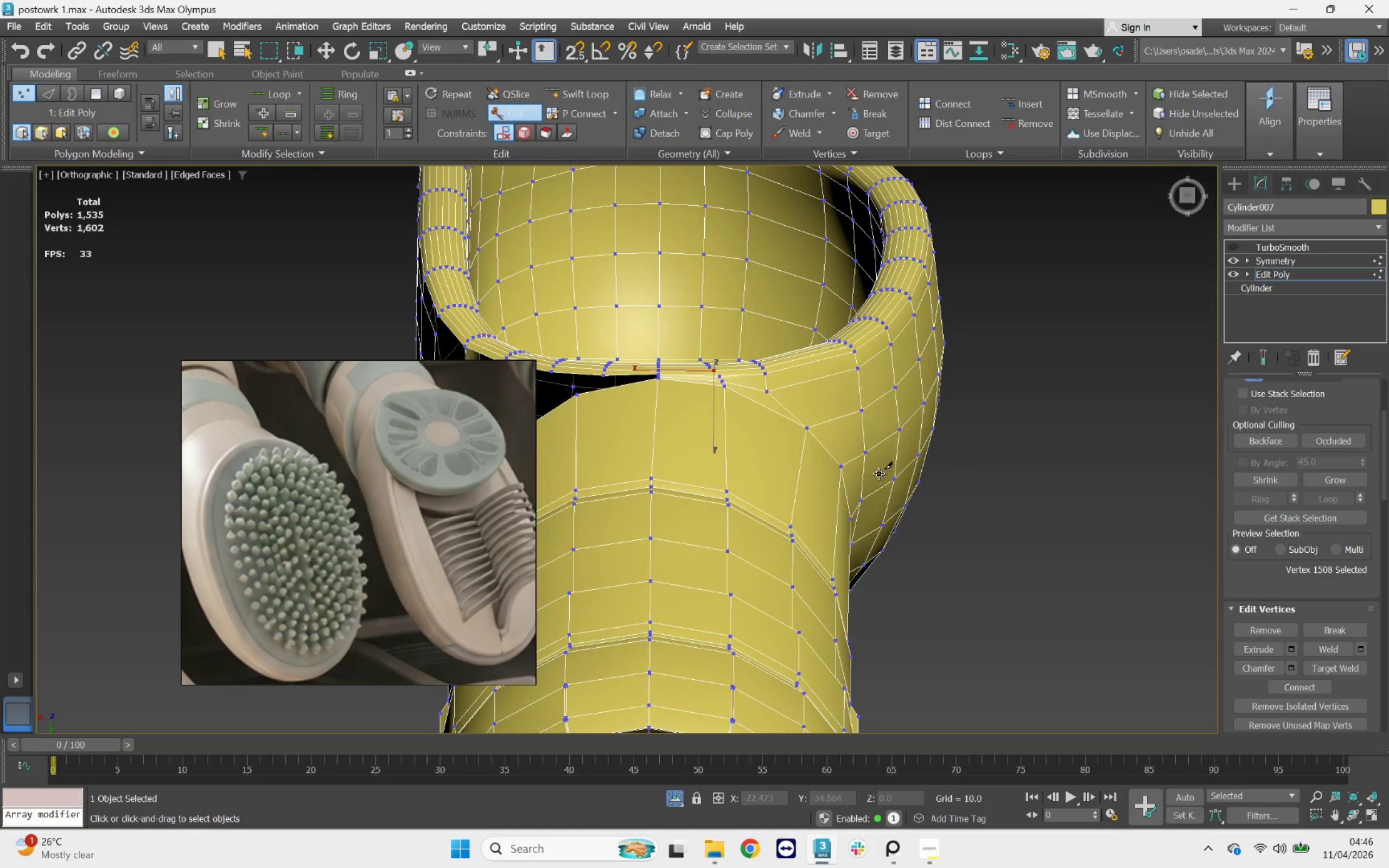 
hold_key(key=AltLeft, duration=2.39)
 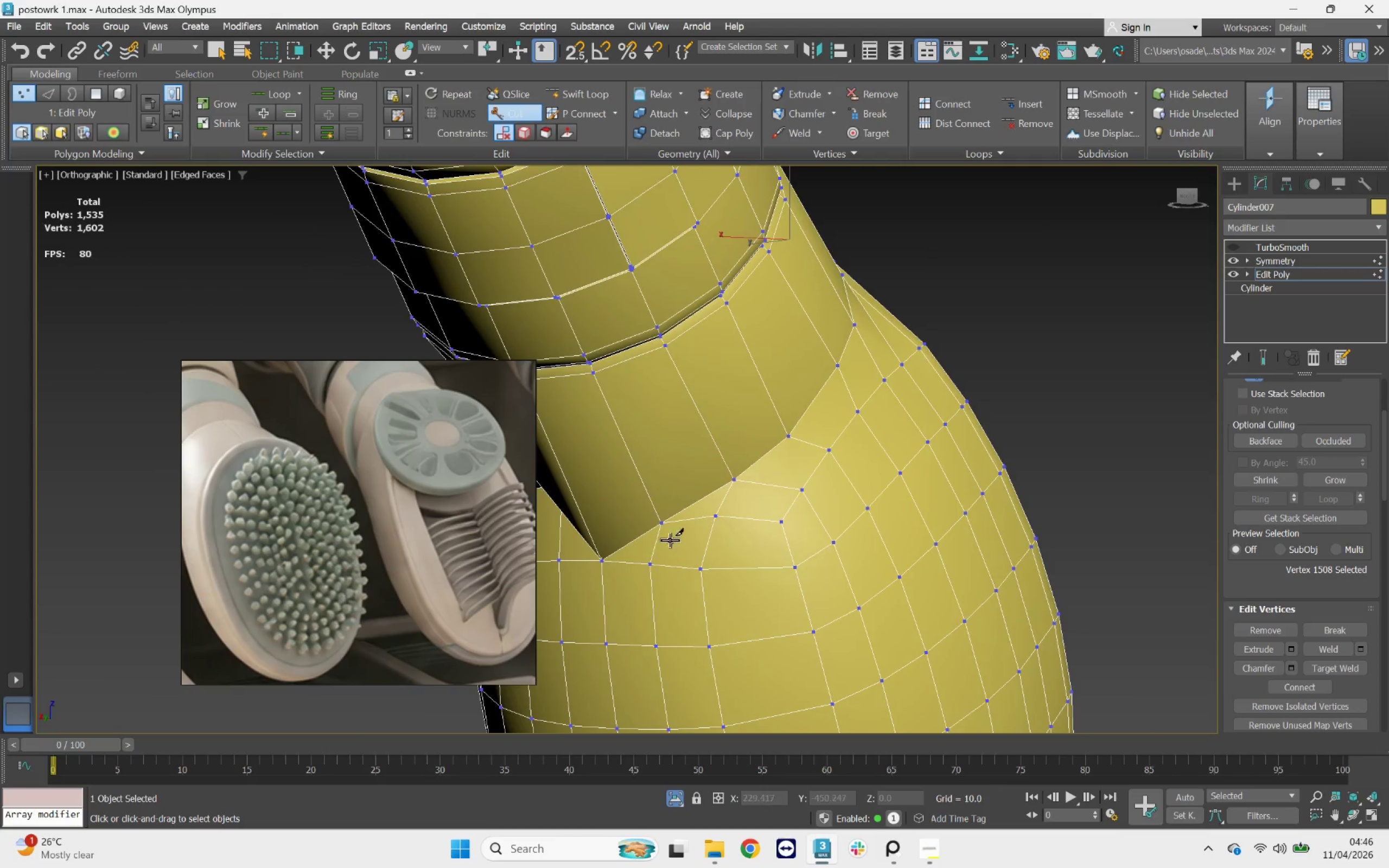 
scroll: coordinate [708, 520], scroll_direction: up, amount: 1.0
 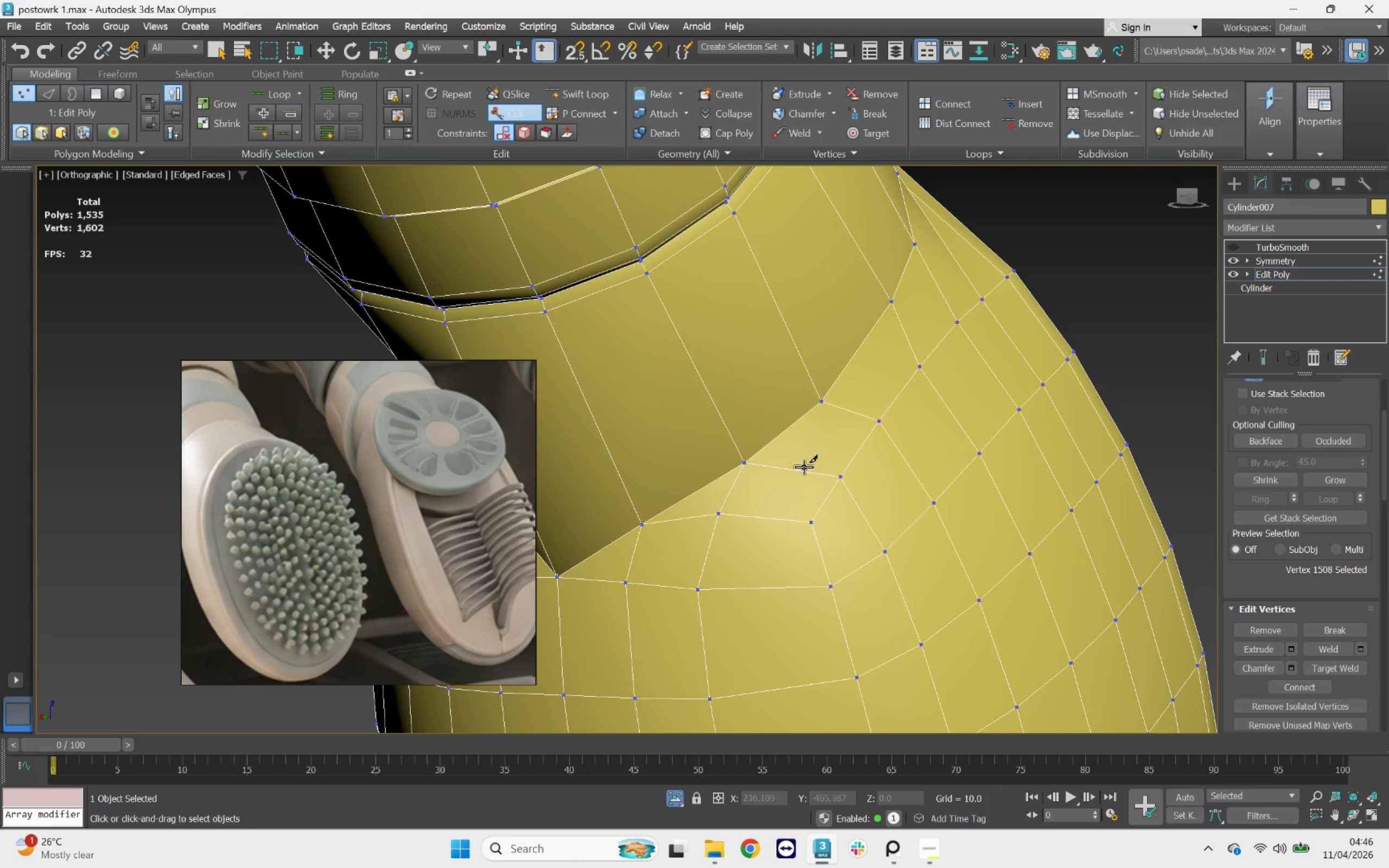 
right_click([776, 466])
 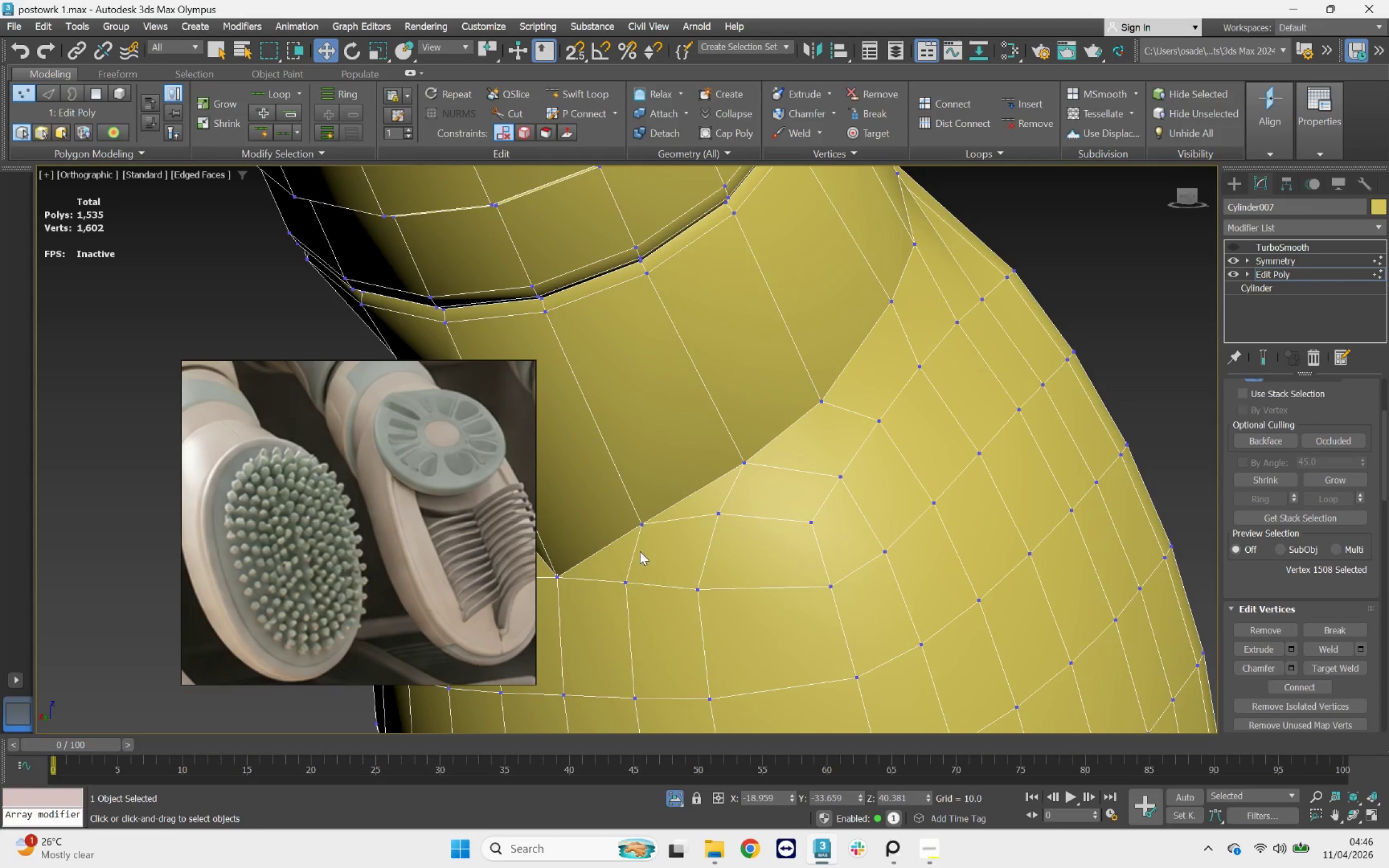 
key(Alt+1)
 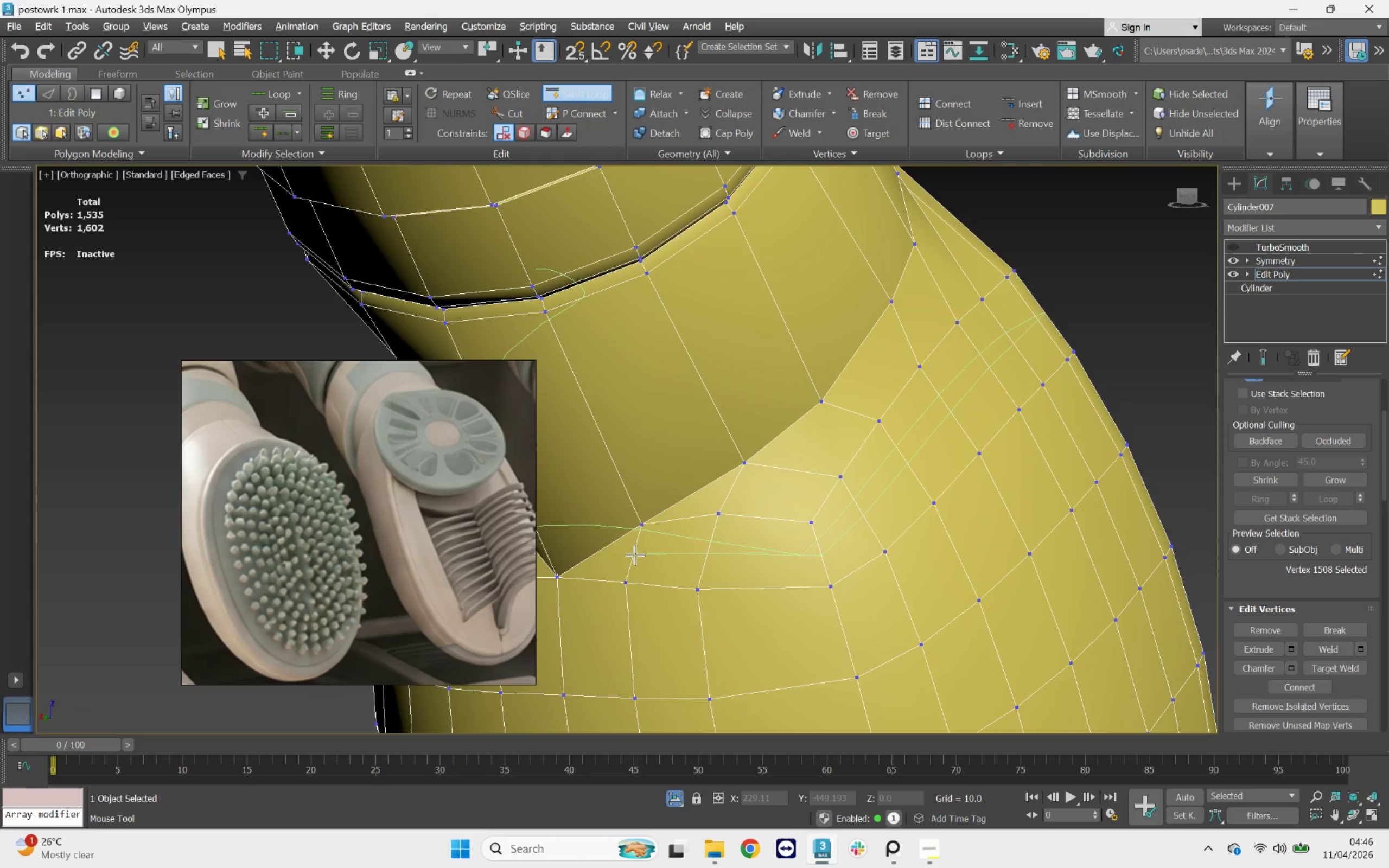 
wait(10.89)
 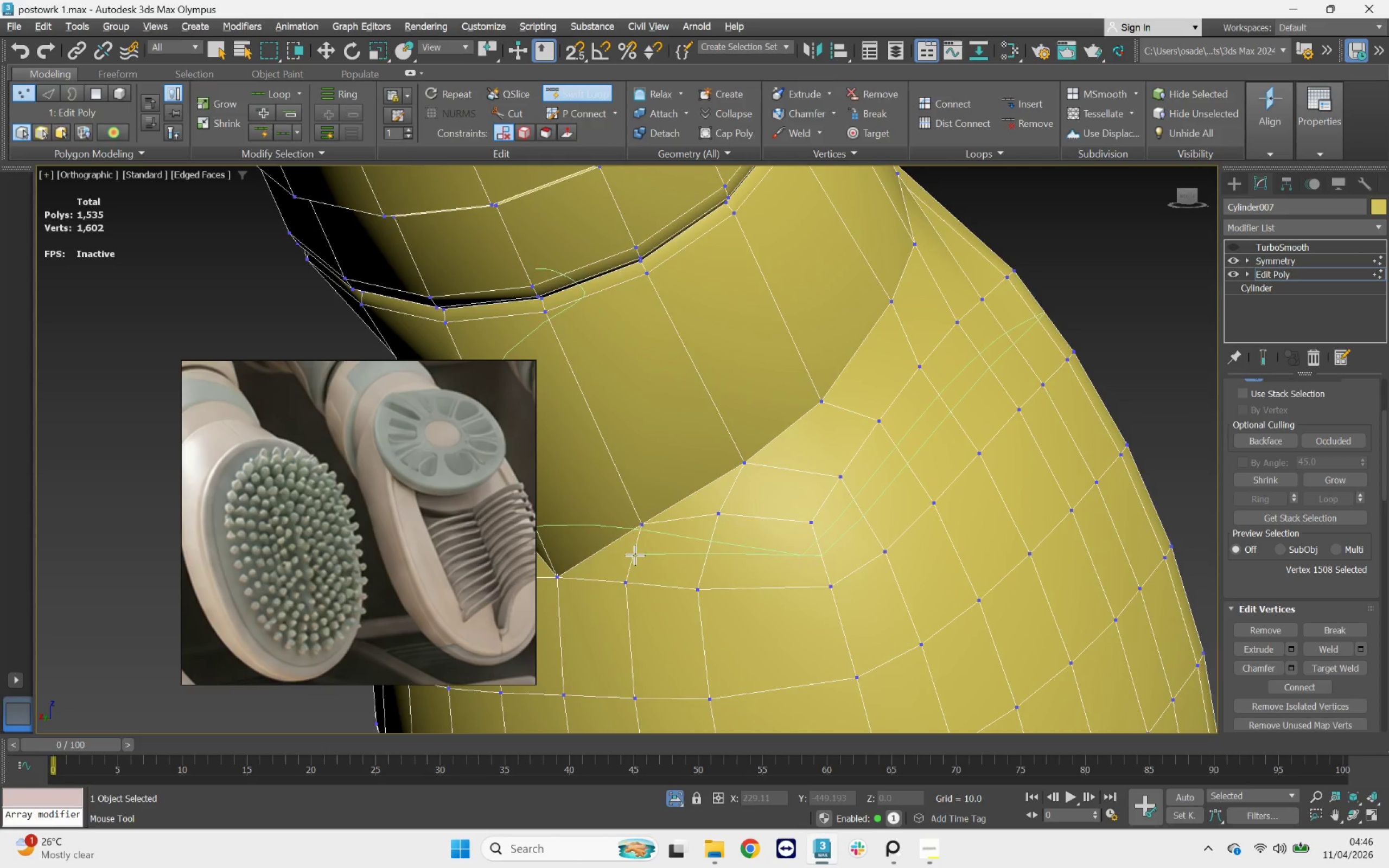 
left_click([685, 524])
 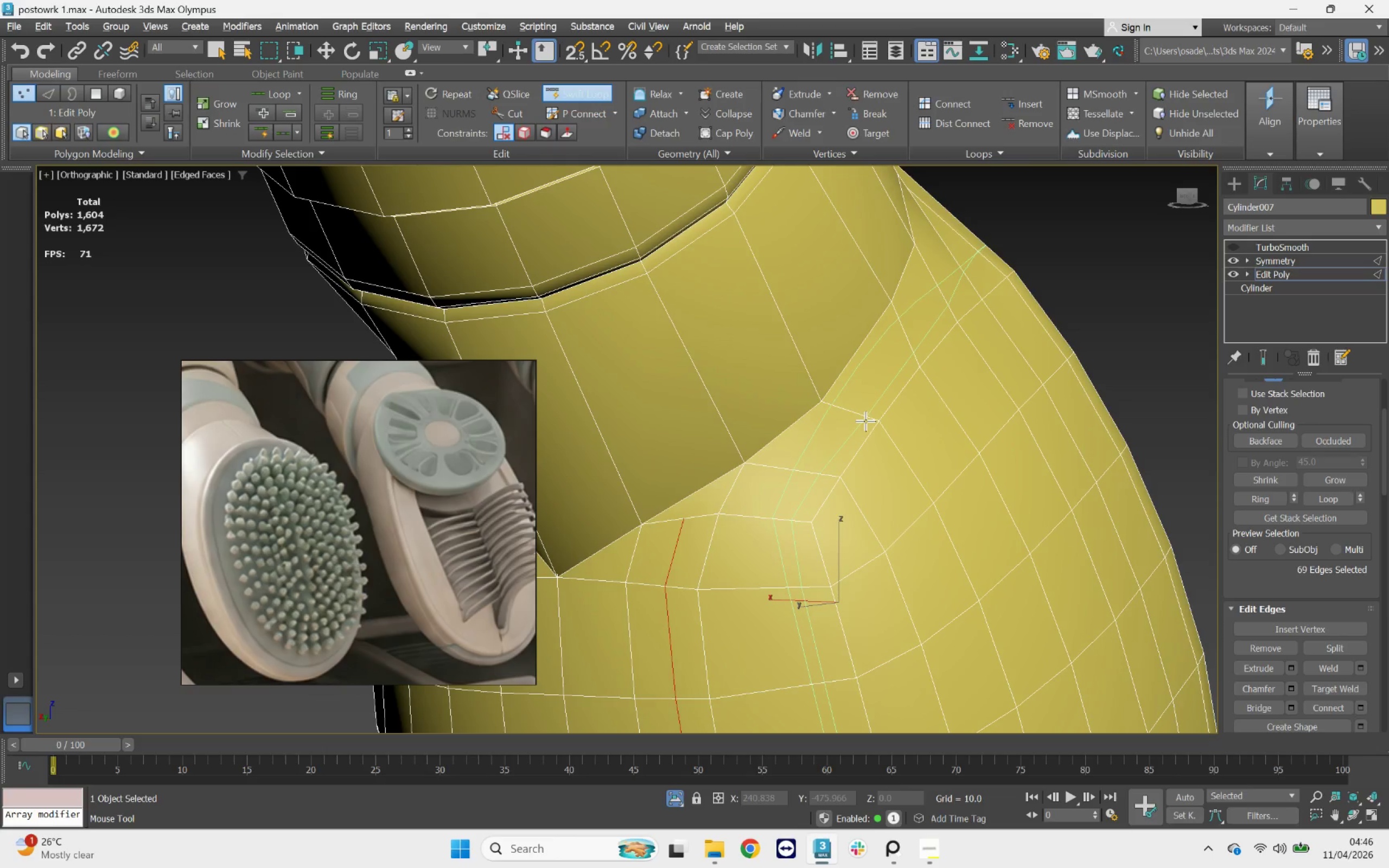 
right_click([865, 421])
 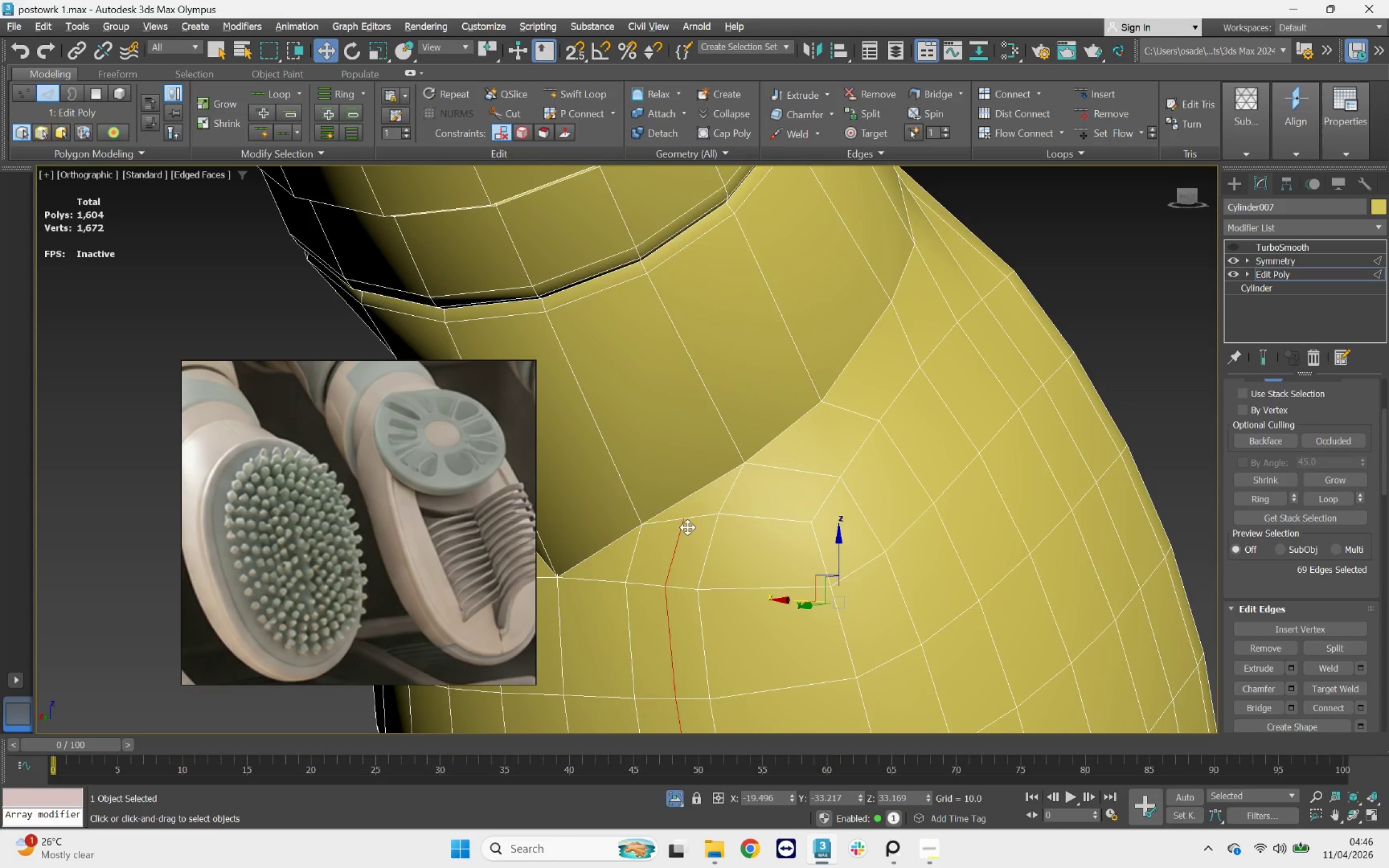 
key(1)
 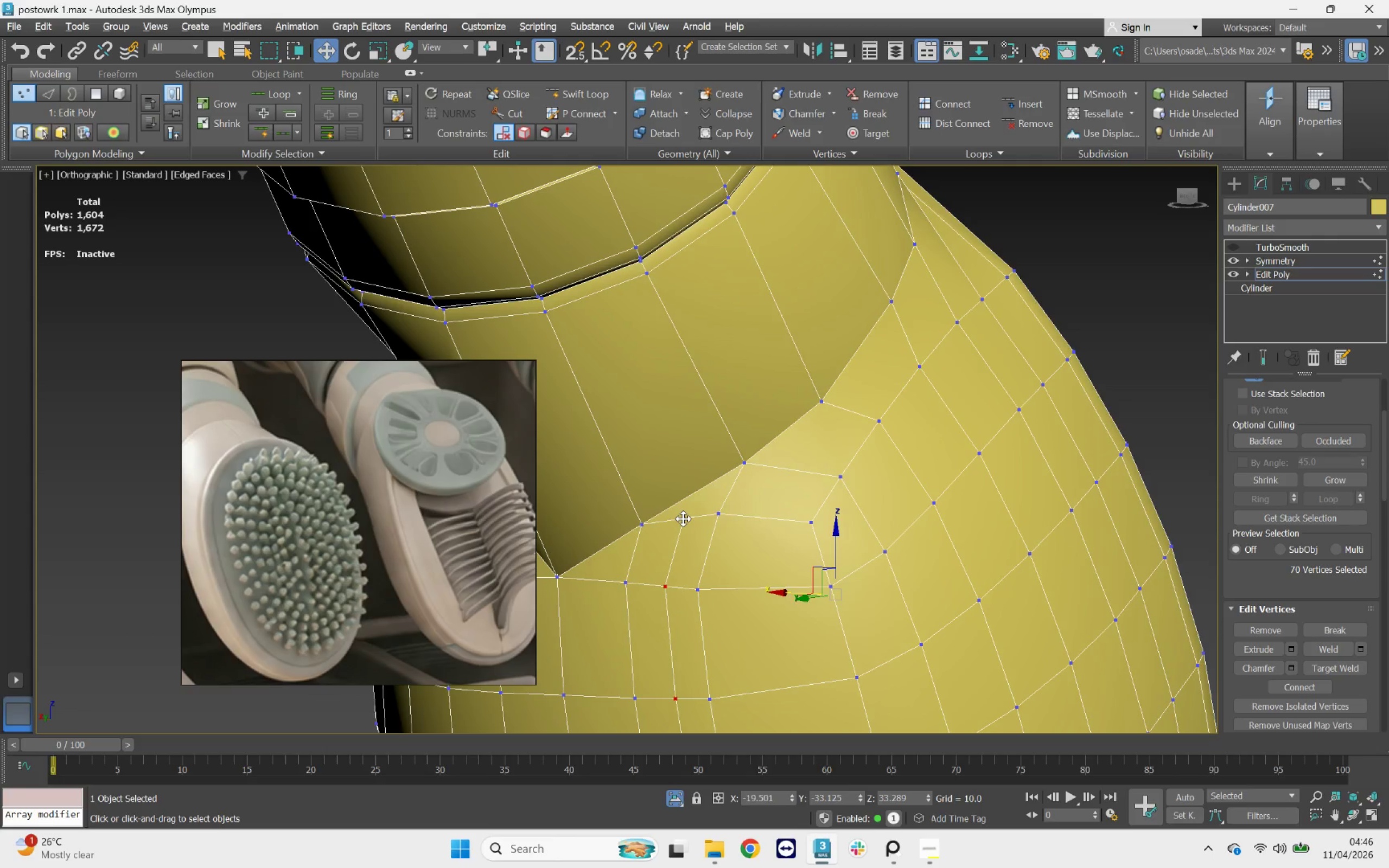 
left_click([683, 519])
 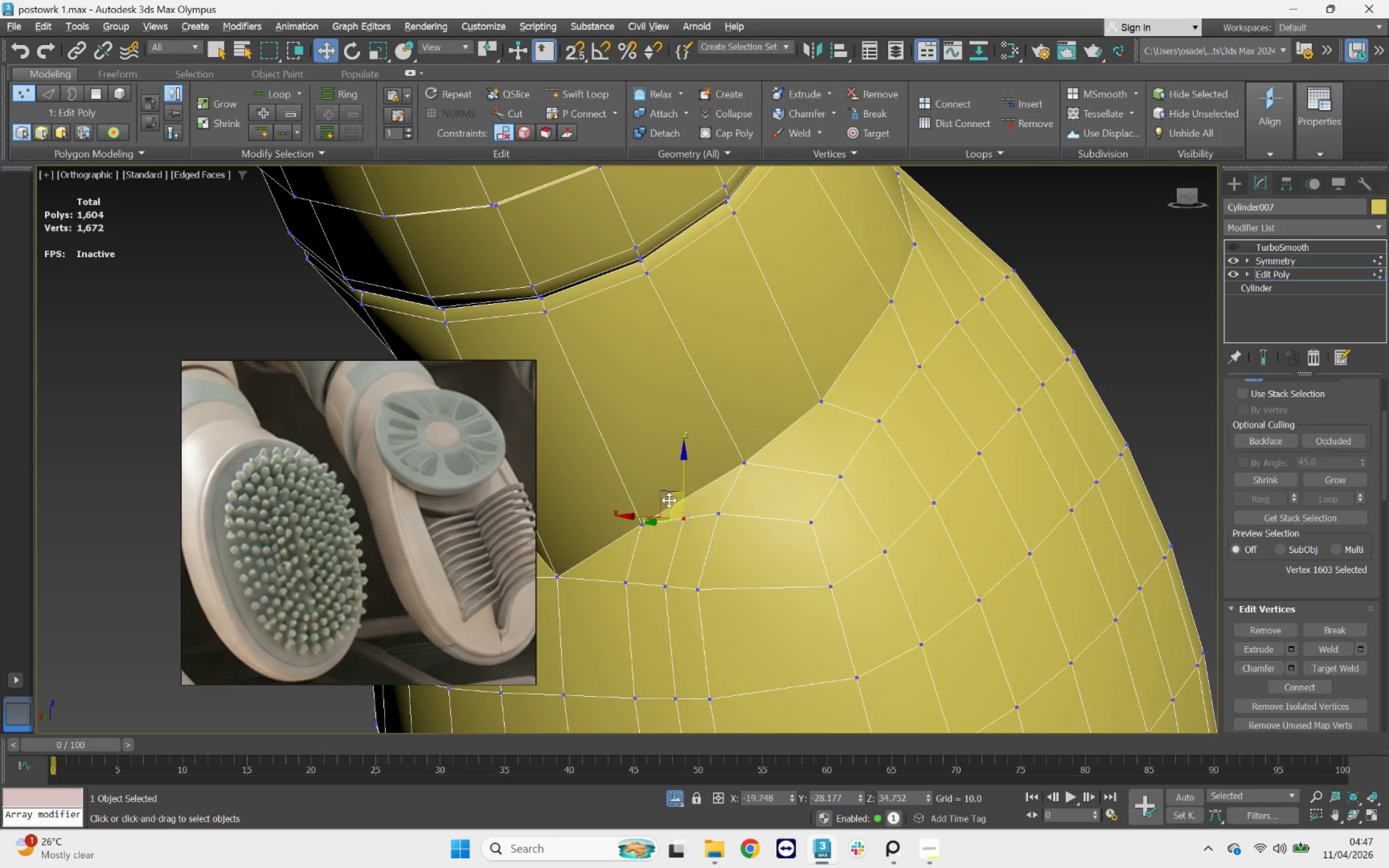 
left_click_drag(start_coordinate=[685, 515], to_coordinate=[674, 538])
 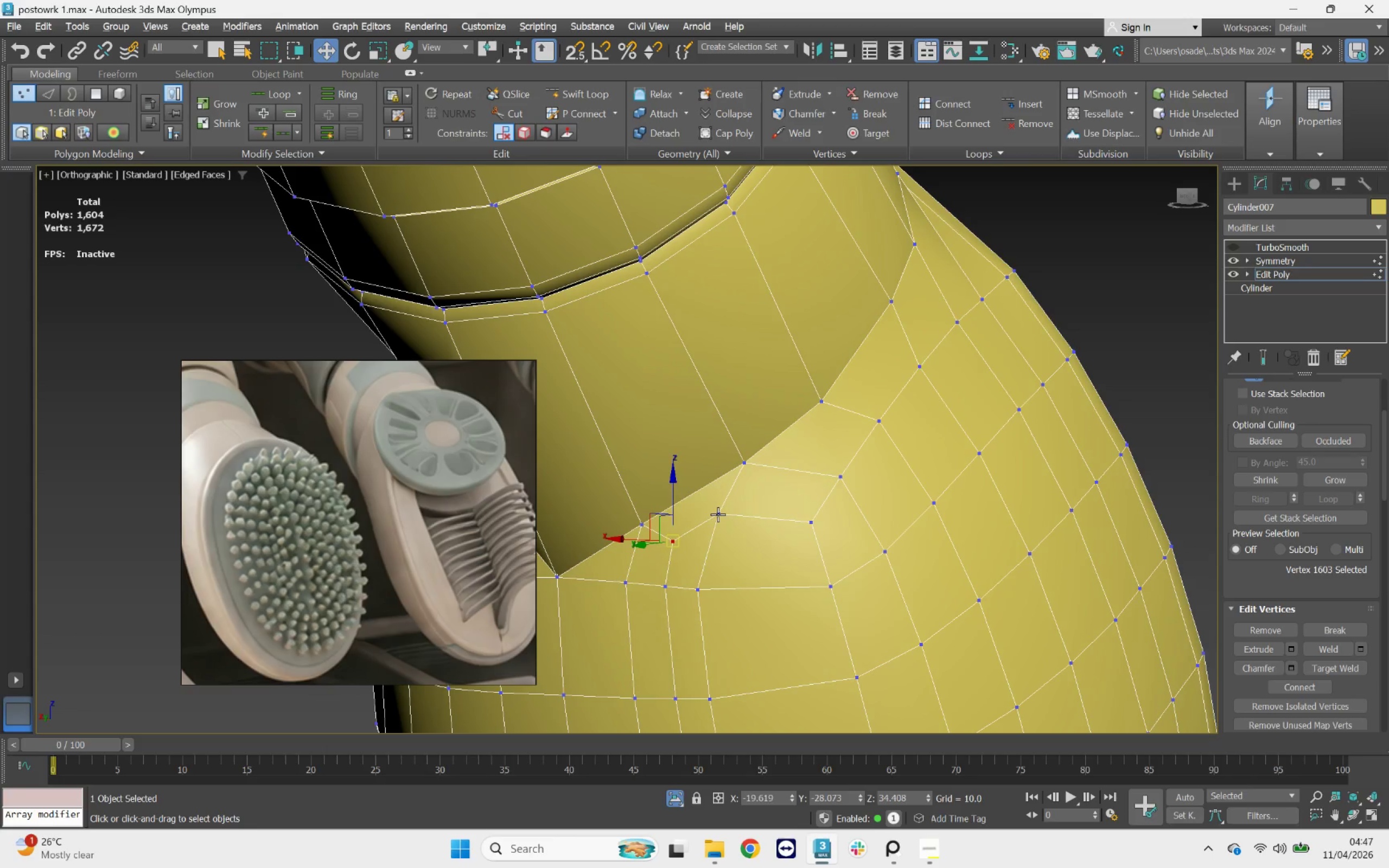 
scroll: coordinate [724, 521], scroll_direction: down, amount: 3.0
 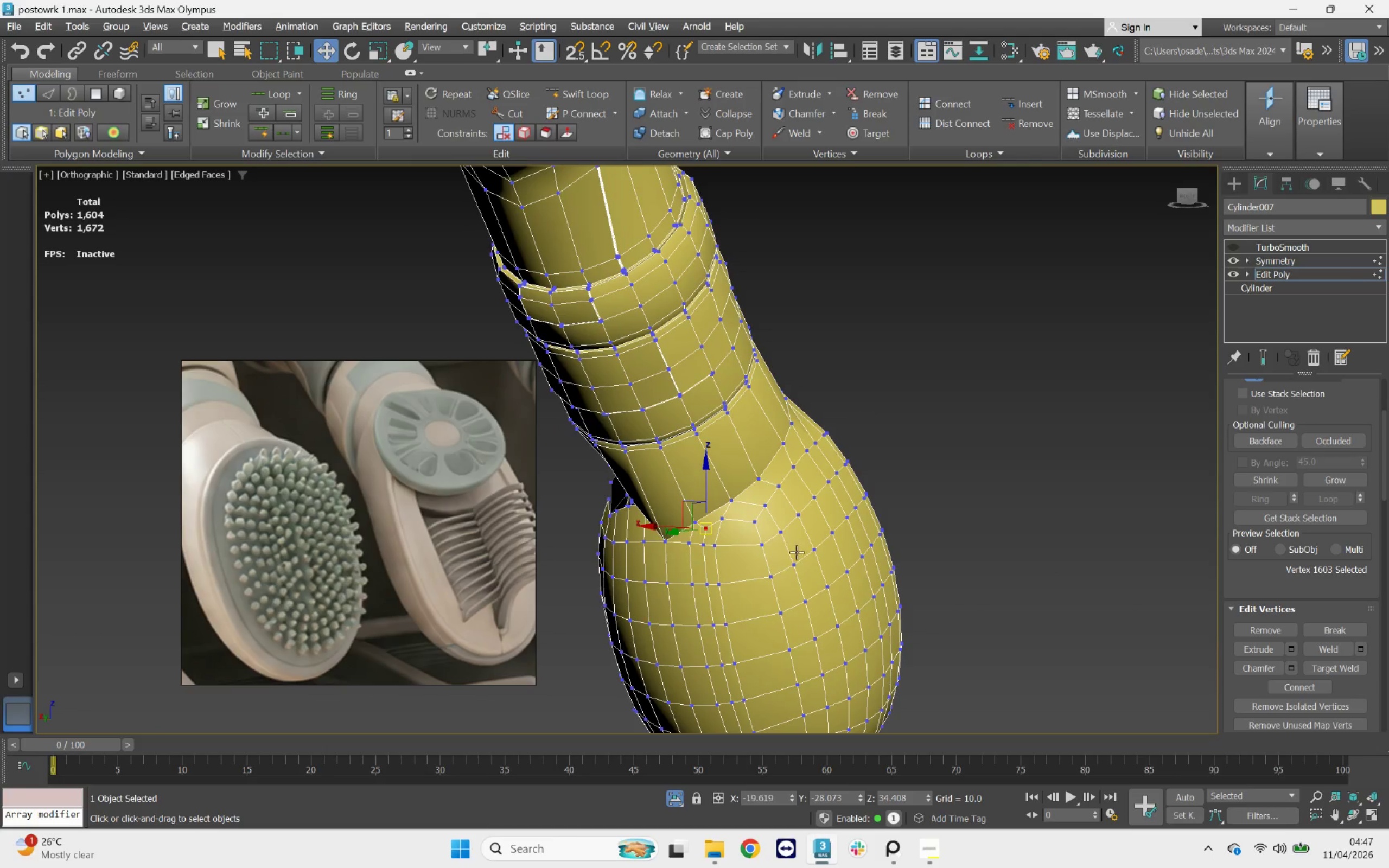 
hold_key(key=AltLeft, duration=3.09)
 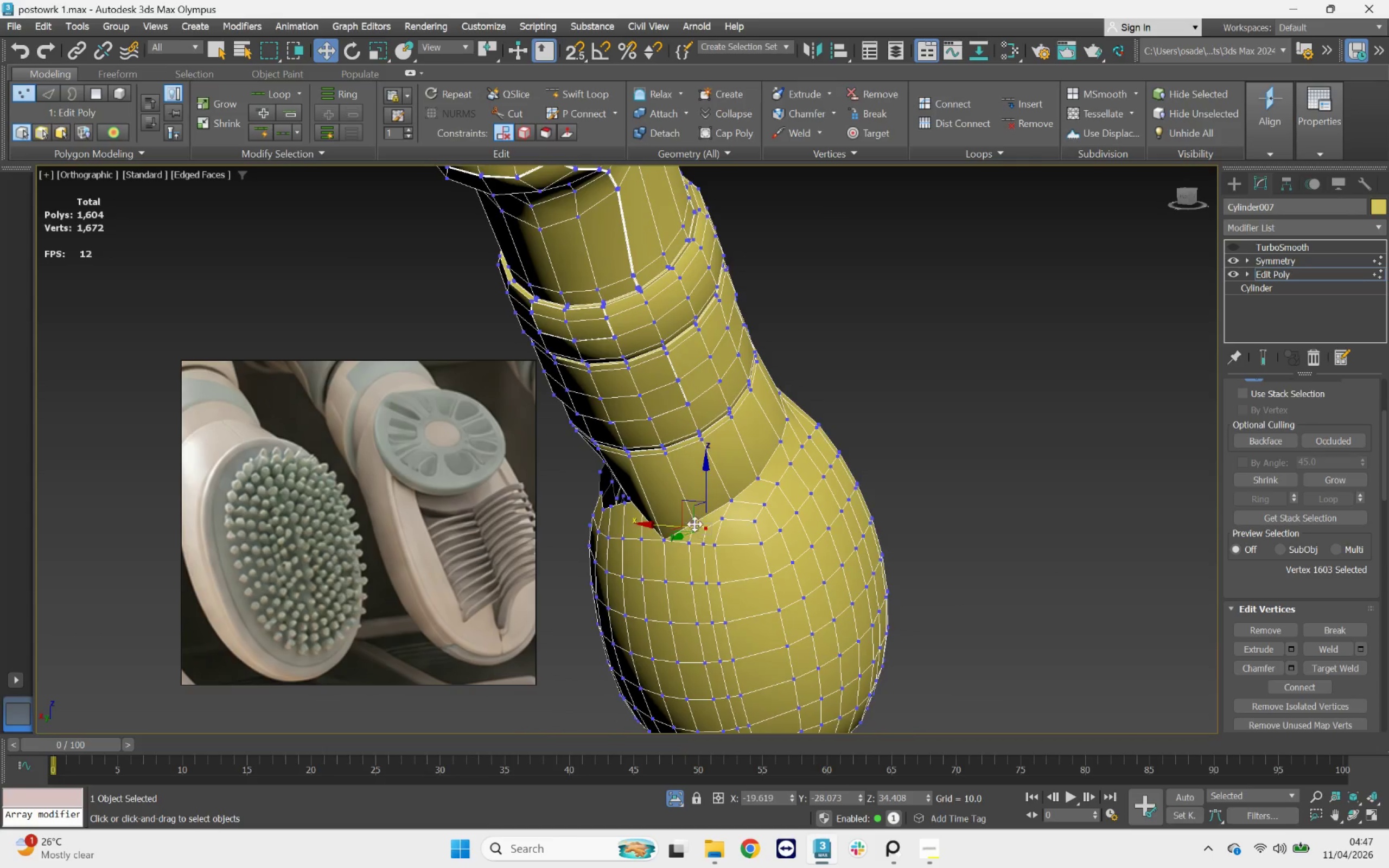 
scroll: coordinate [727, 520], scroll_direction: up, amount: 3.0
 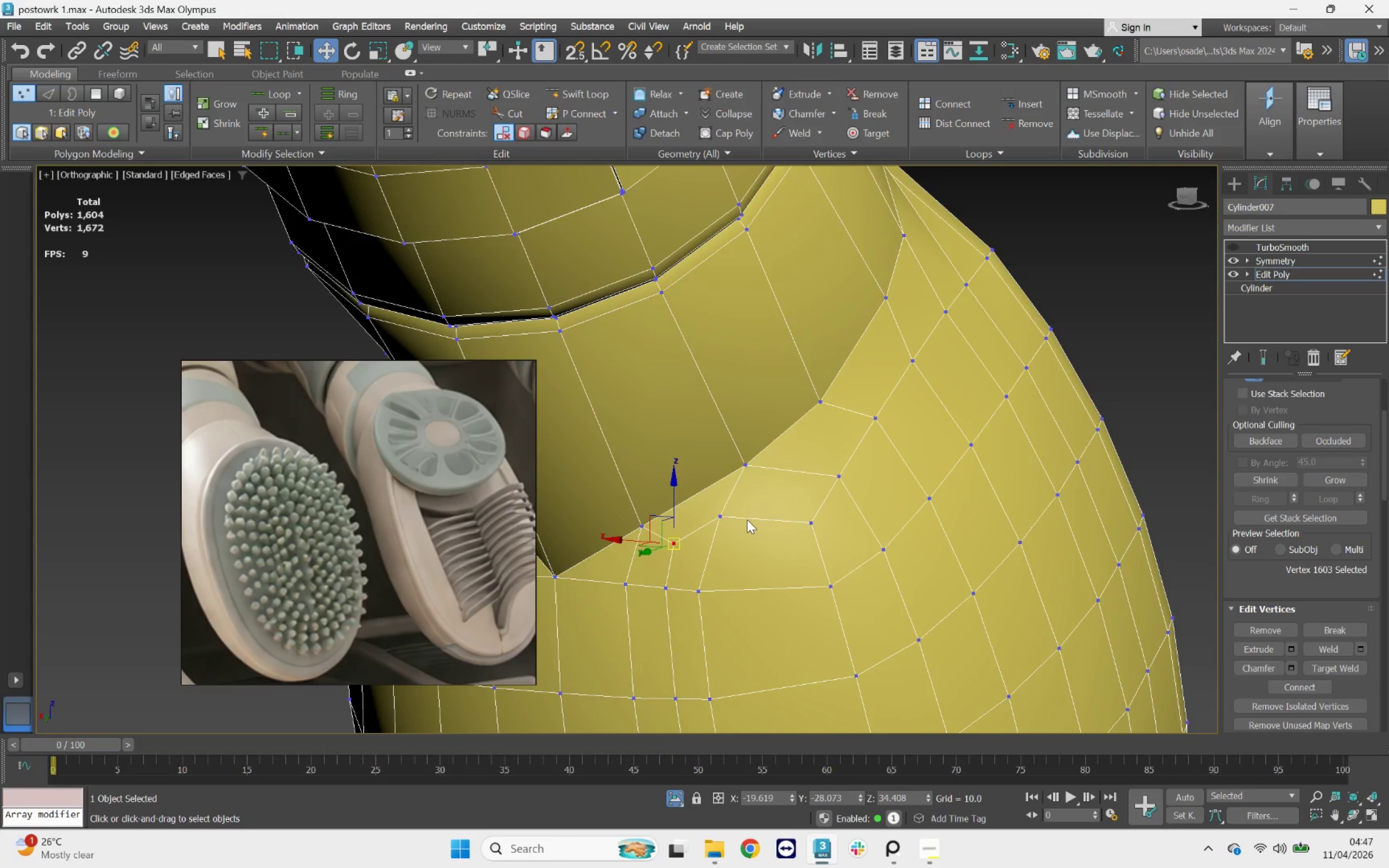 
key(Control+Z)
 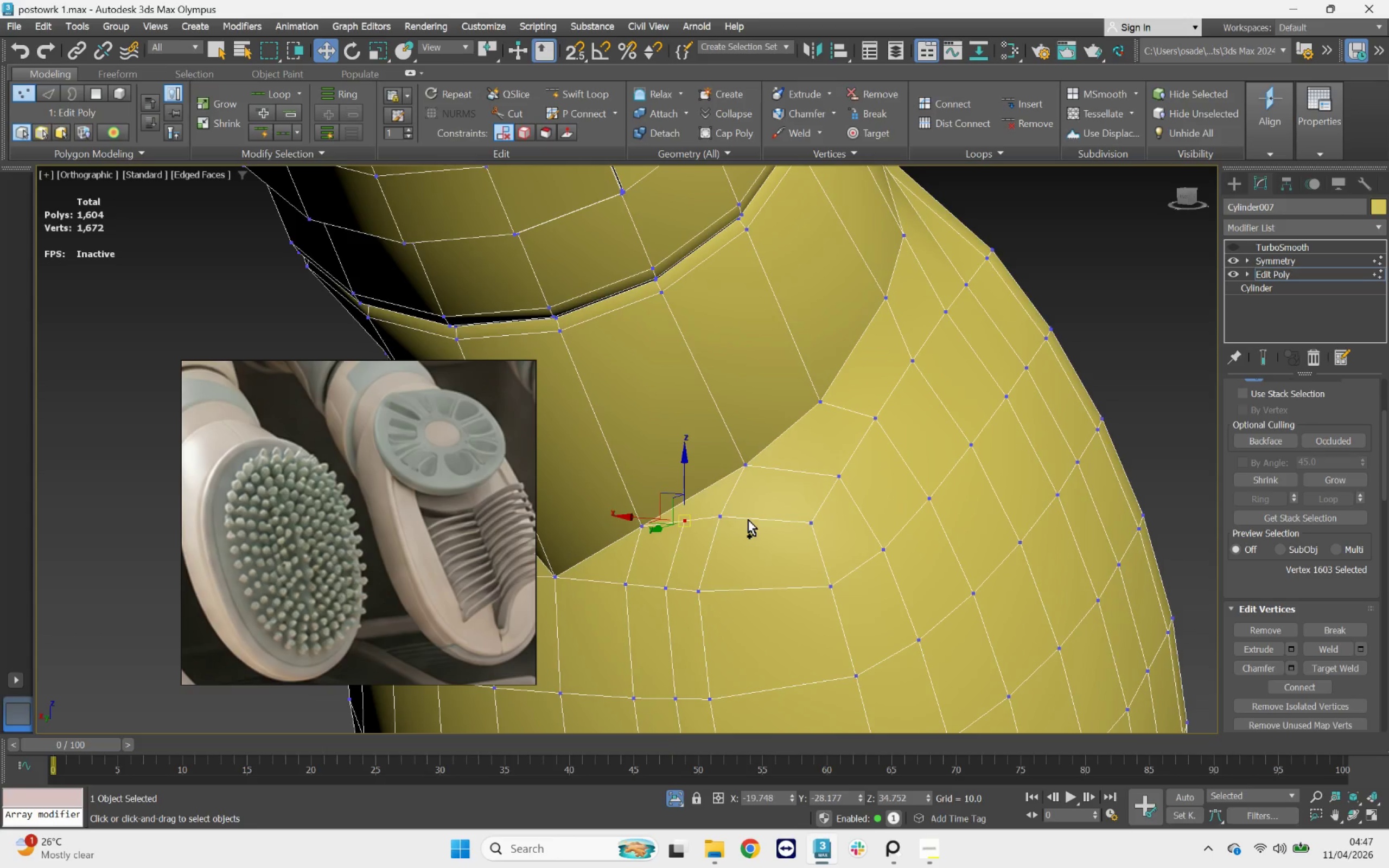 
key(Control+Z)
 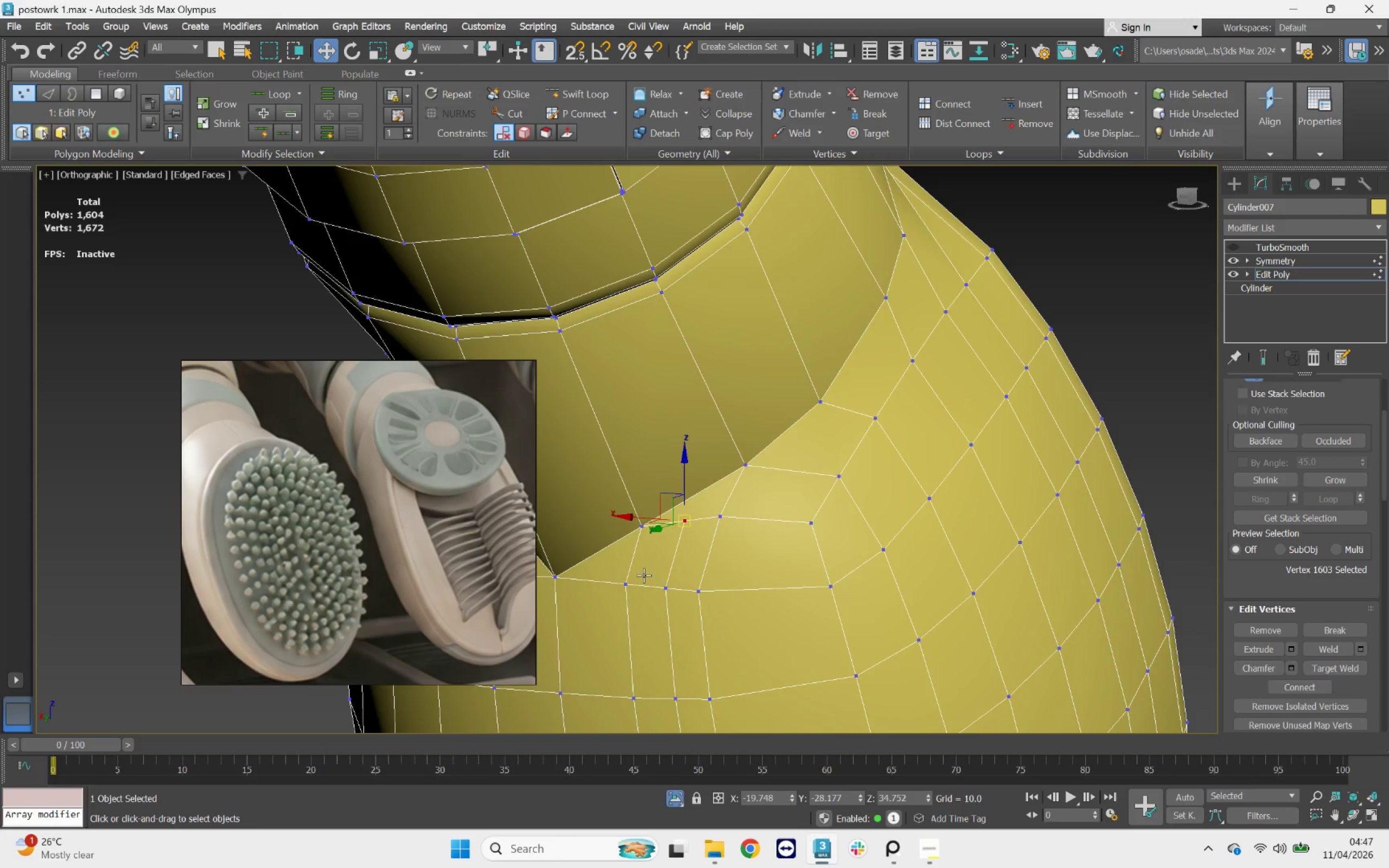 
key(Alt+1)
 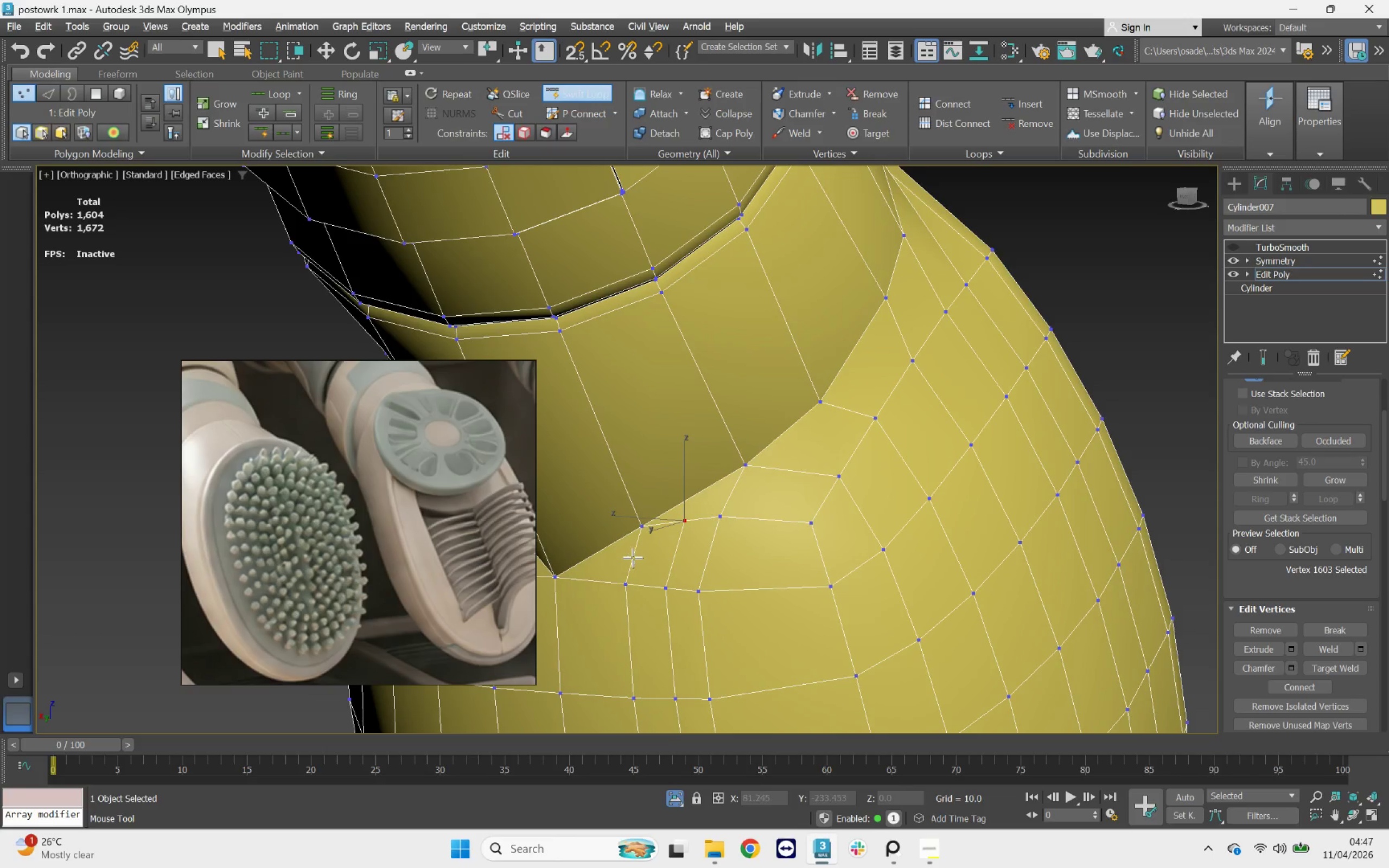 
key(Alt+1)
 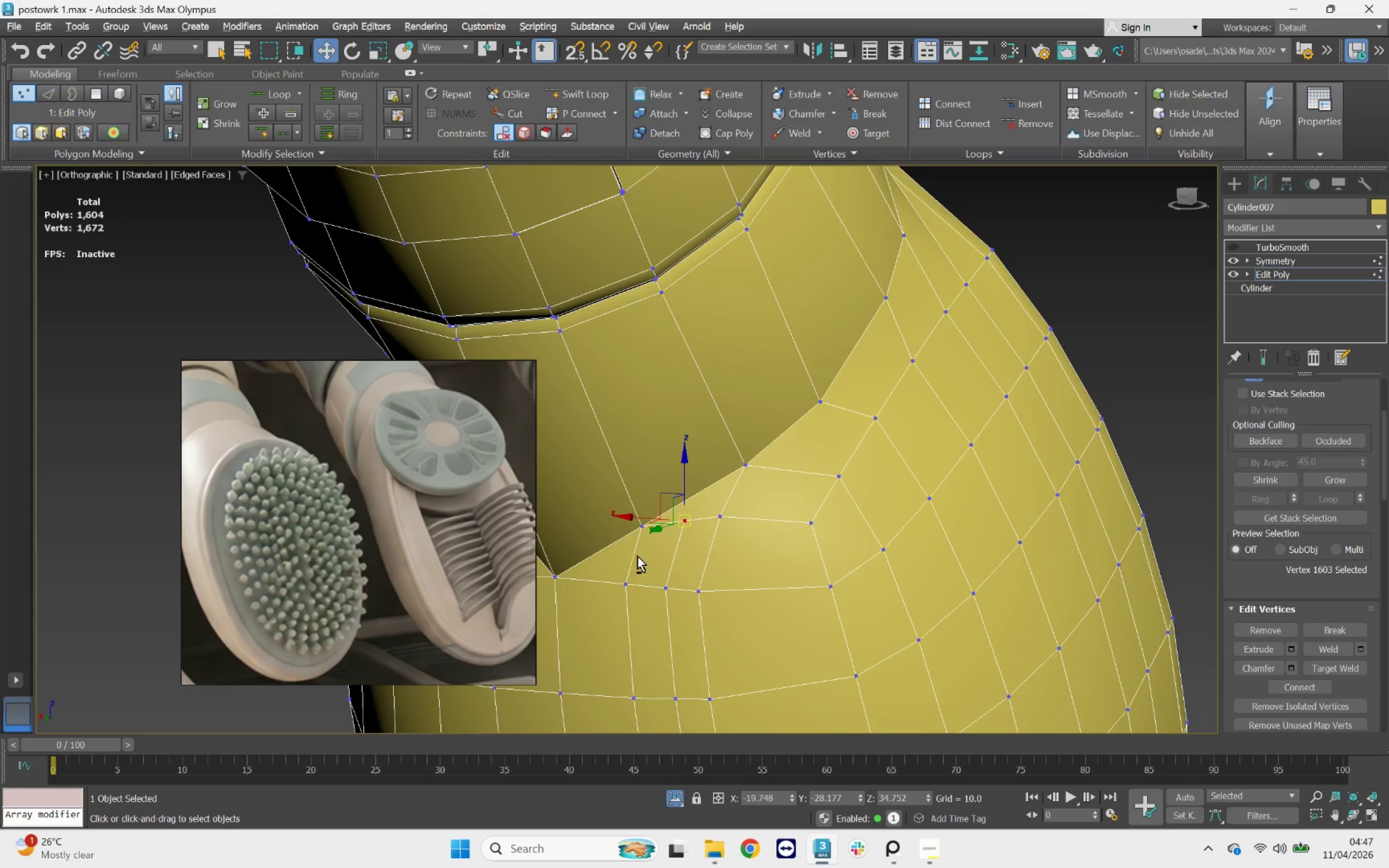 
key(Alt+AltLeft)
 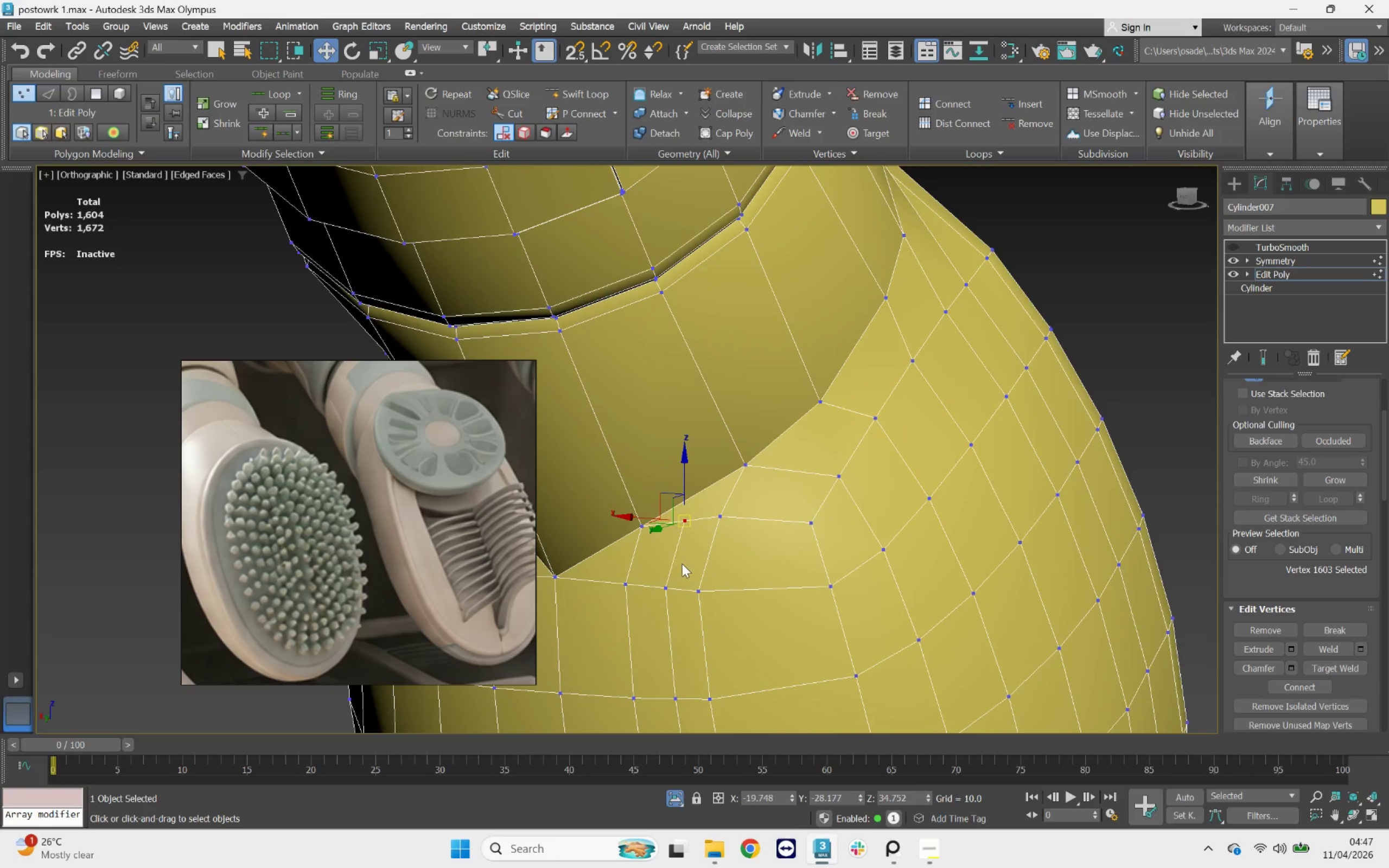 
key(Alt+1)
 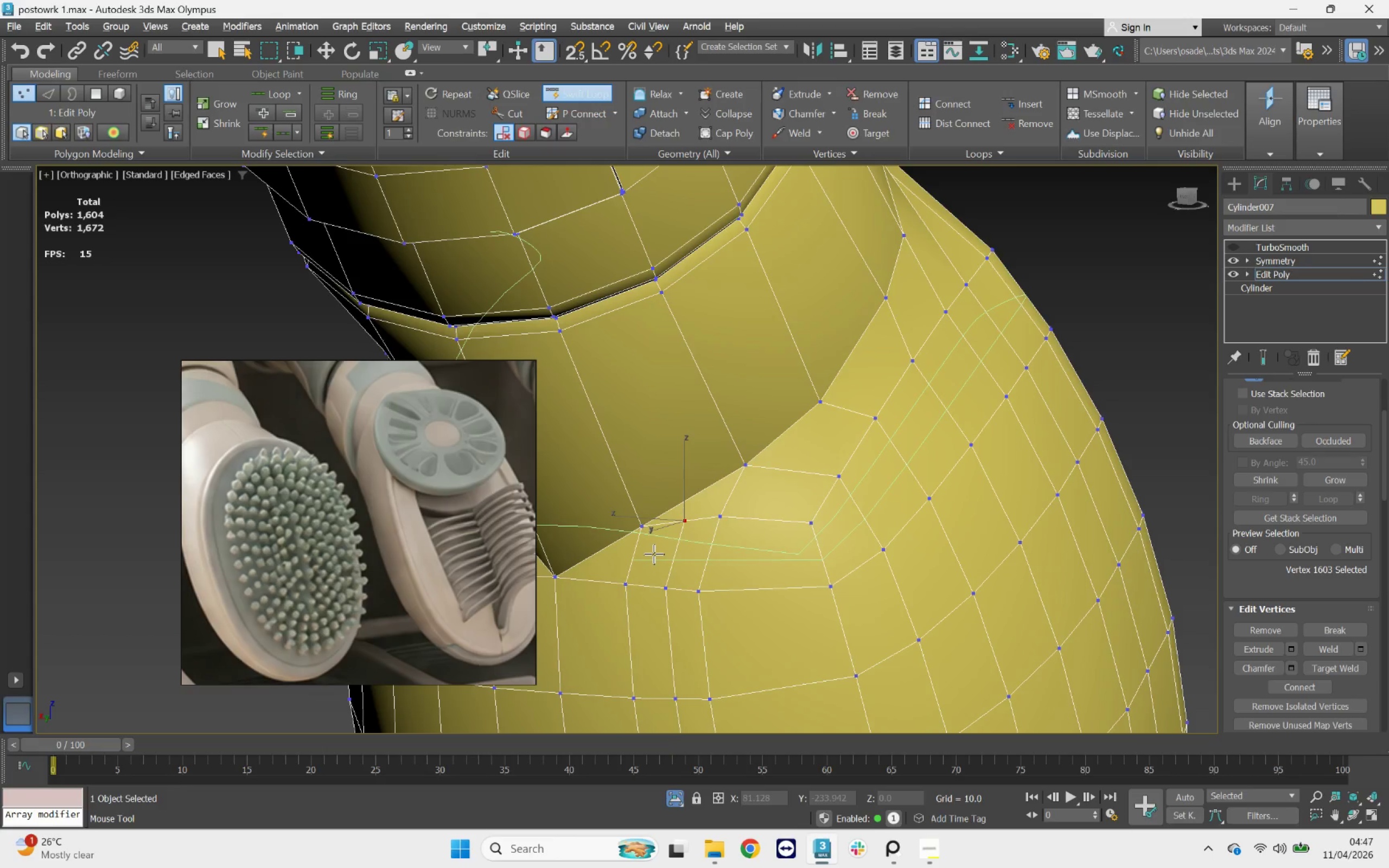 
left_click([654, 554])
 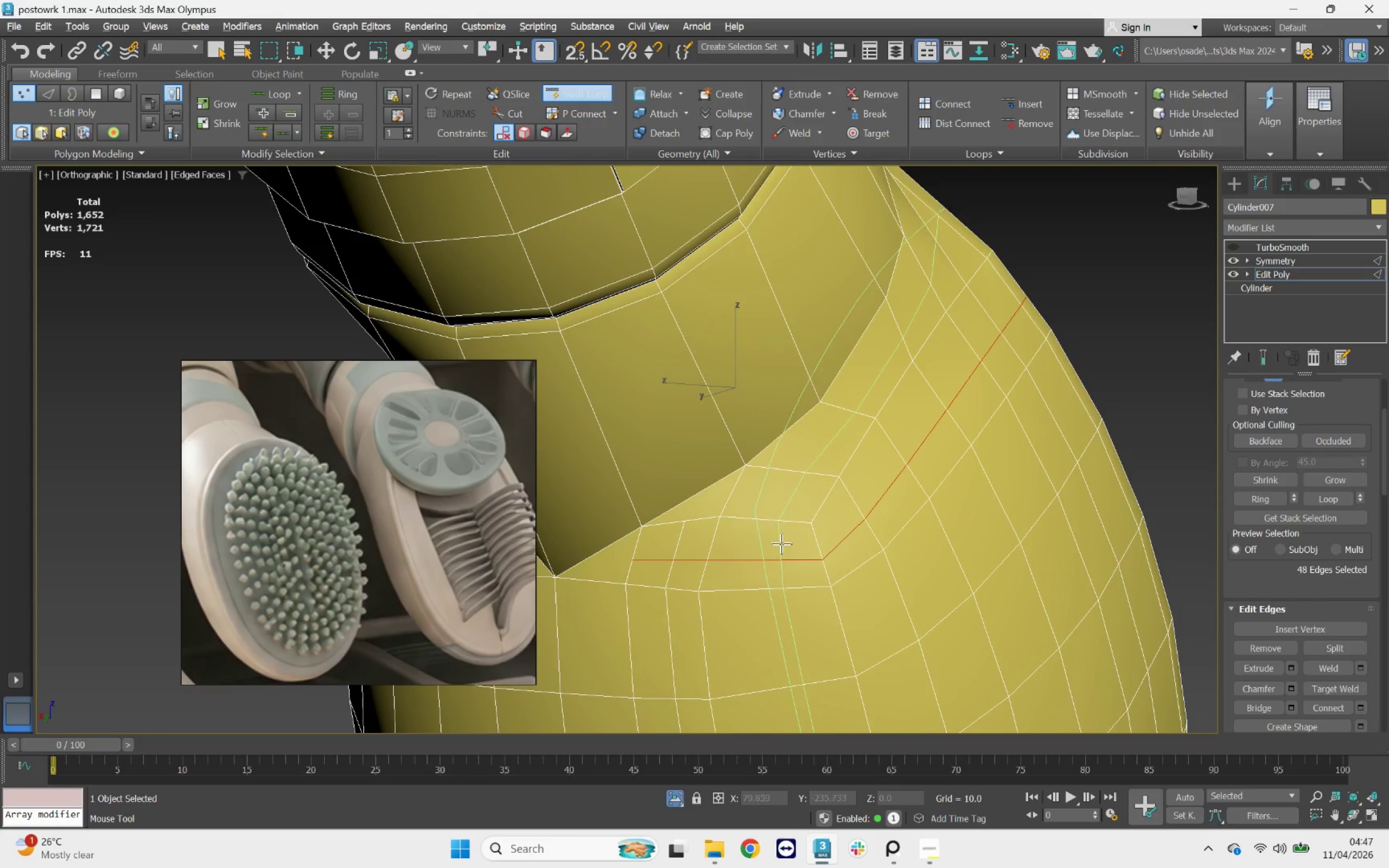 
hold_key(key=AltLeft, duration=4.29)
 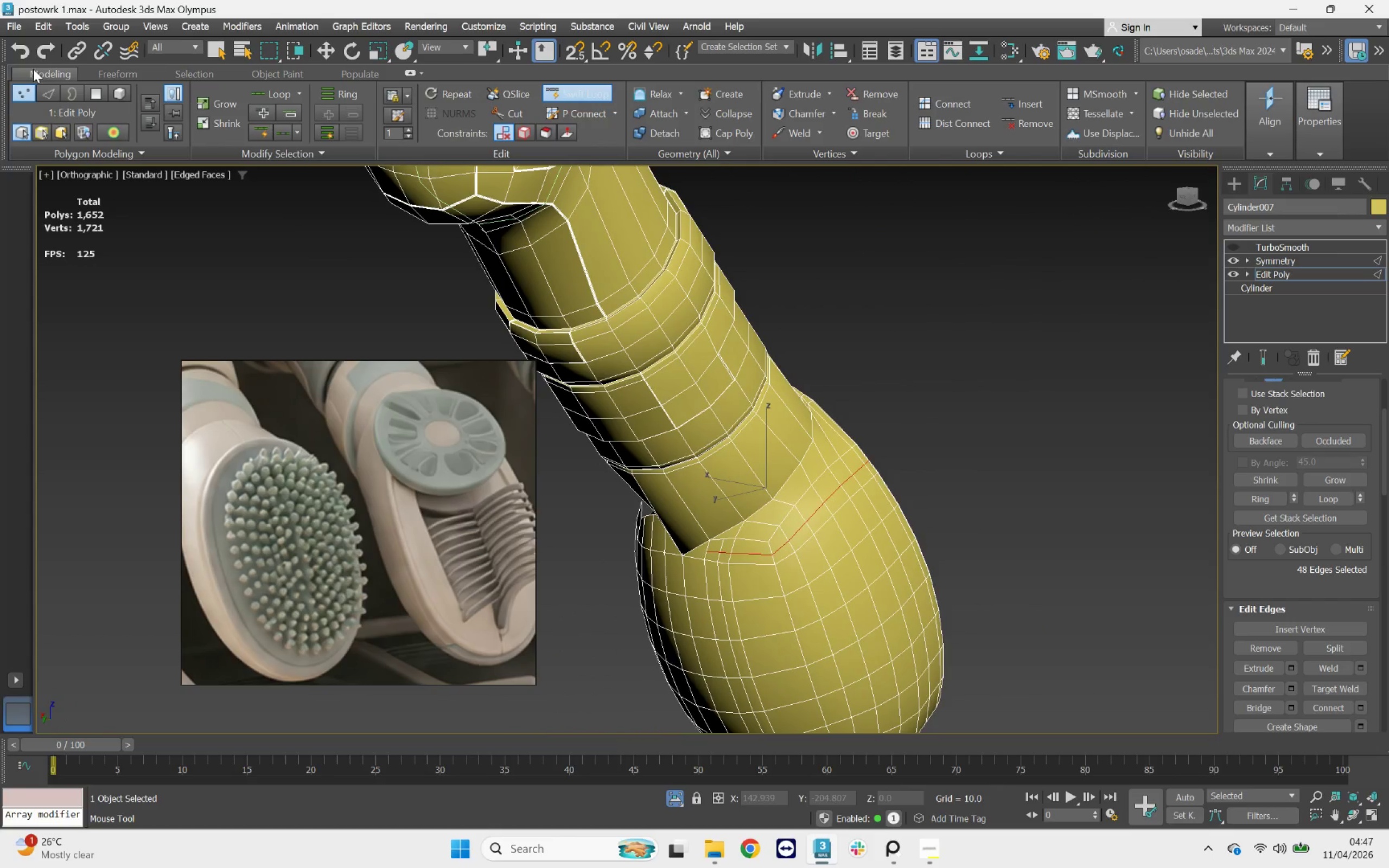 
scroll: coordinate [783, 542], scroll_direction: down, amount: 3.0
 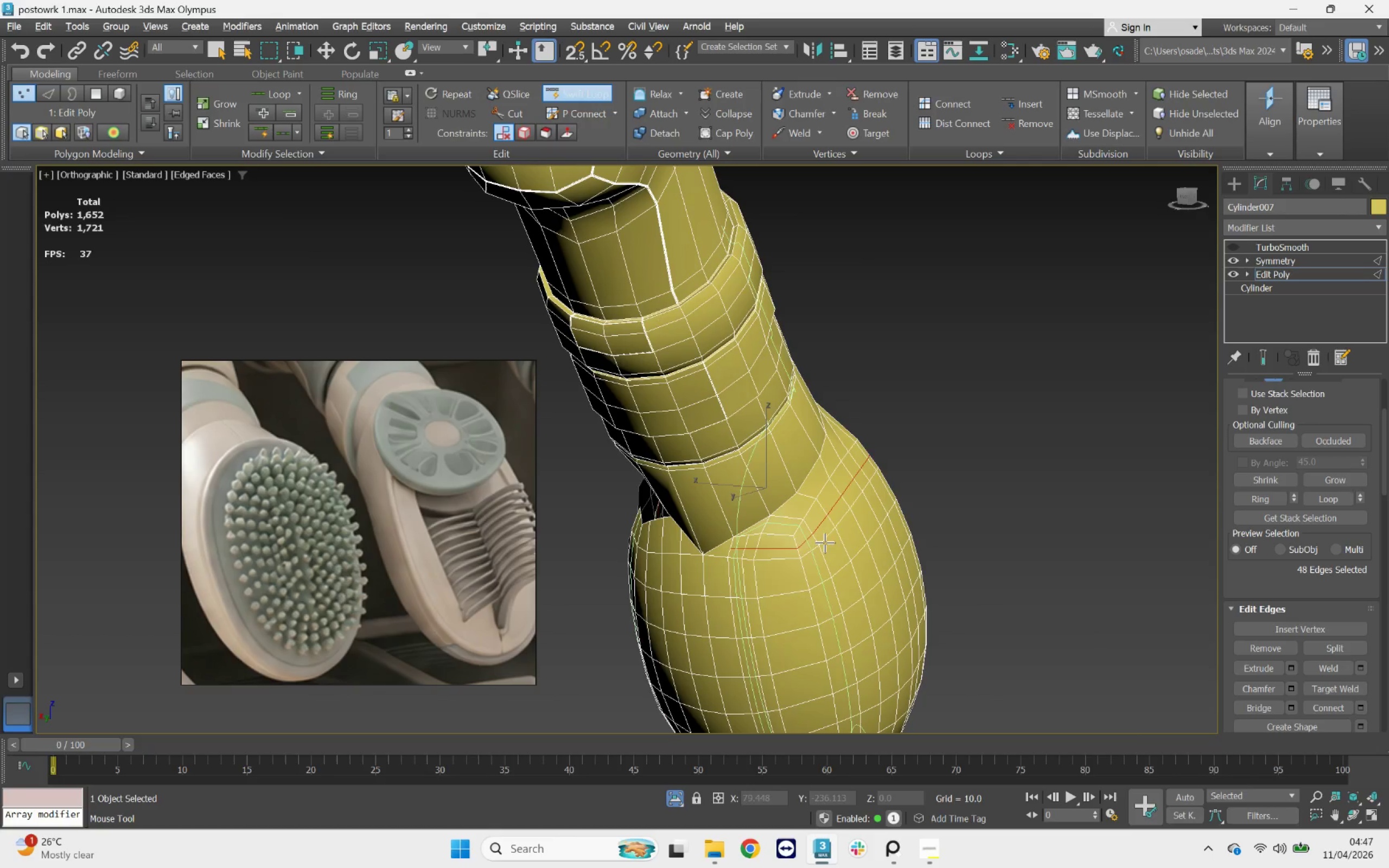 
right_click([26, 60])
 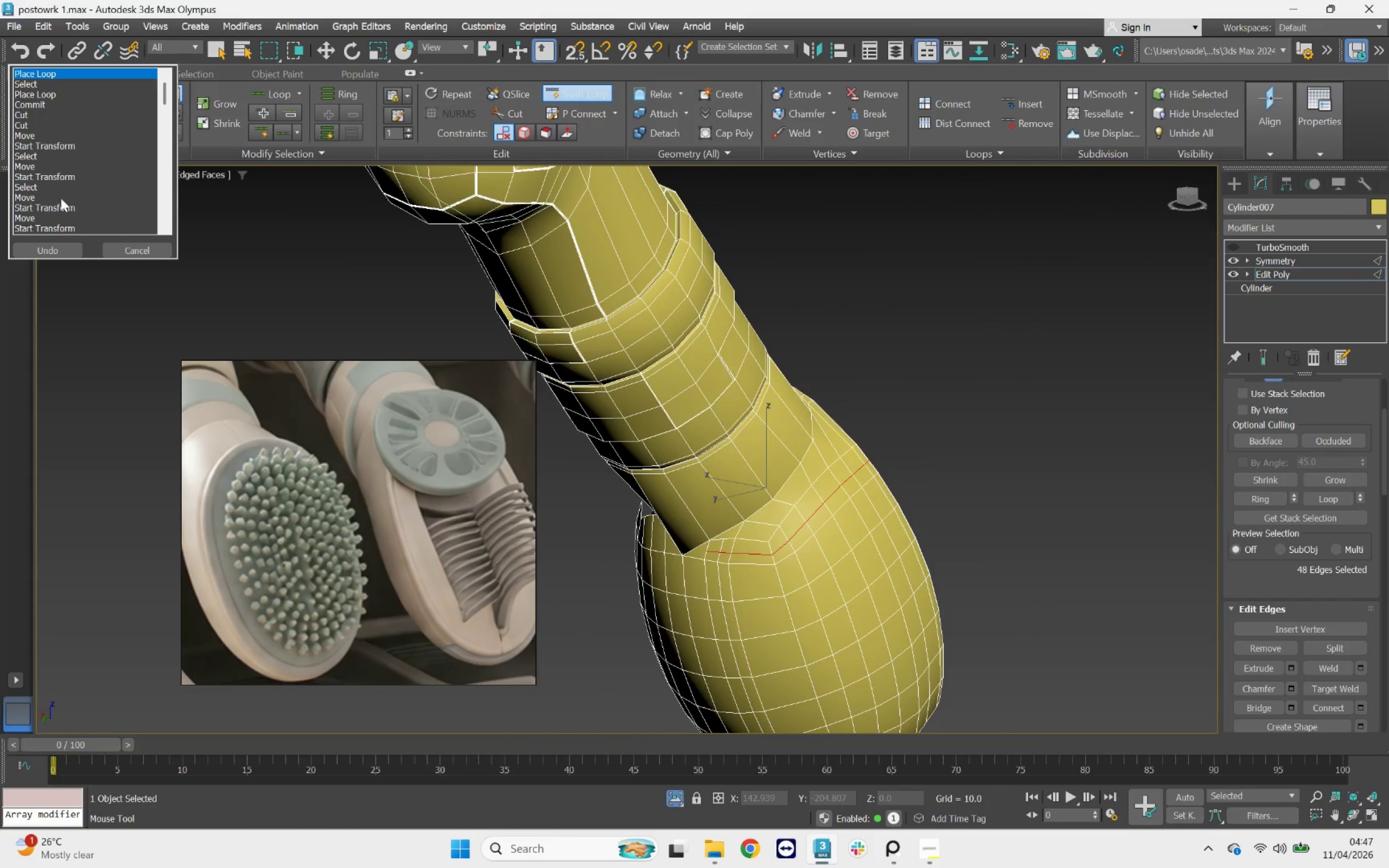 
left_click([62, 208])
 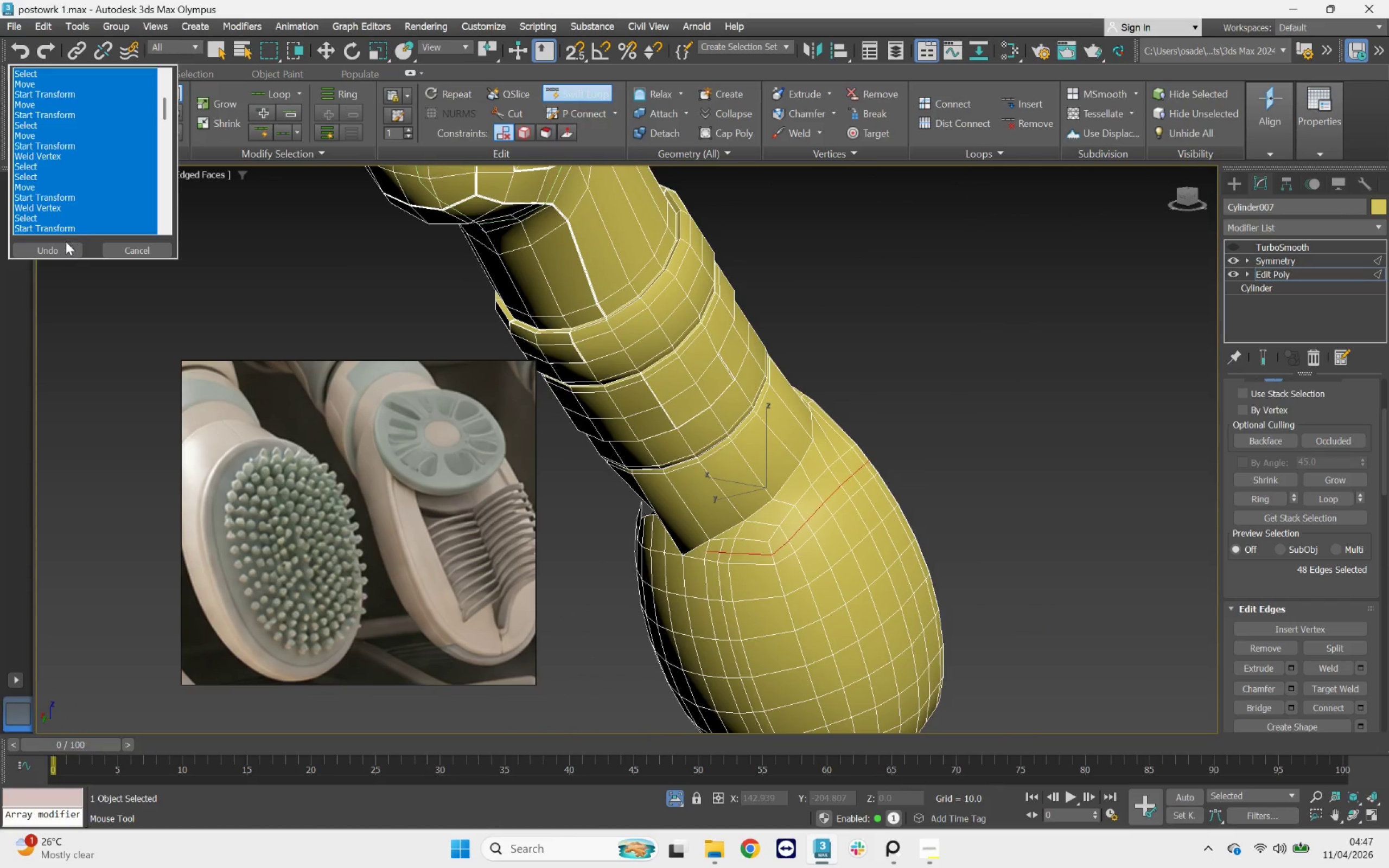 
scroll: coordinate [60, 205], scroll_direction: down, amount: 5.0
 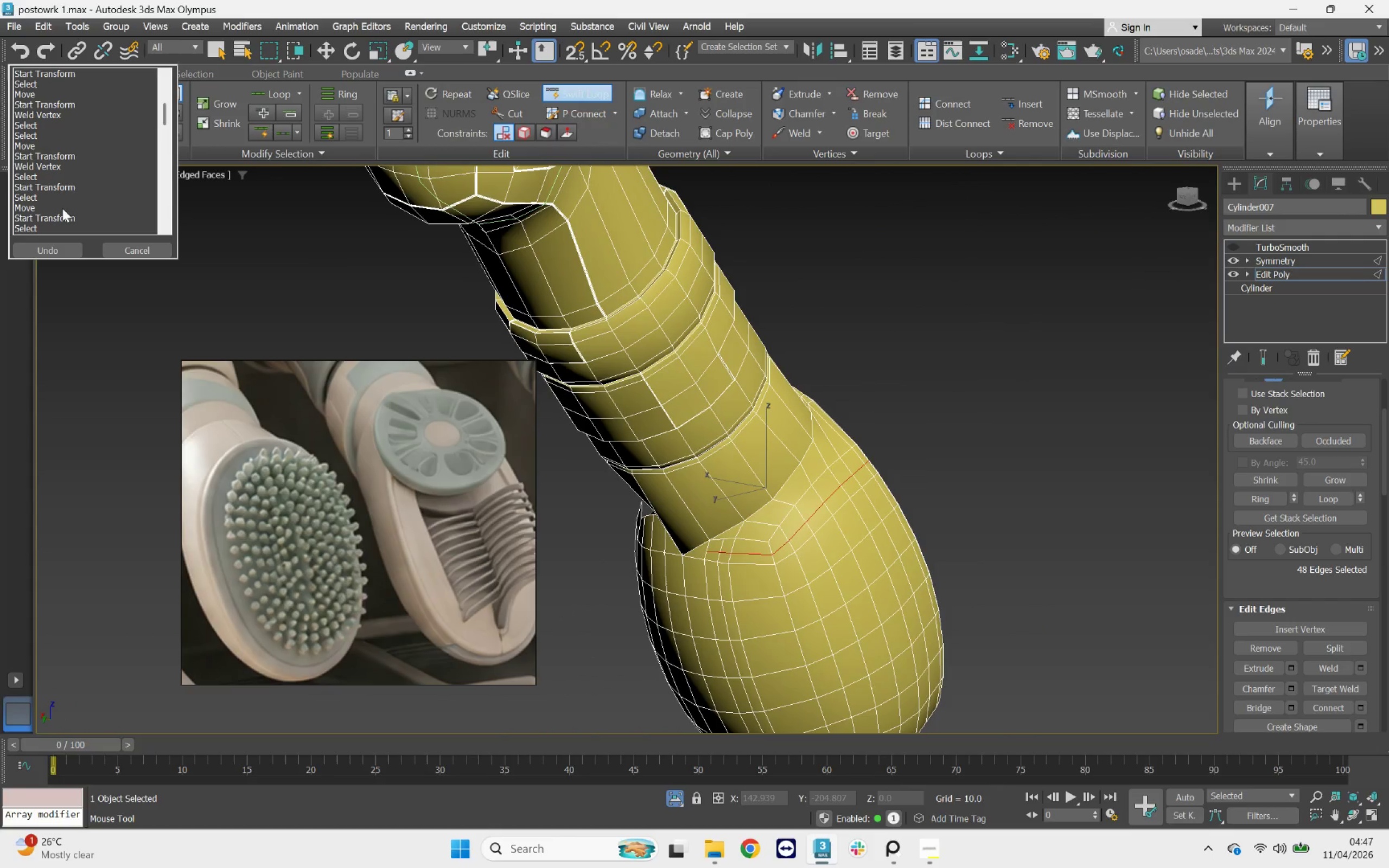 
left_click([60, 250])
 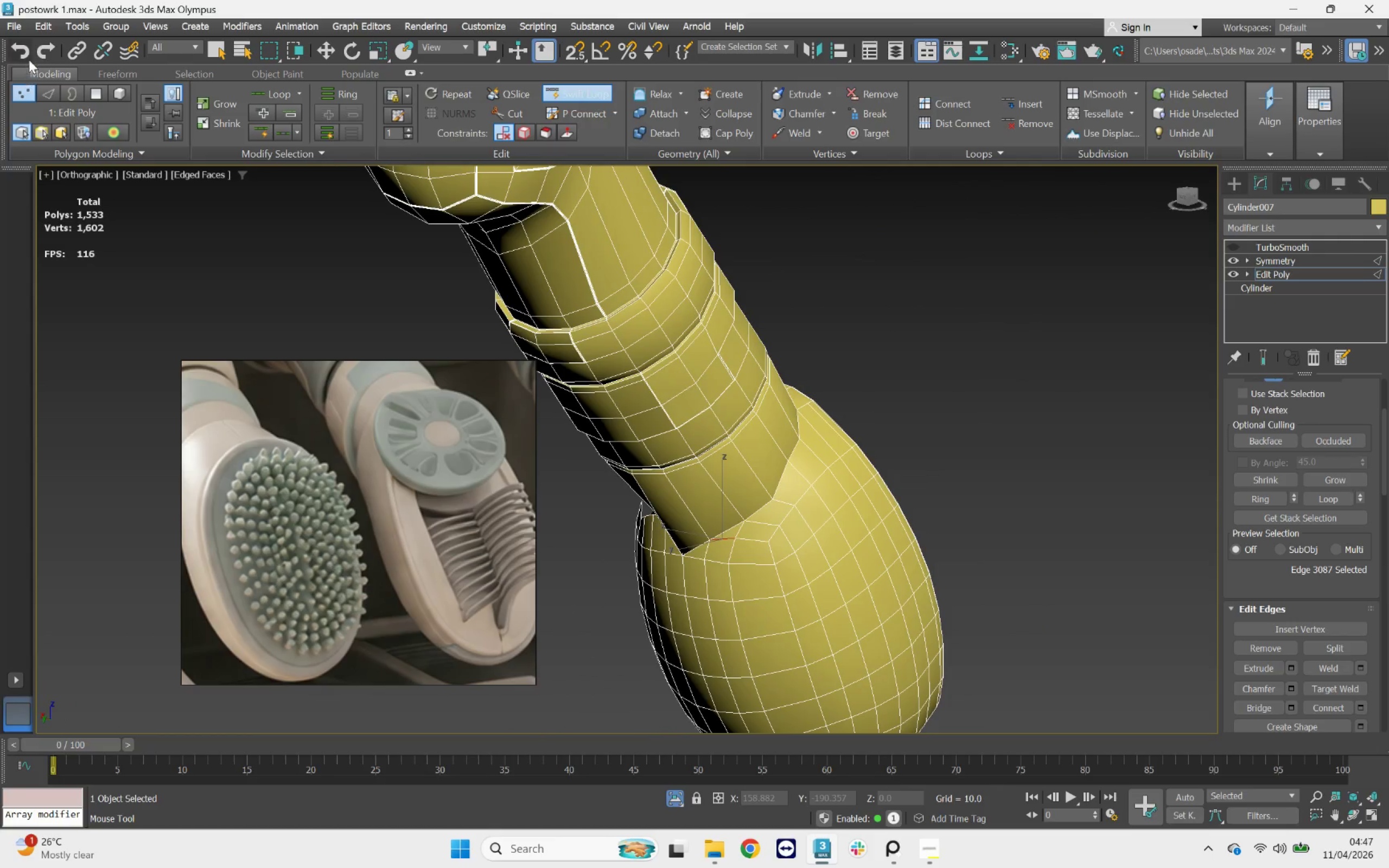 
right_click([29, 54])
 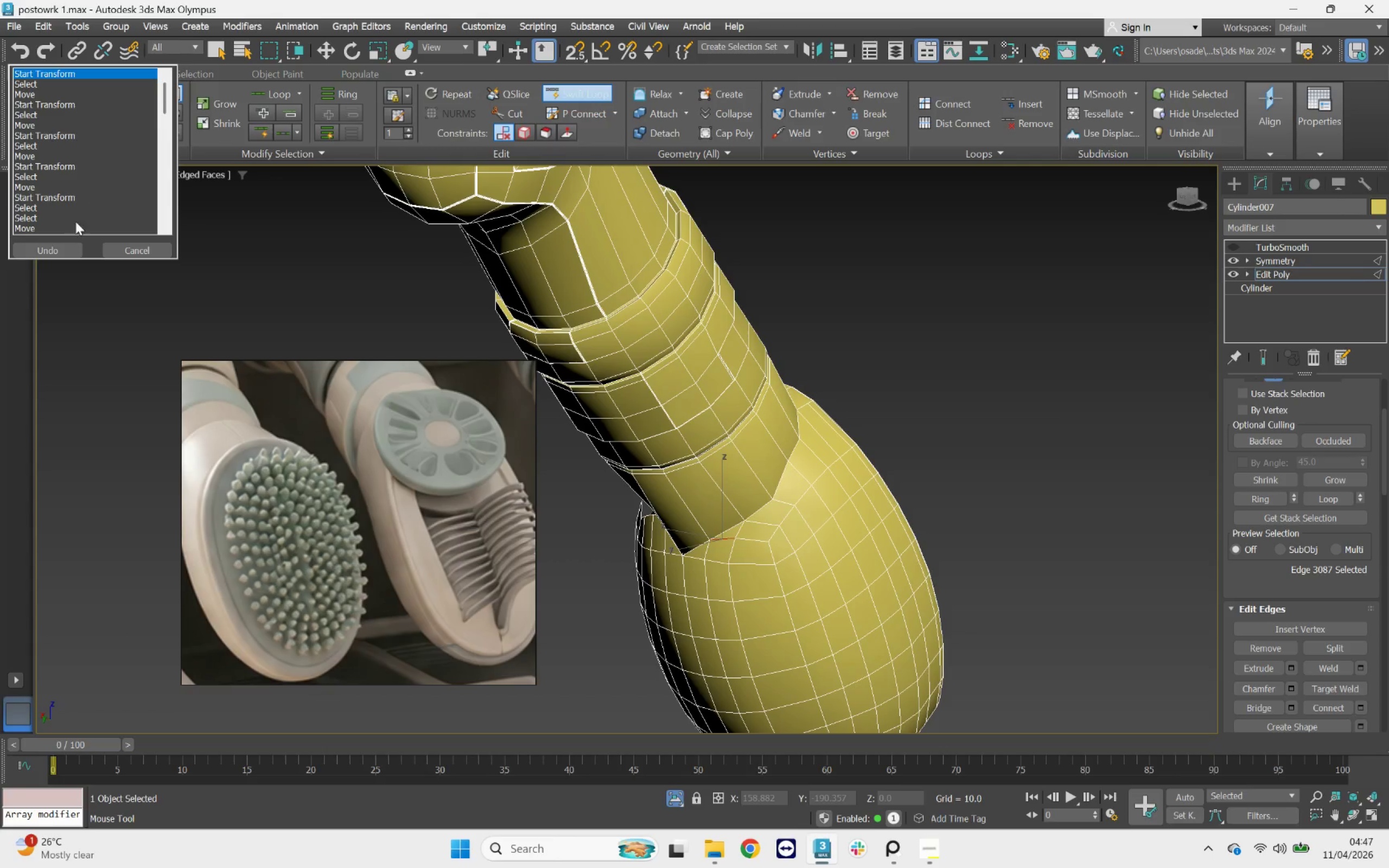 
left_click([70, 227])
 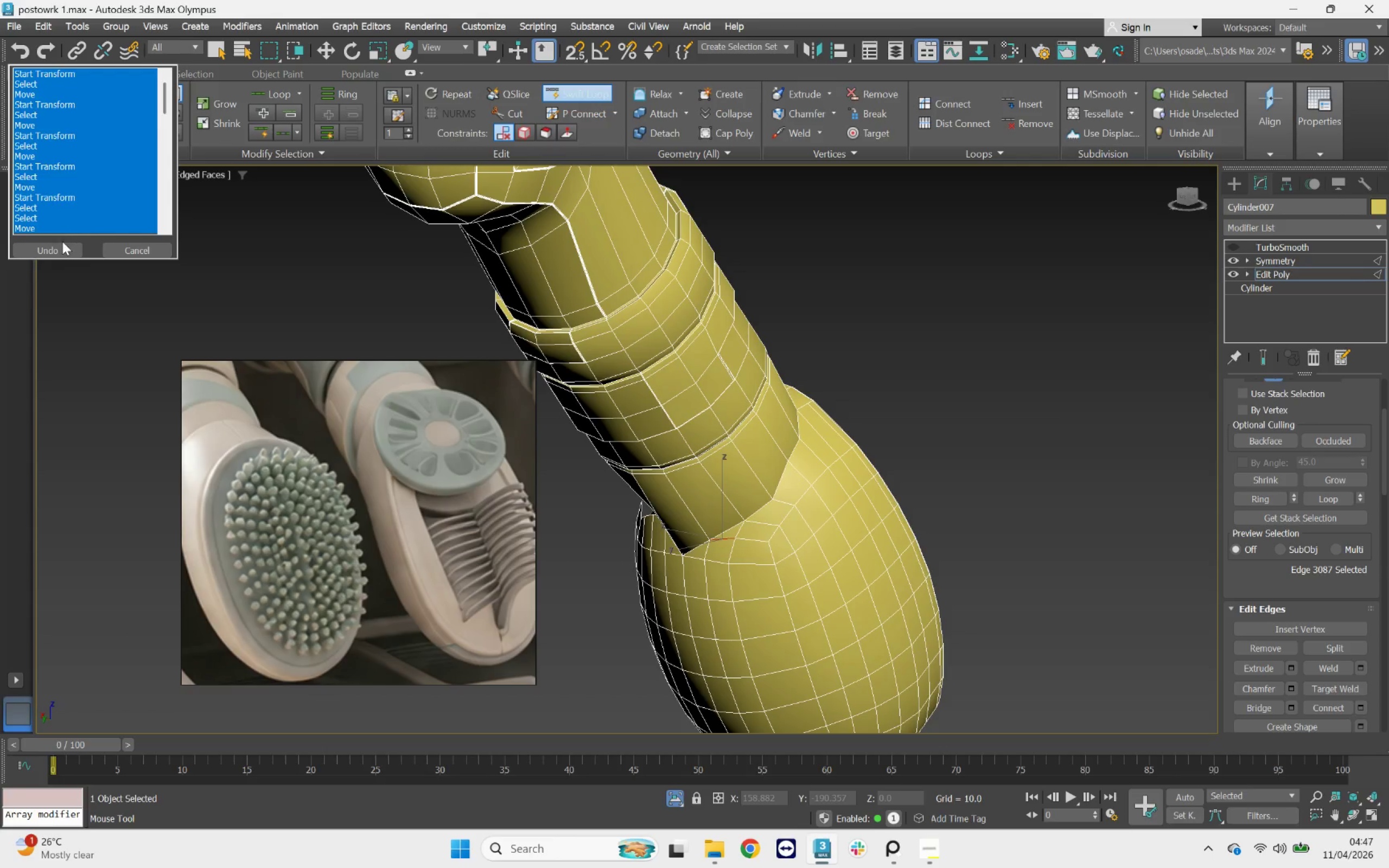 
left_click([59, 249])
 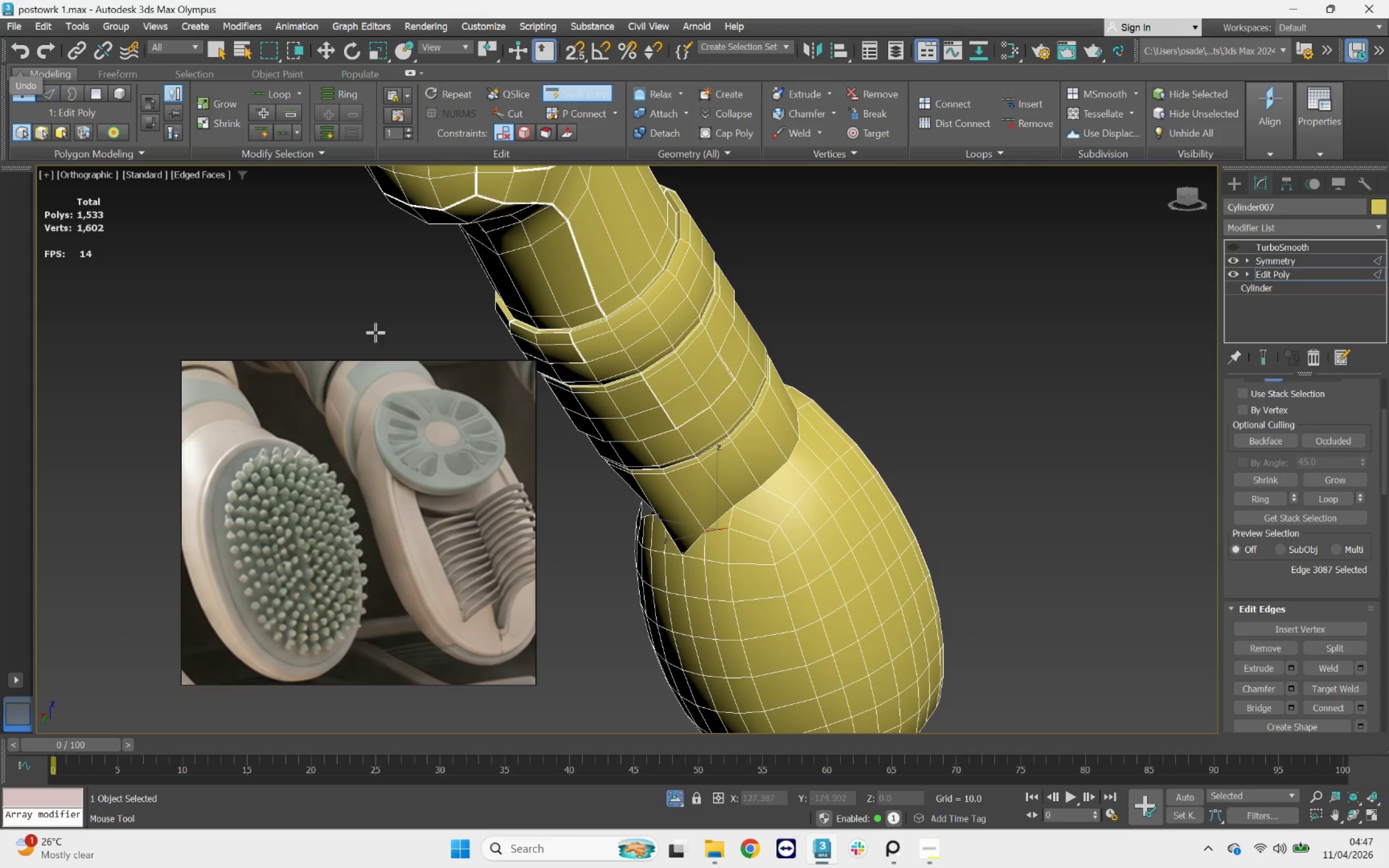 
hold_key(key=AltLeft, duration=0.53)
 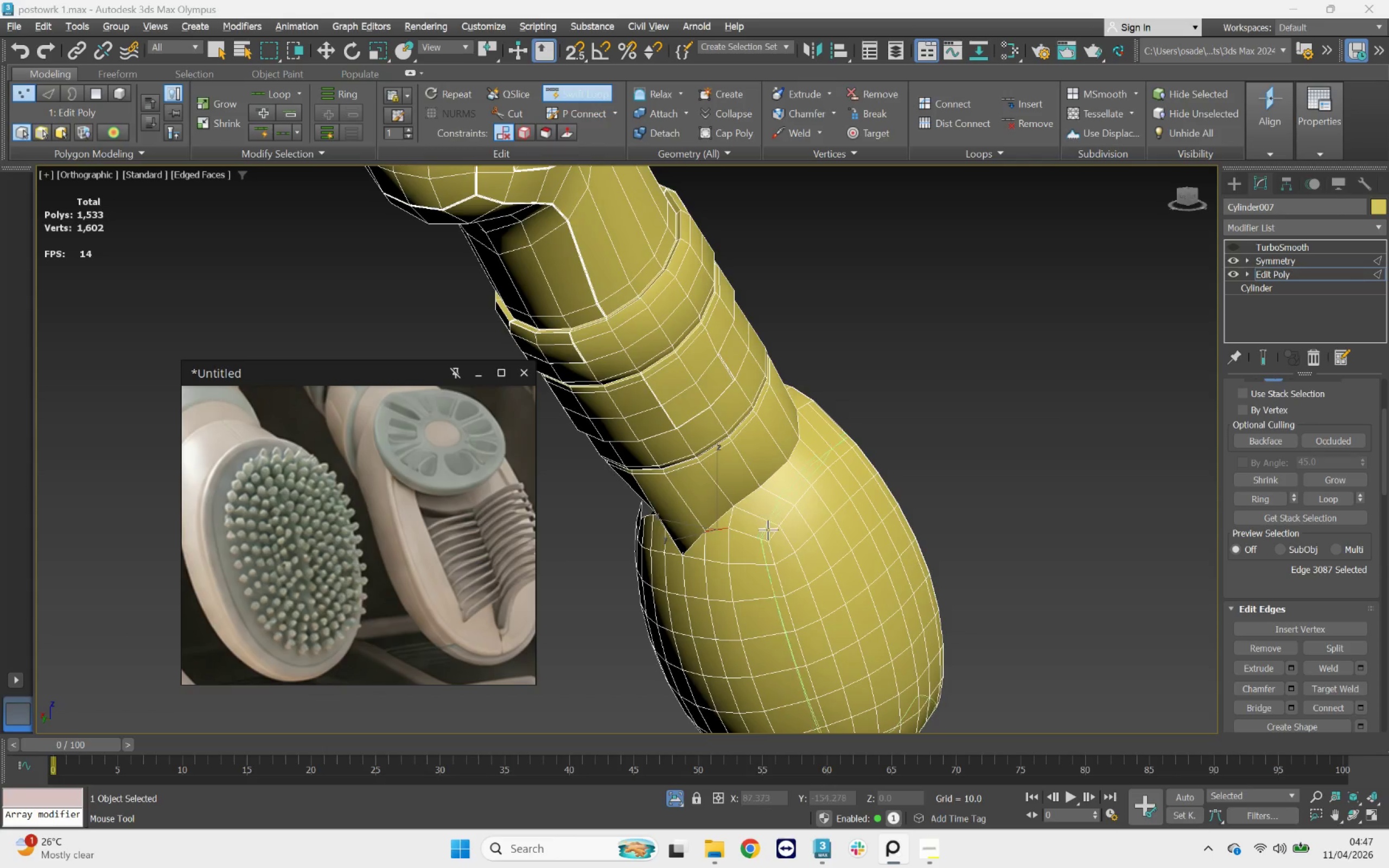 
hold_key(key=AltLeft, duration=1.01)
 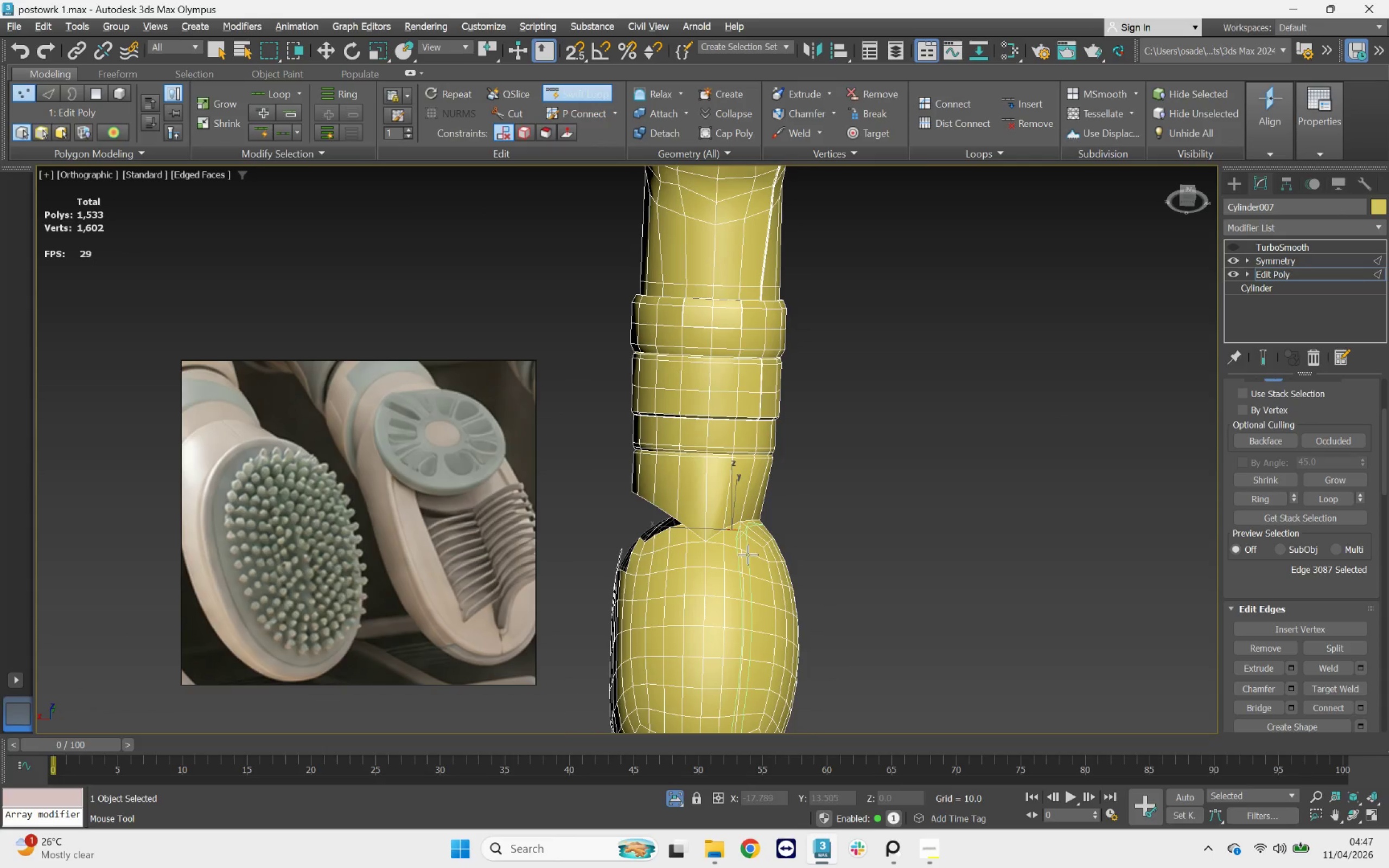 
scroll: coordinate [768, 529], scroll_direction: down, amount: 1.0
 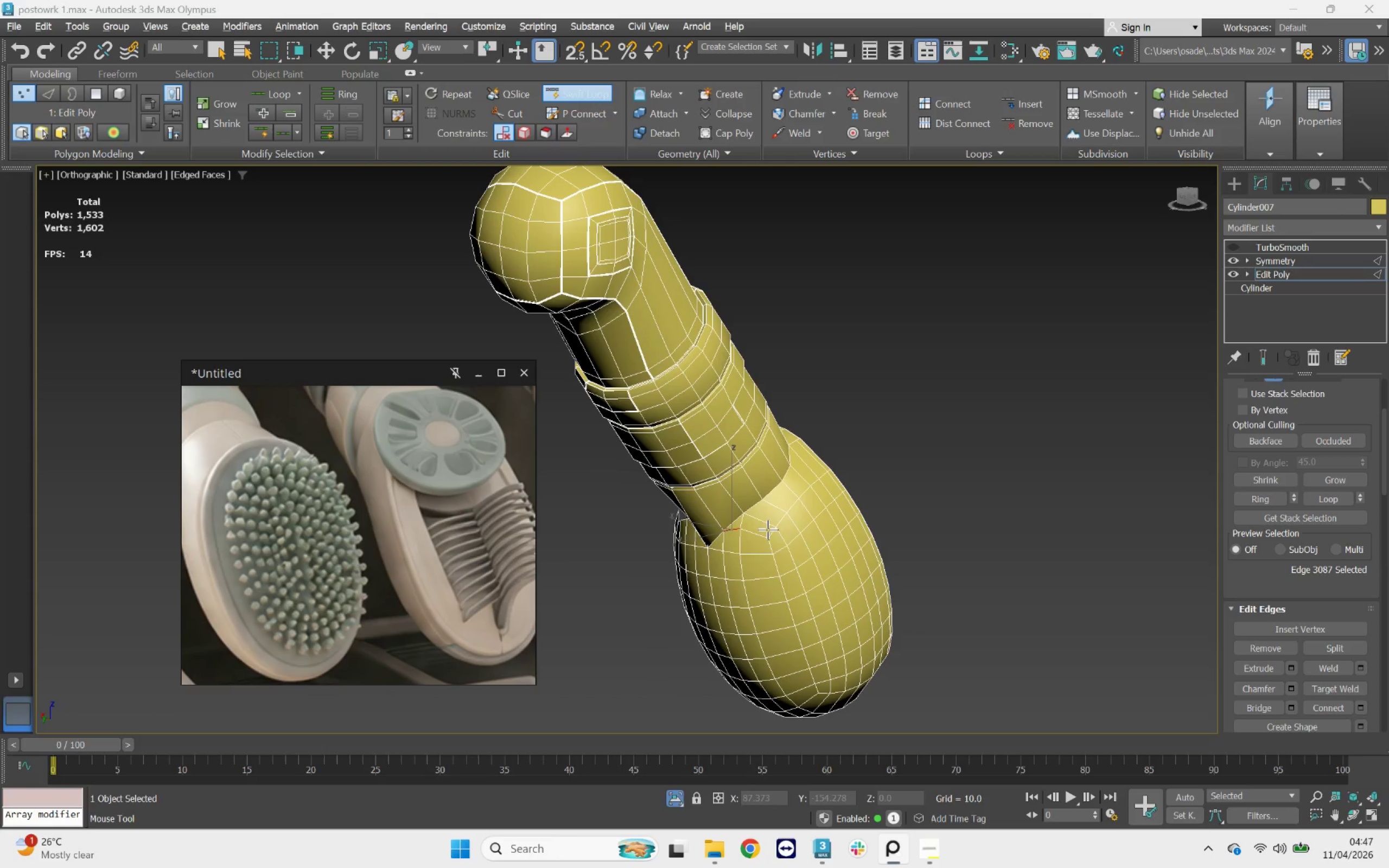 
key(Alt+AltLeft)
 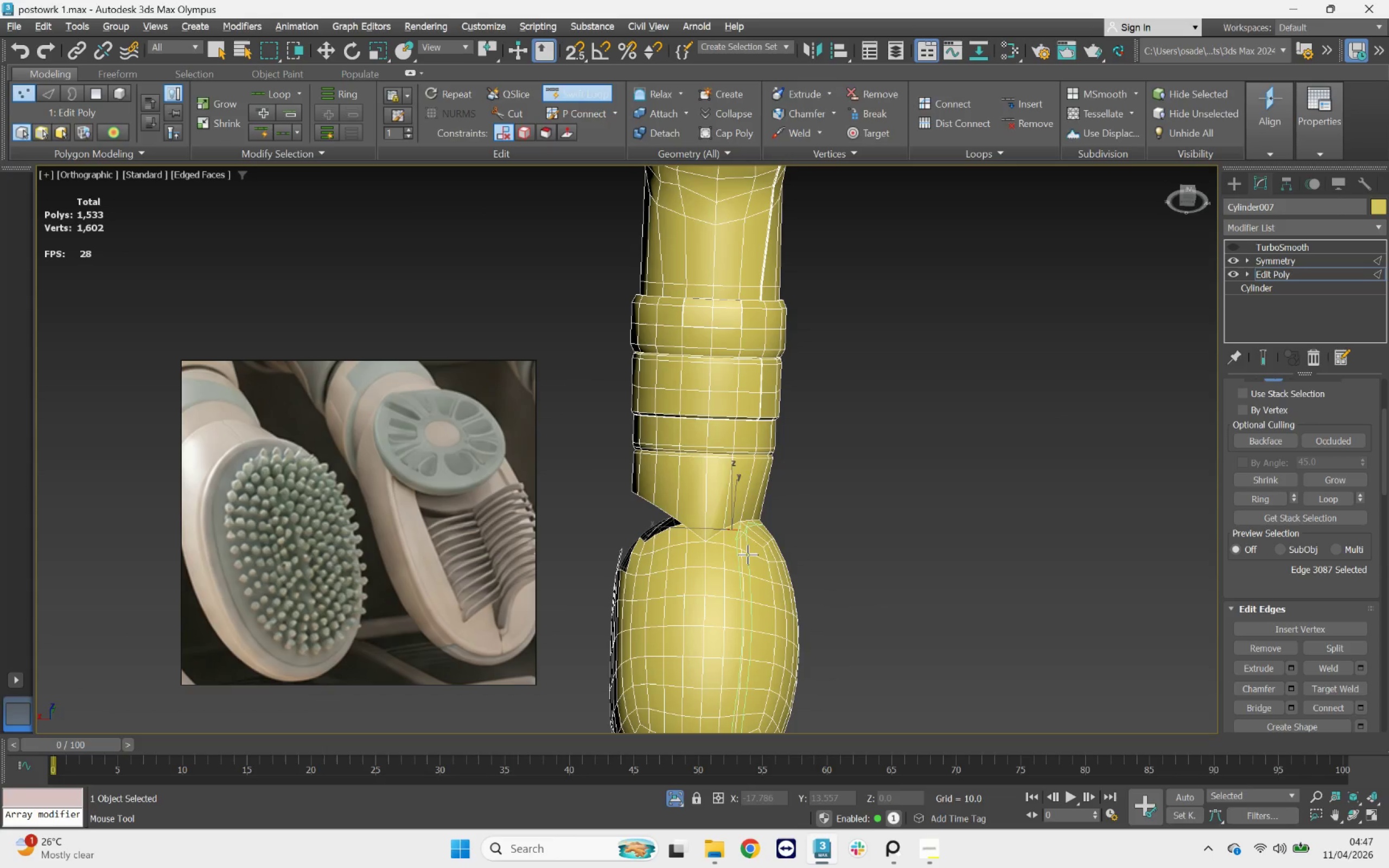 
key(Alt+1)
 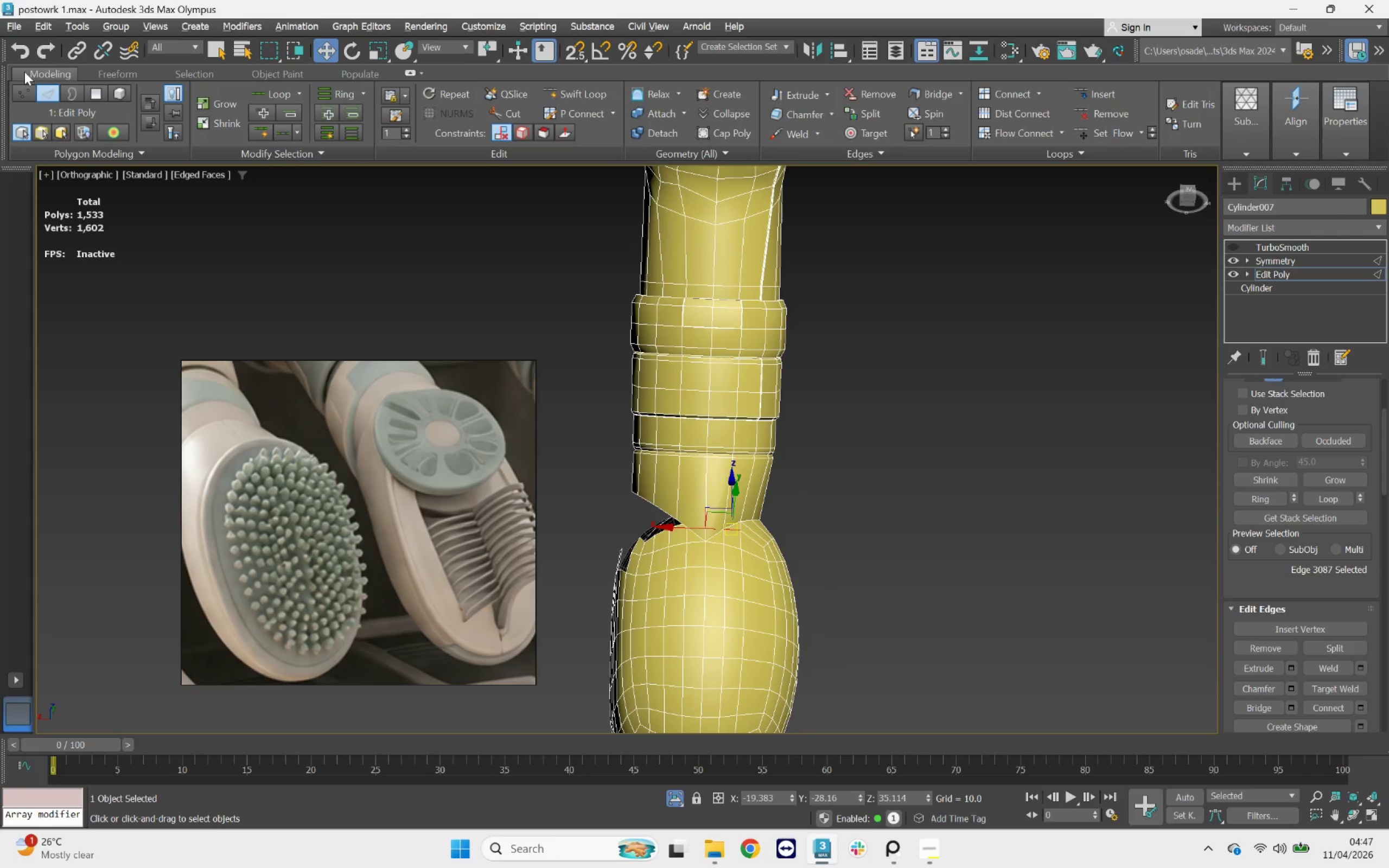 
right_click([26, 49])
 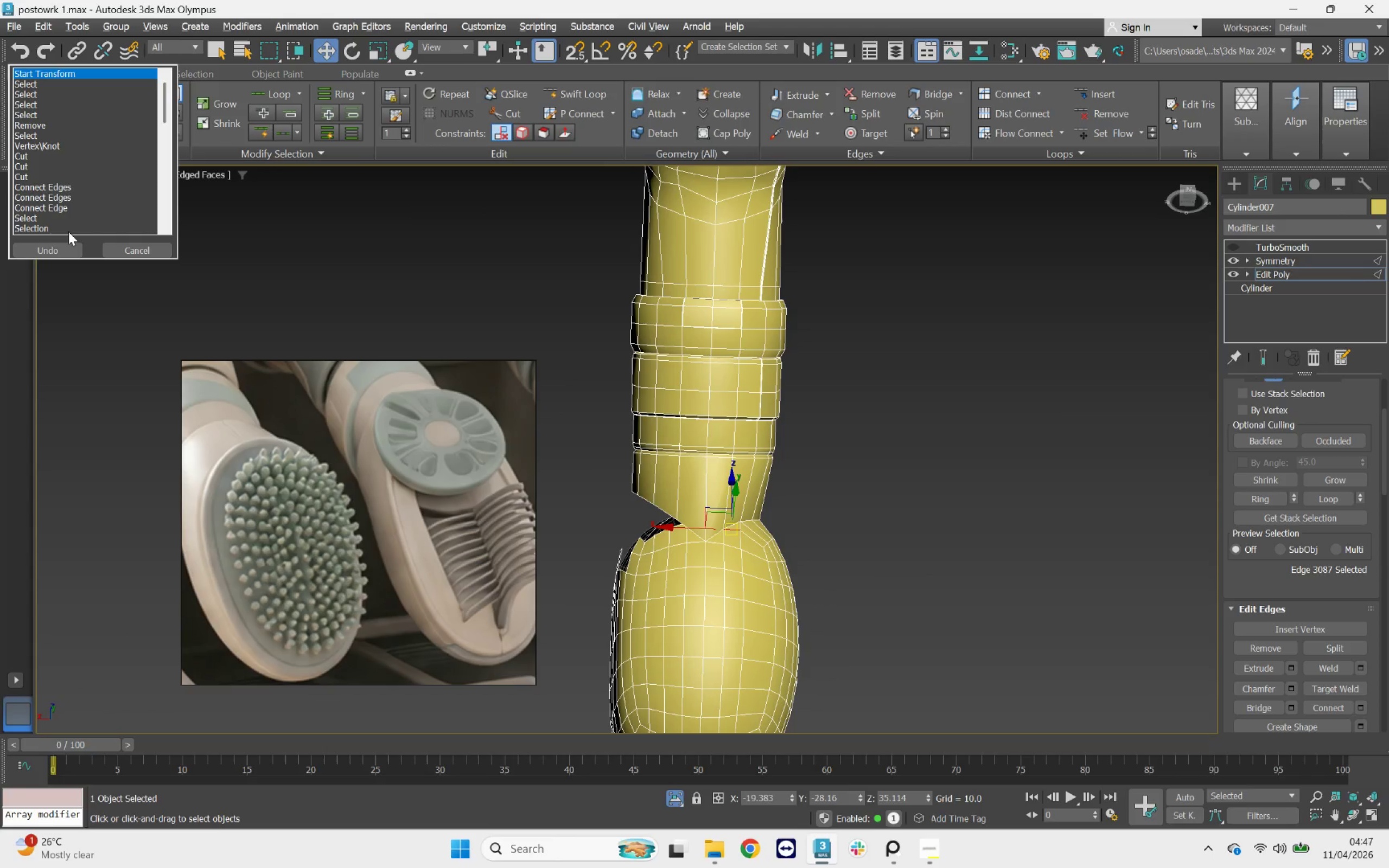 
left_click([66, 225])
 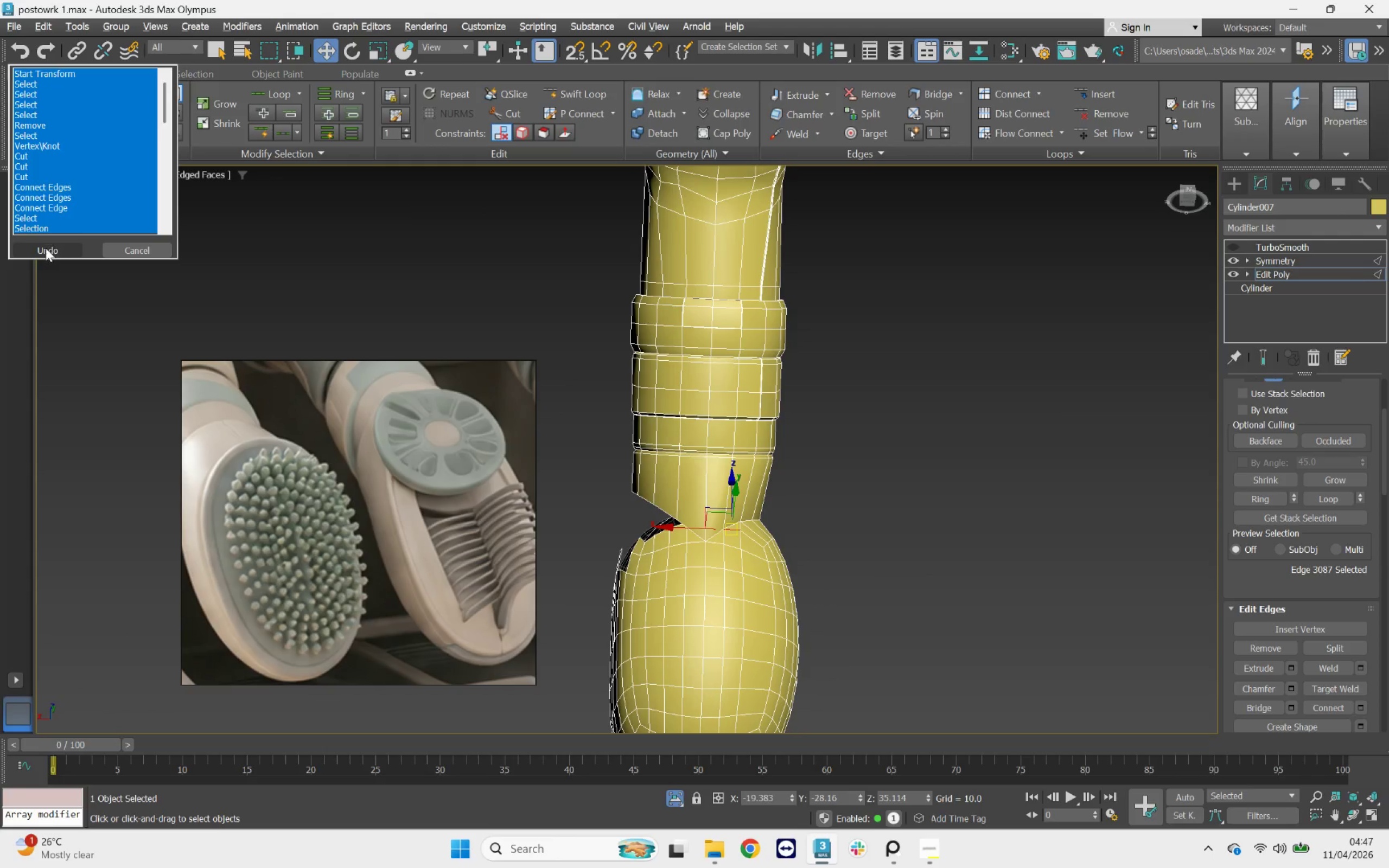 
left_click([45, 248])
 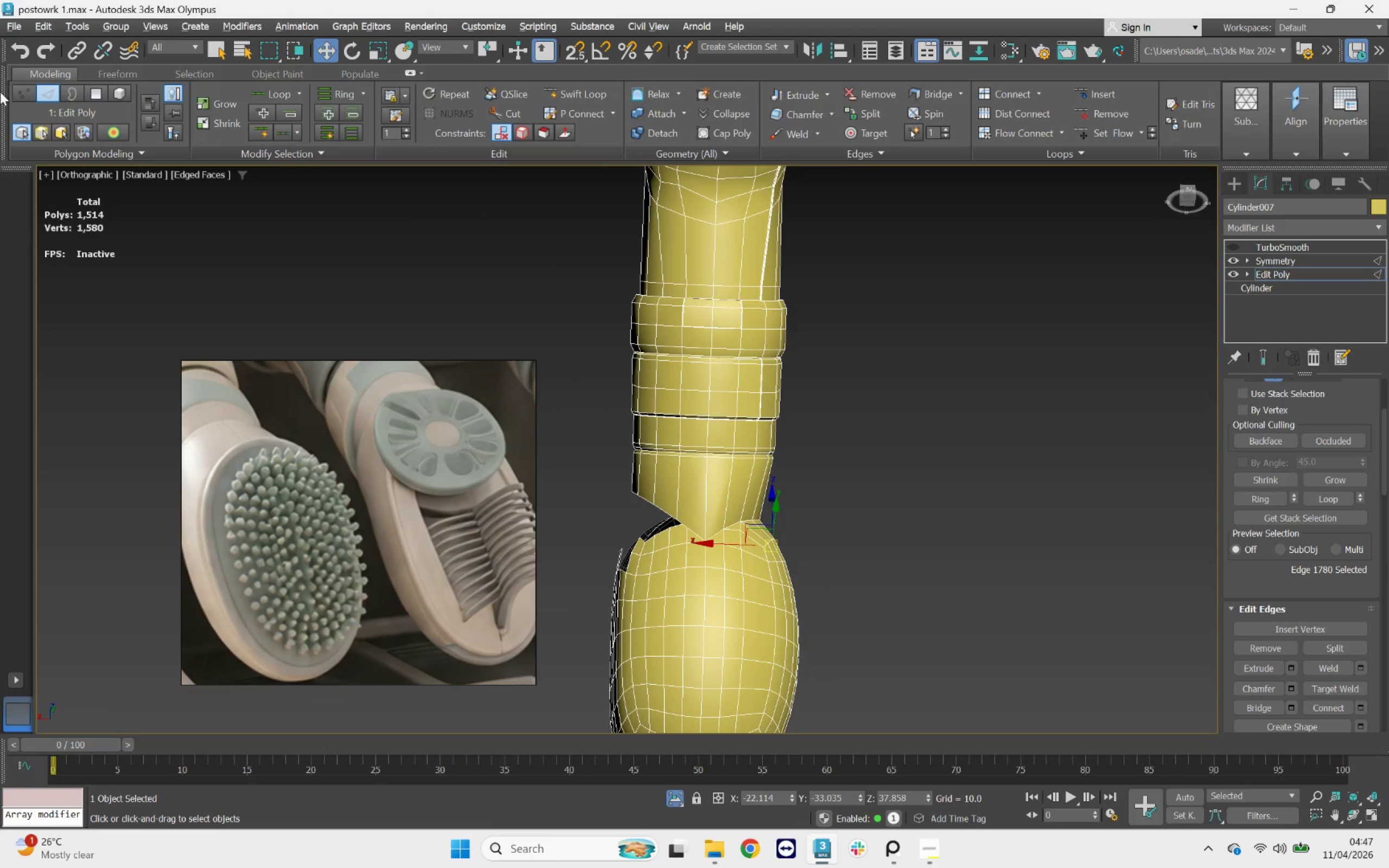 
right_click([24, 47])
 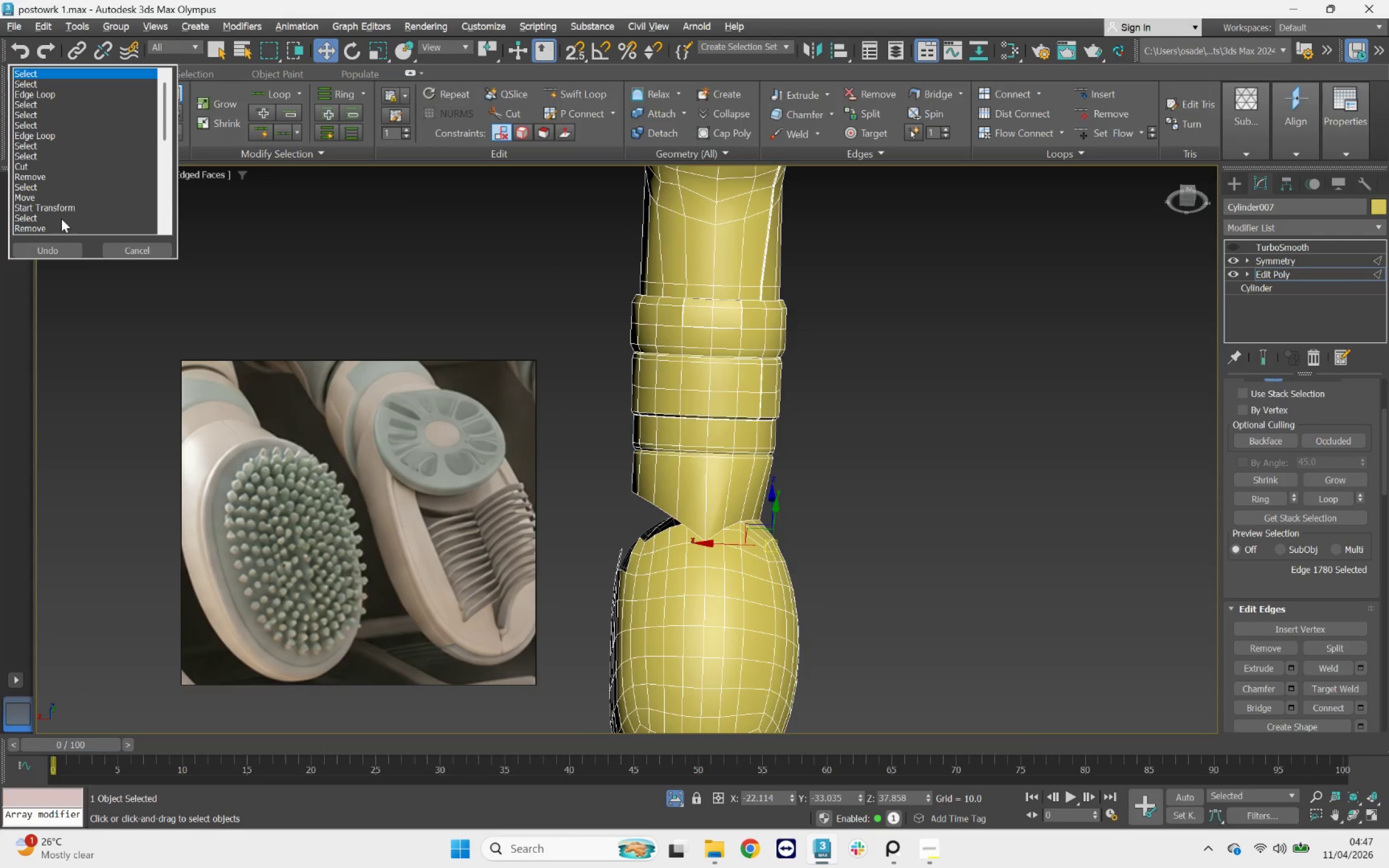 
scroll: coordinate [84, 196], scroll_direction: down, amount: 13.0
 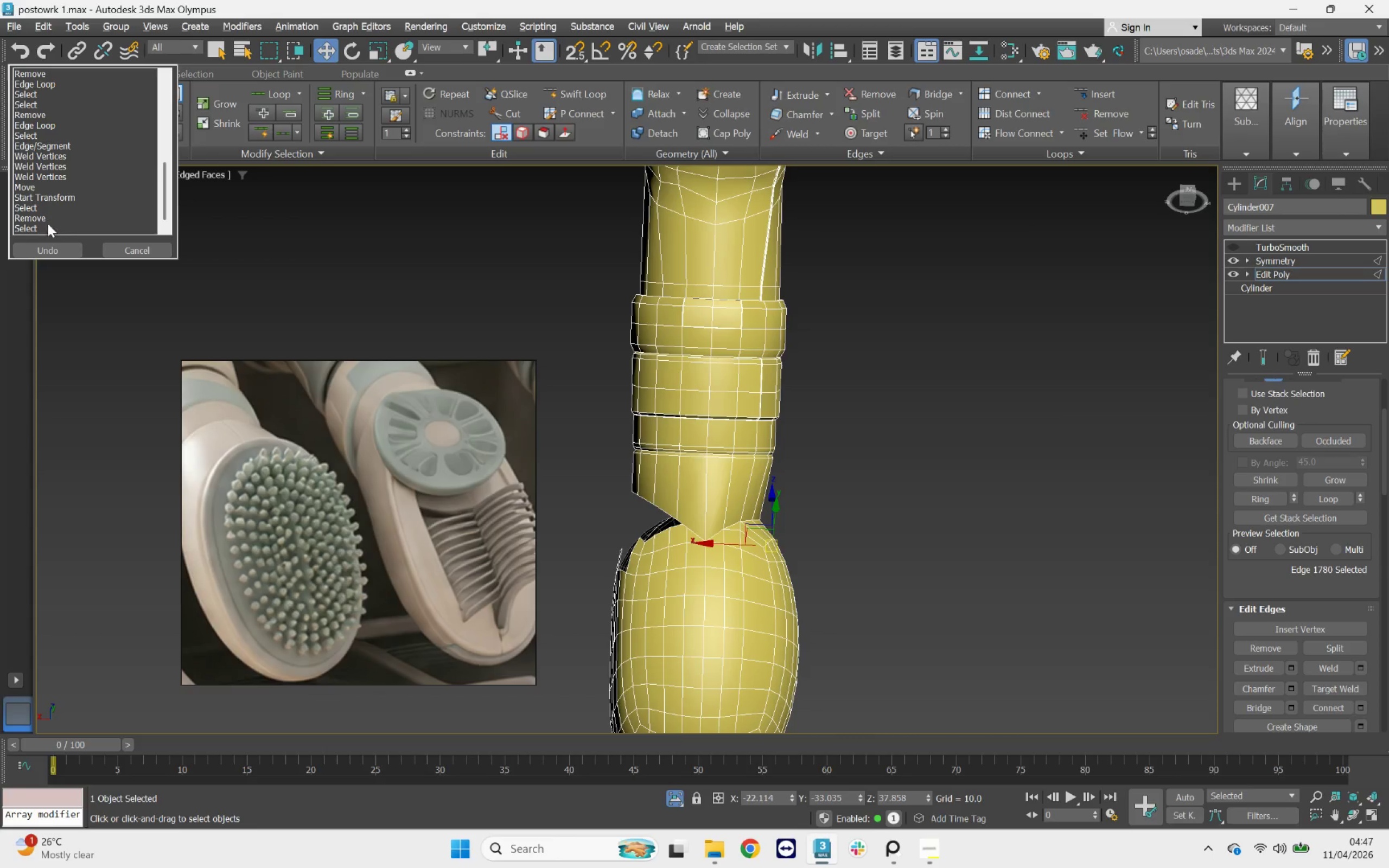 
left_click([42, 232])
 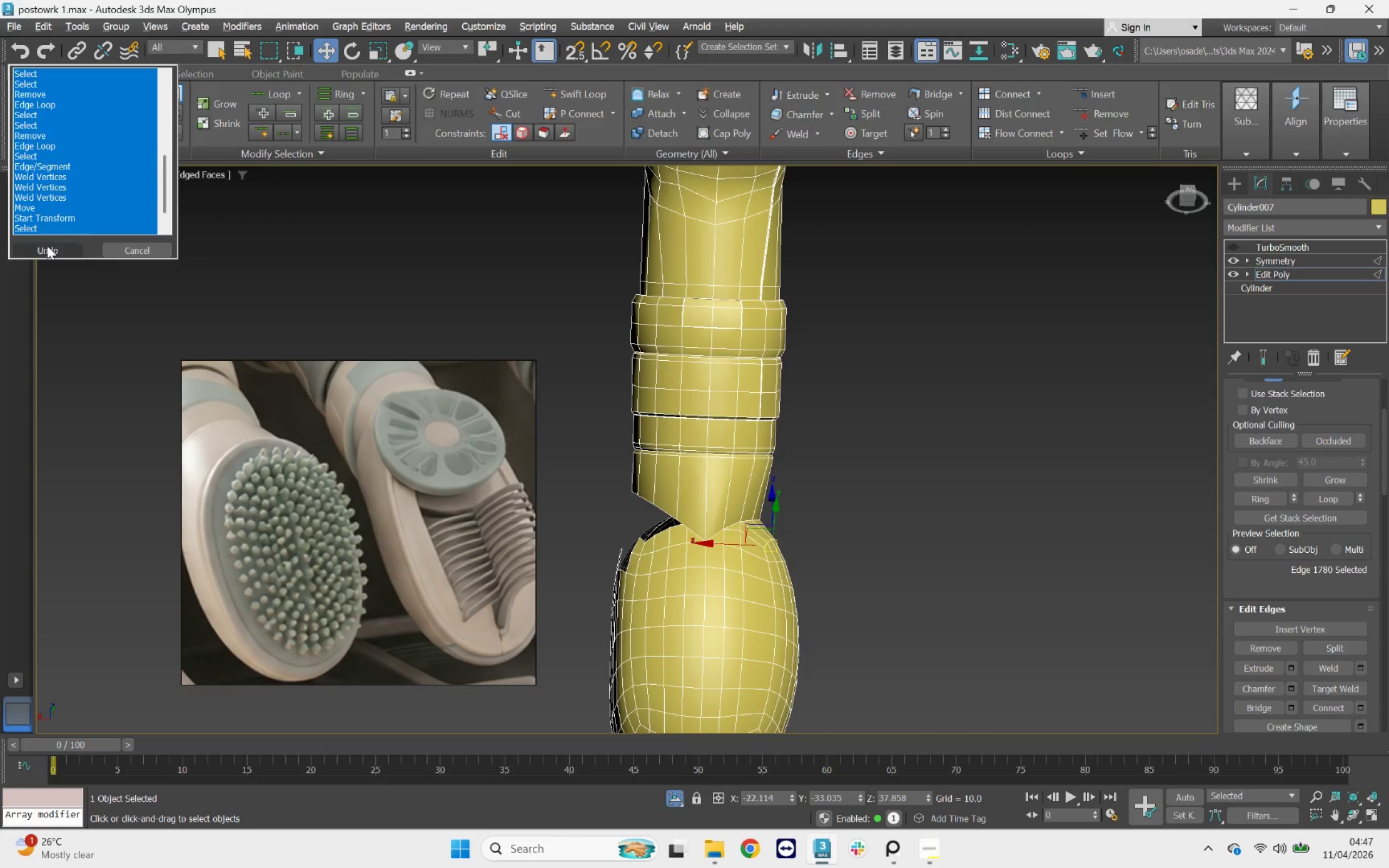 
left_click([49, 248])
 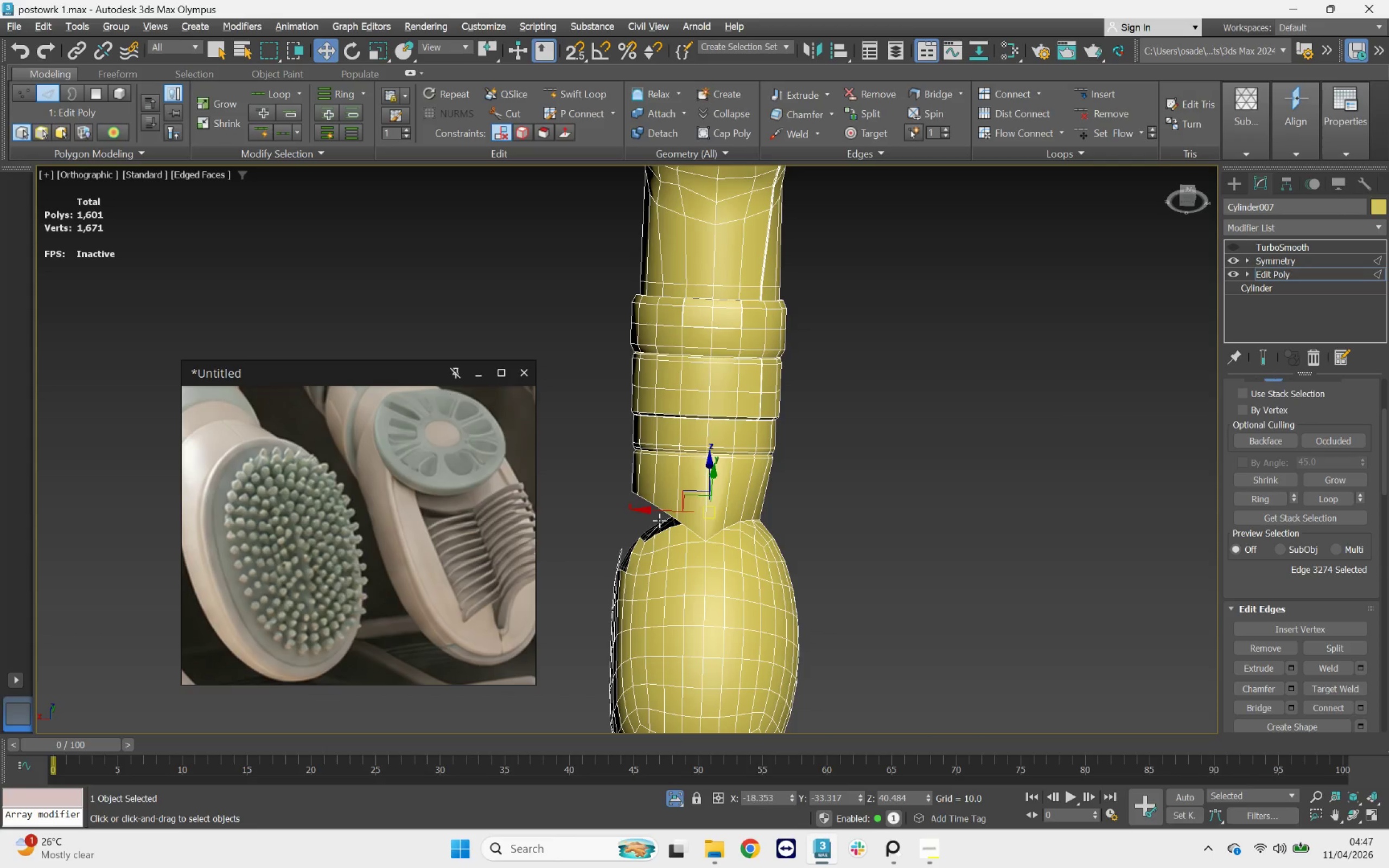 
hold_key(key=AltLeft, duration=1.4)
 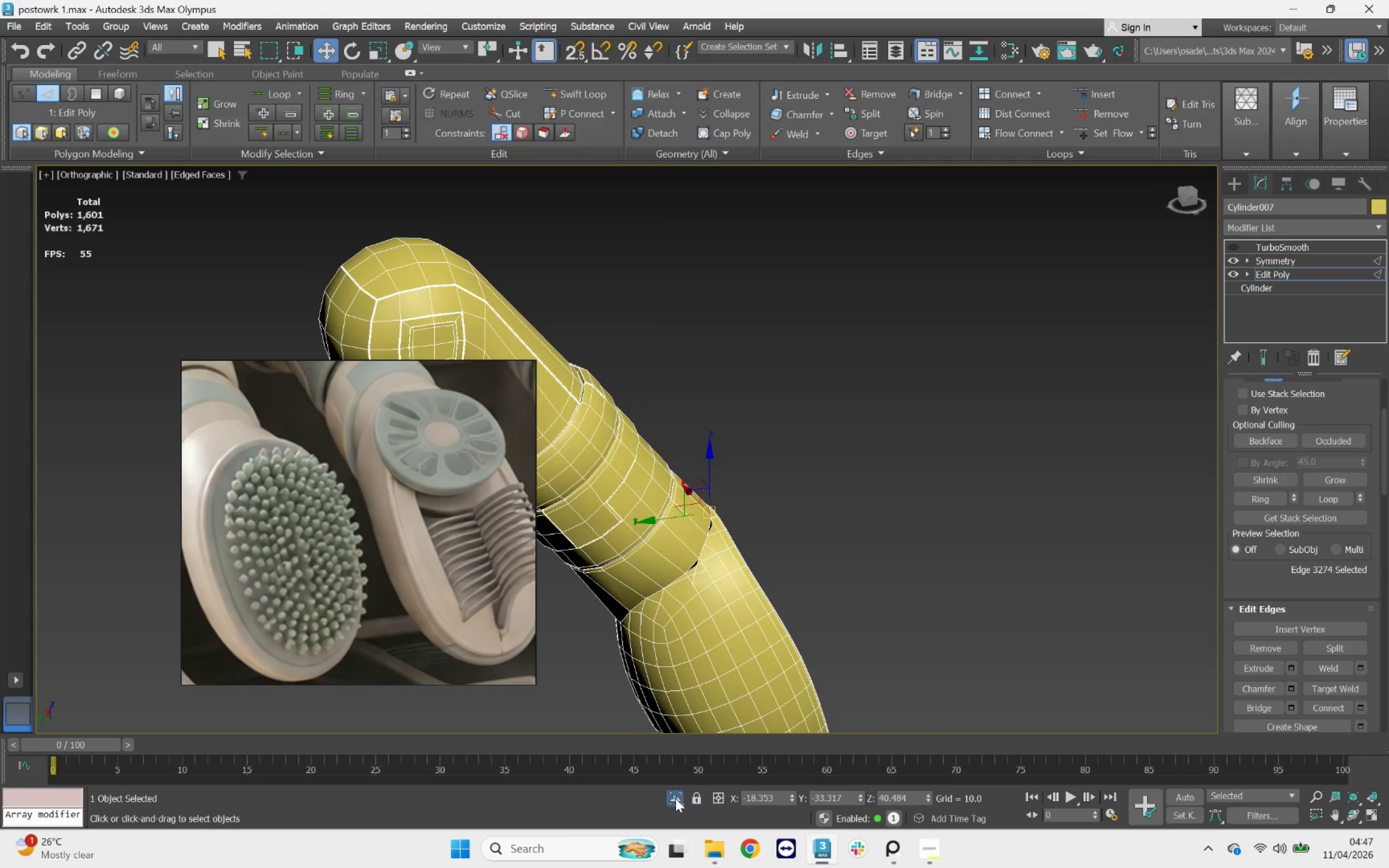 
left_click([676, 799])
 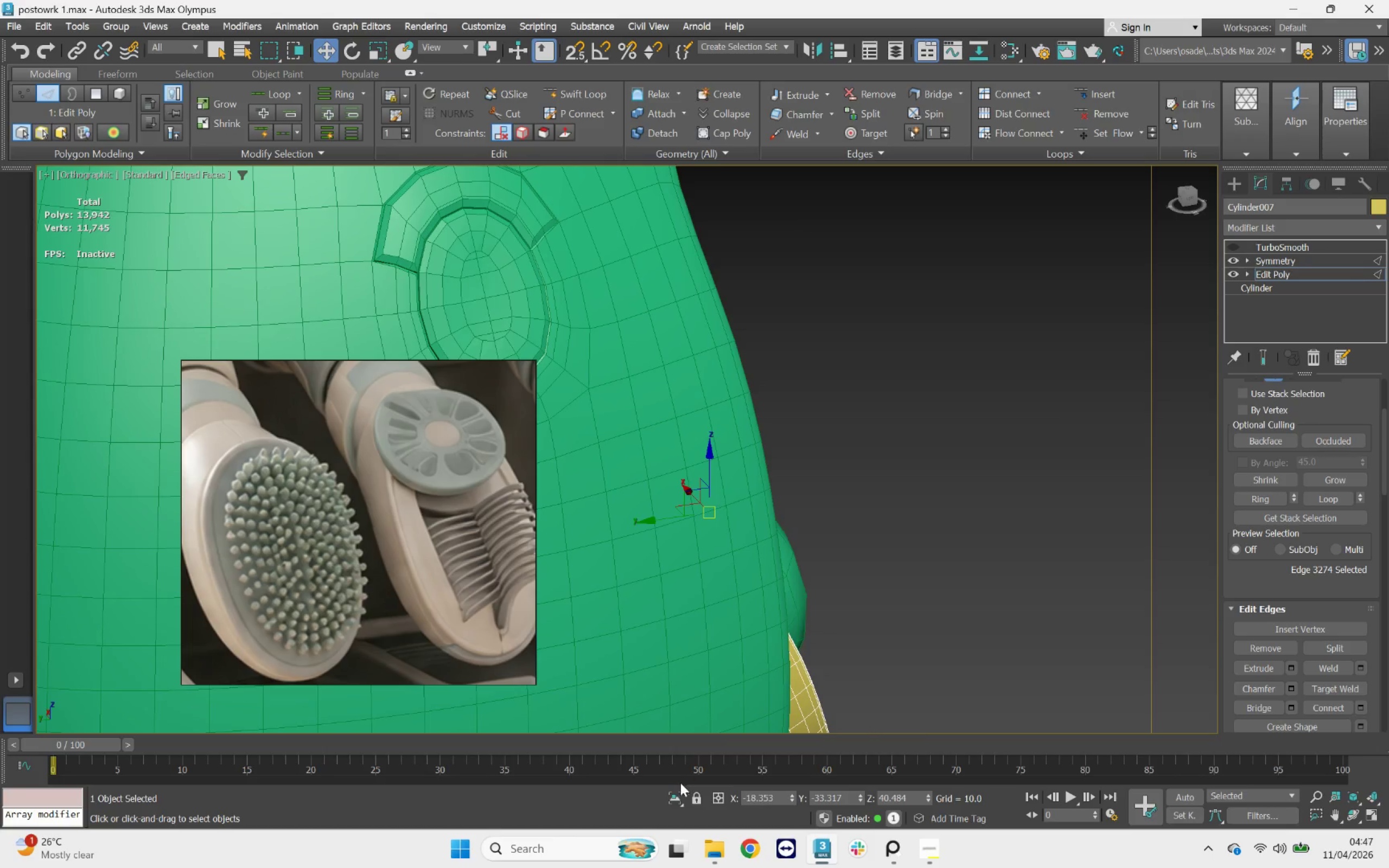 
left_click([683, 795])
 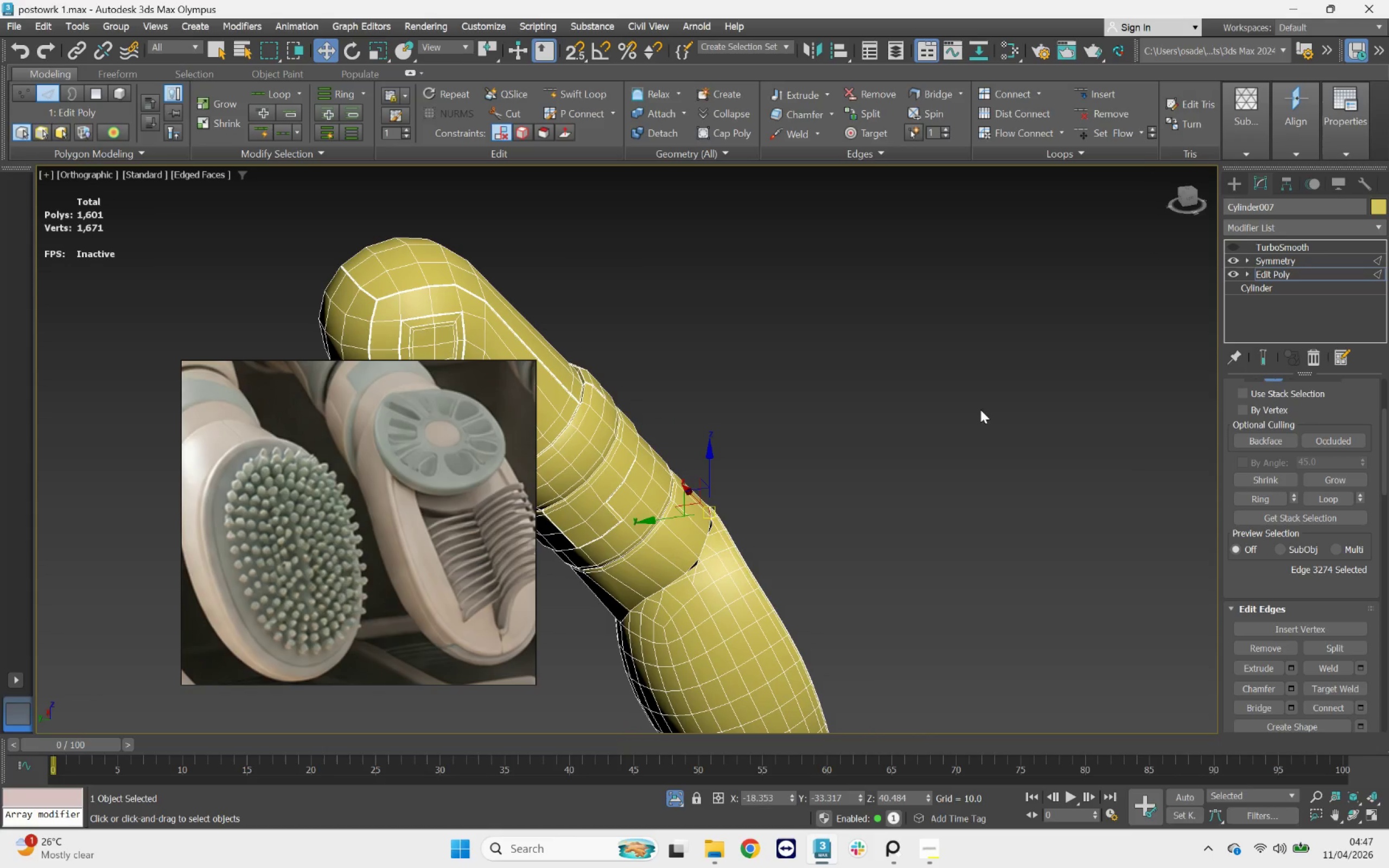 
left_click([742, 655])
 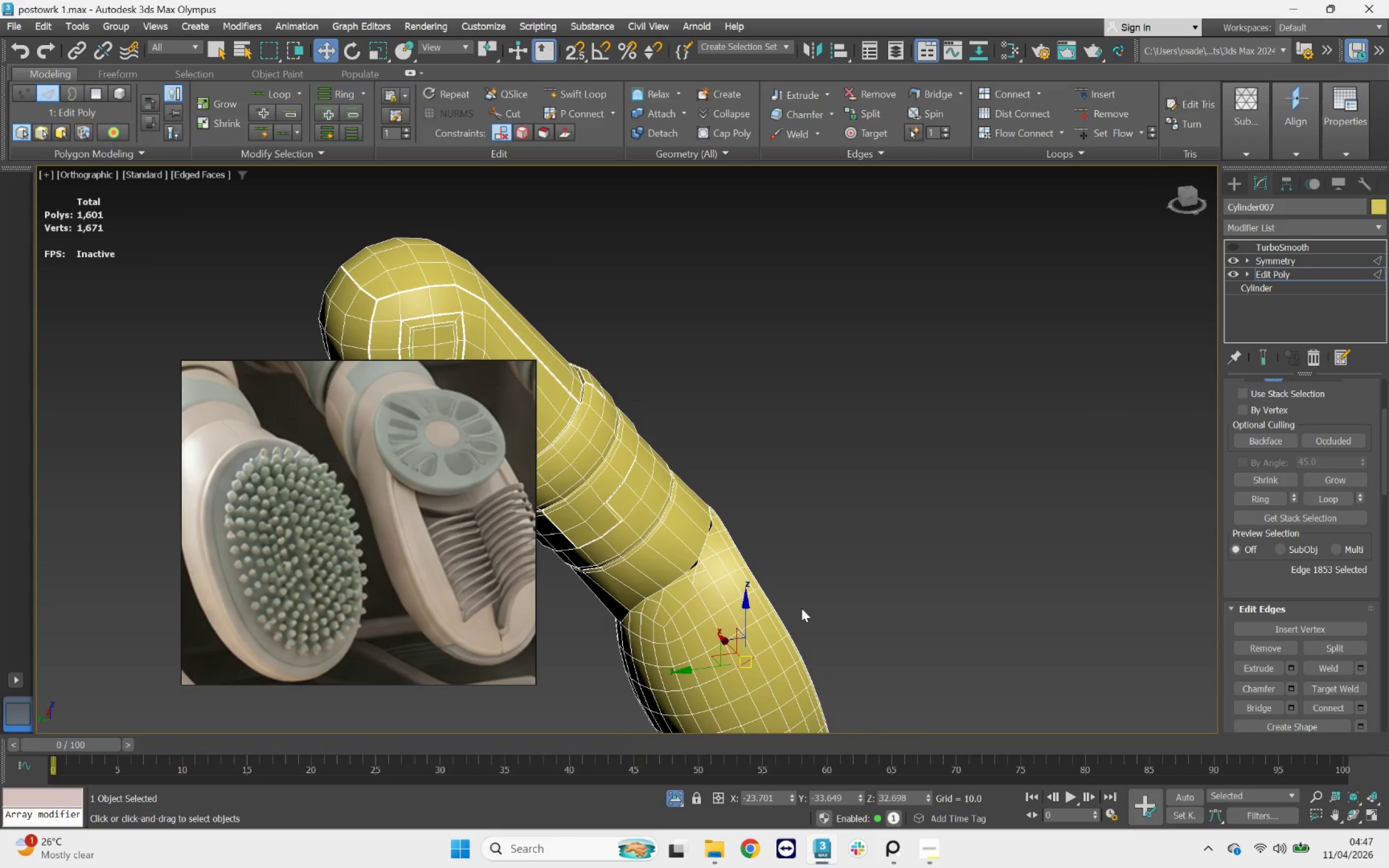 
hold_key(key=AltLeft, duration=2.61)
 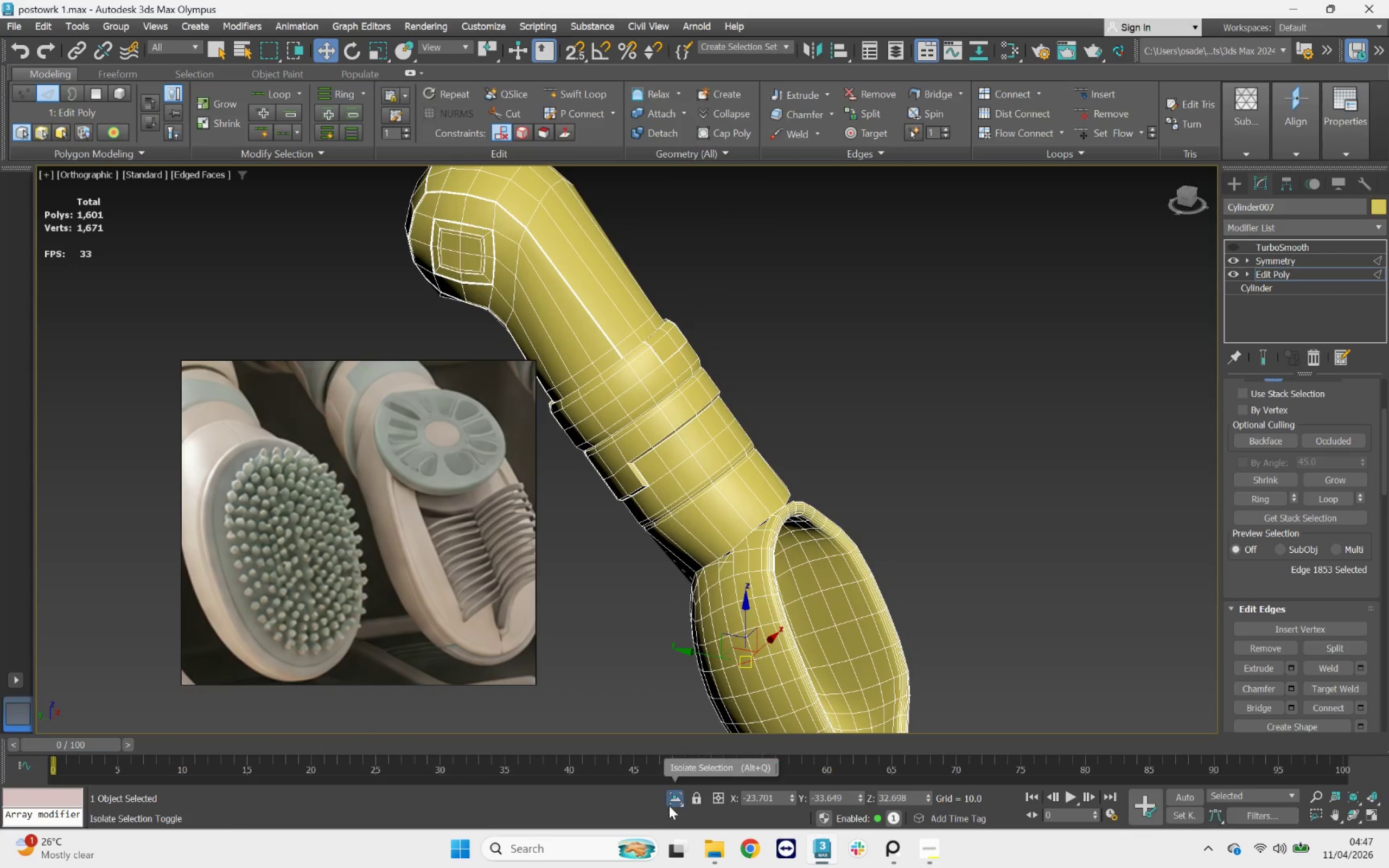 
left_click([671, 799])
 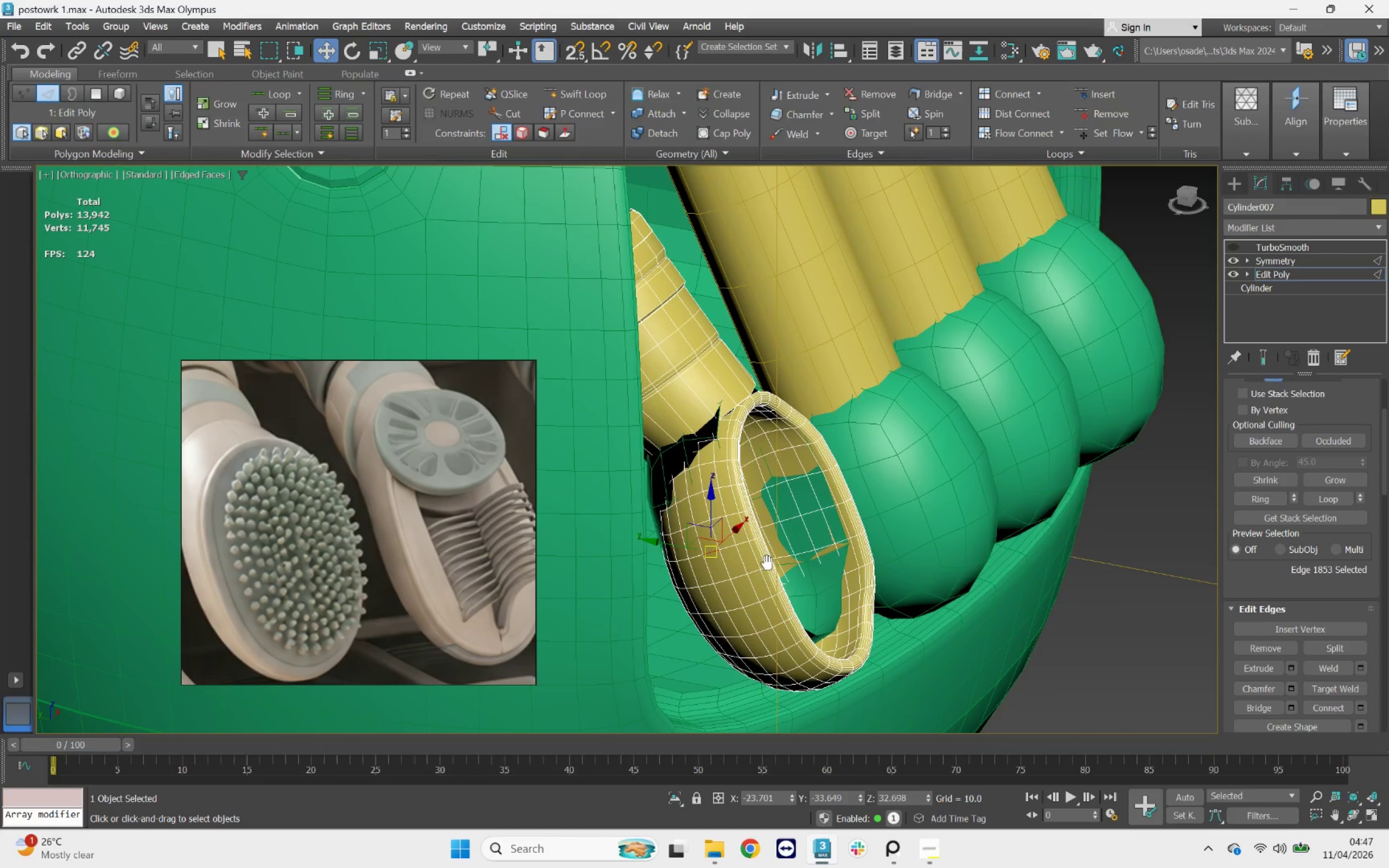 
left_click([698, 443])
 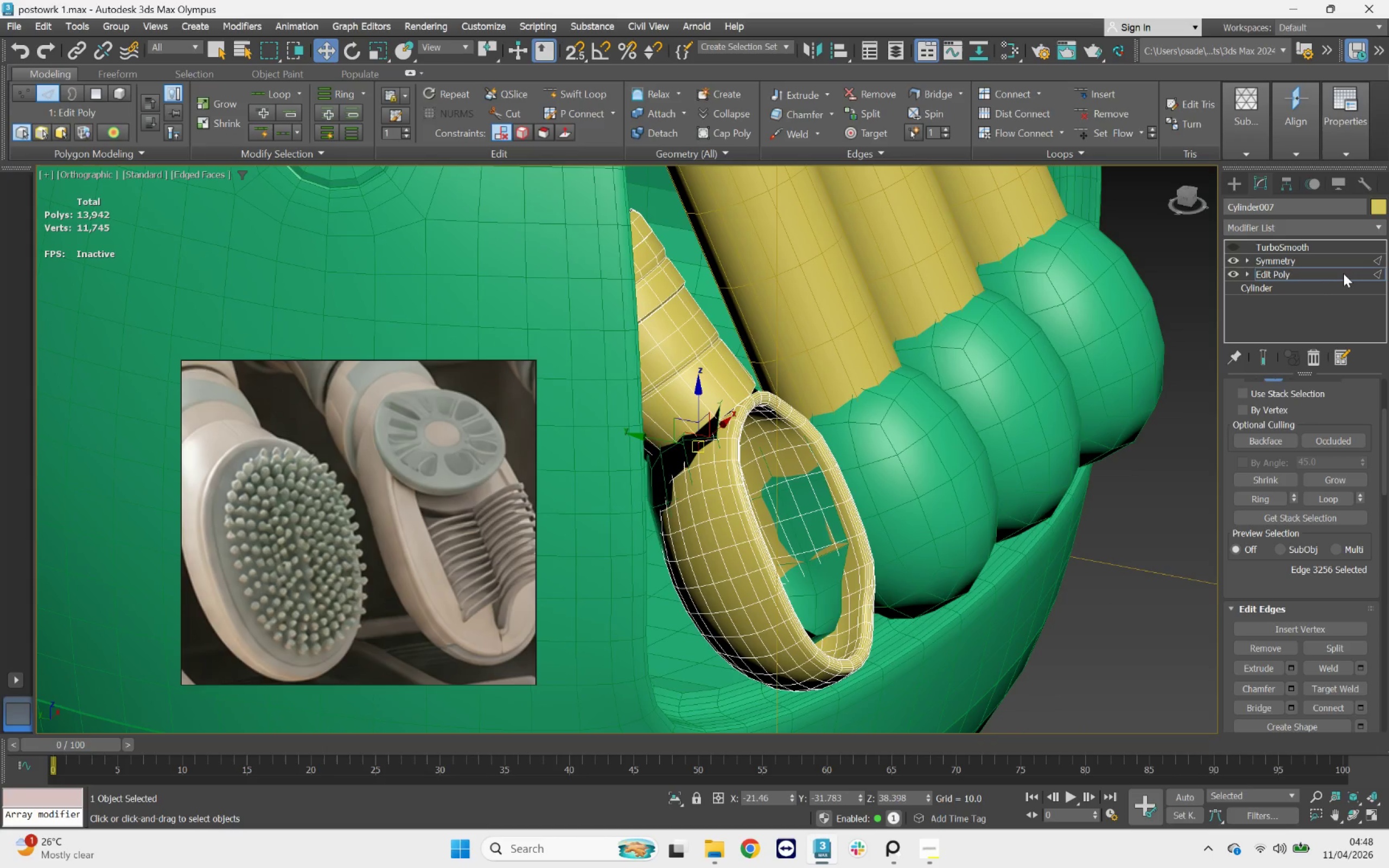 
key(1)
 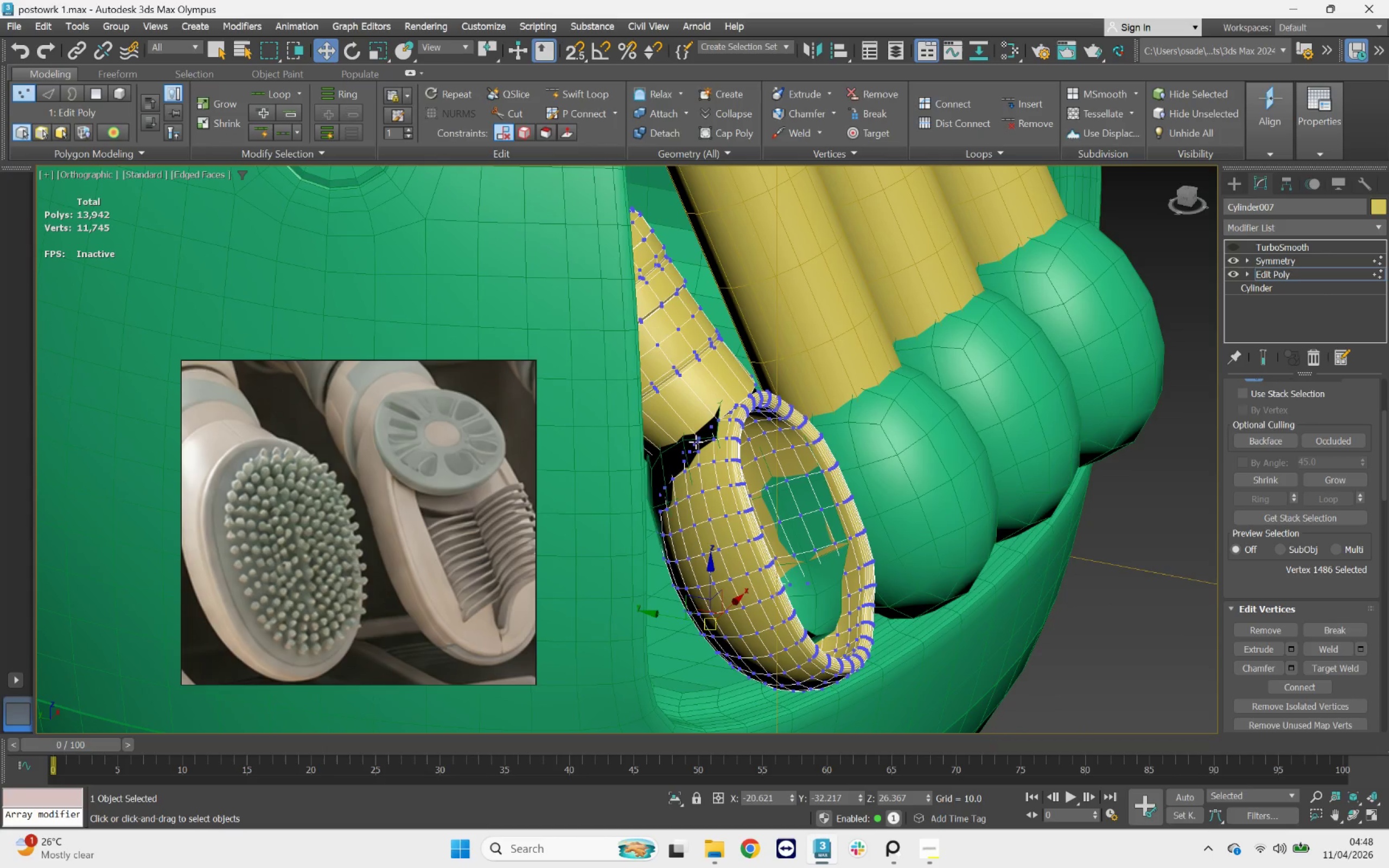 
left_click([696, 442])
 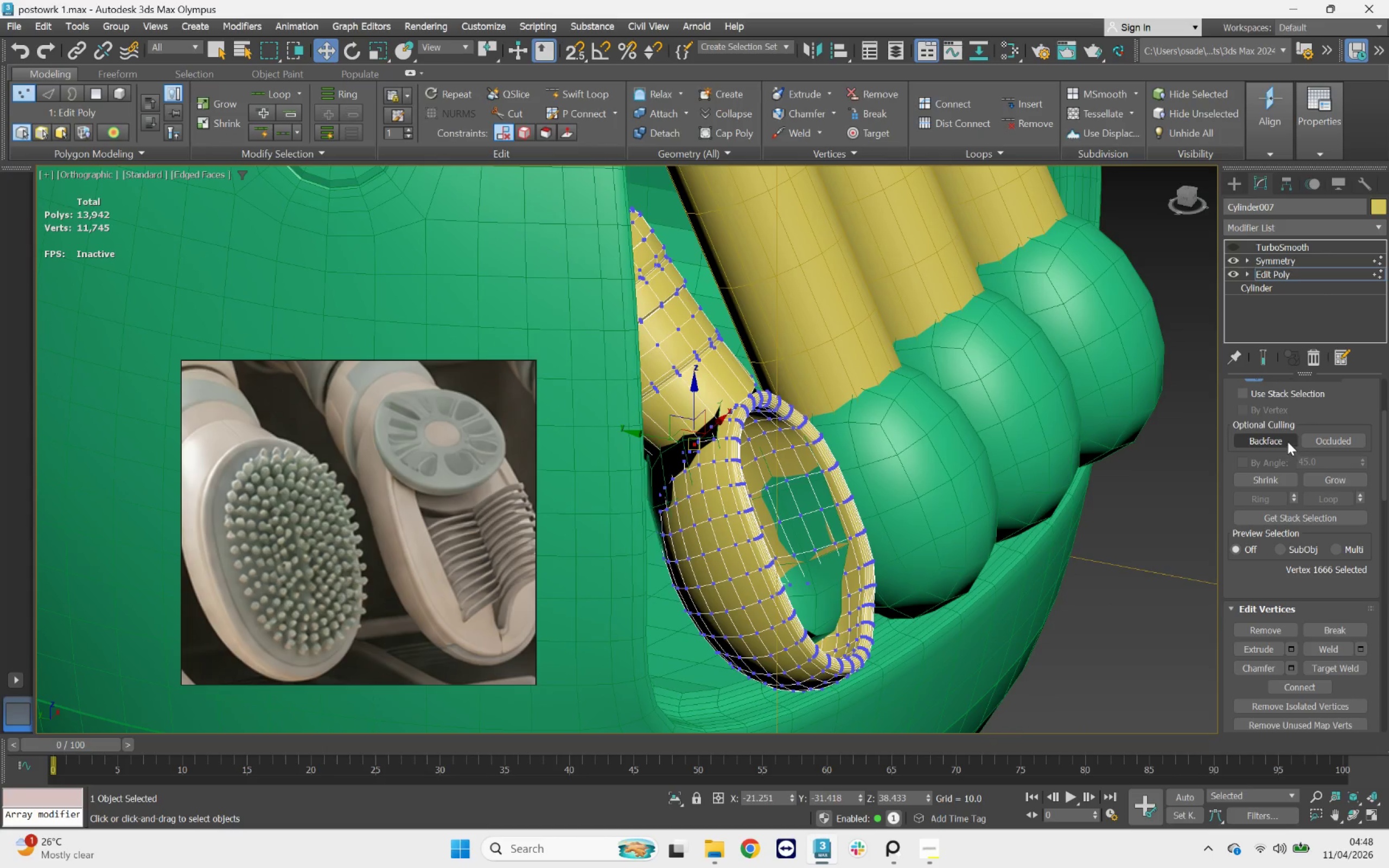 
key(5)
 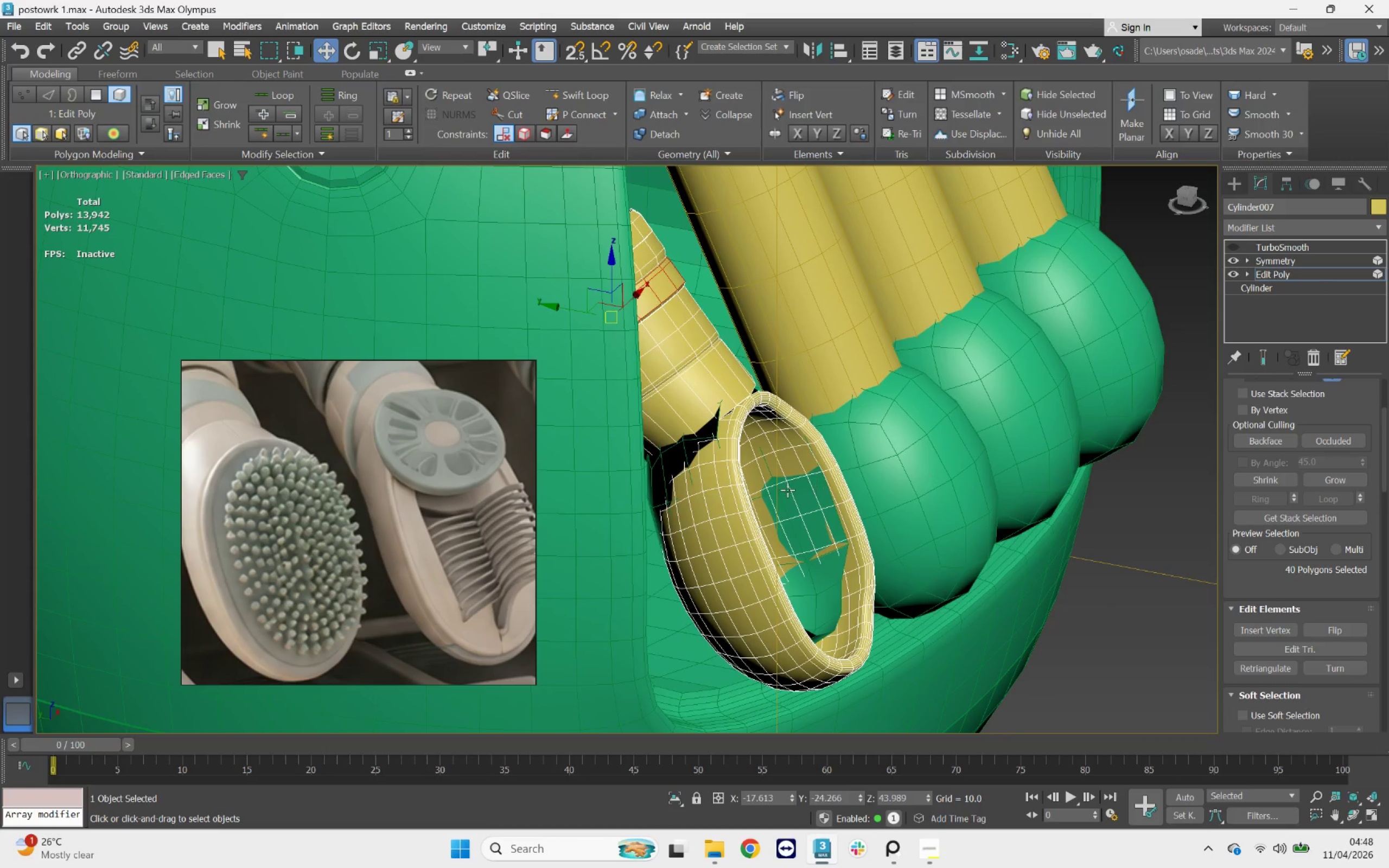 
left_click([785, 484])
 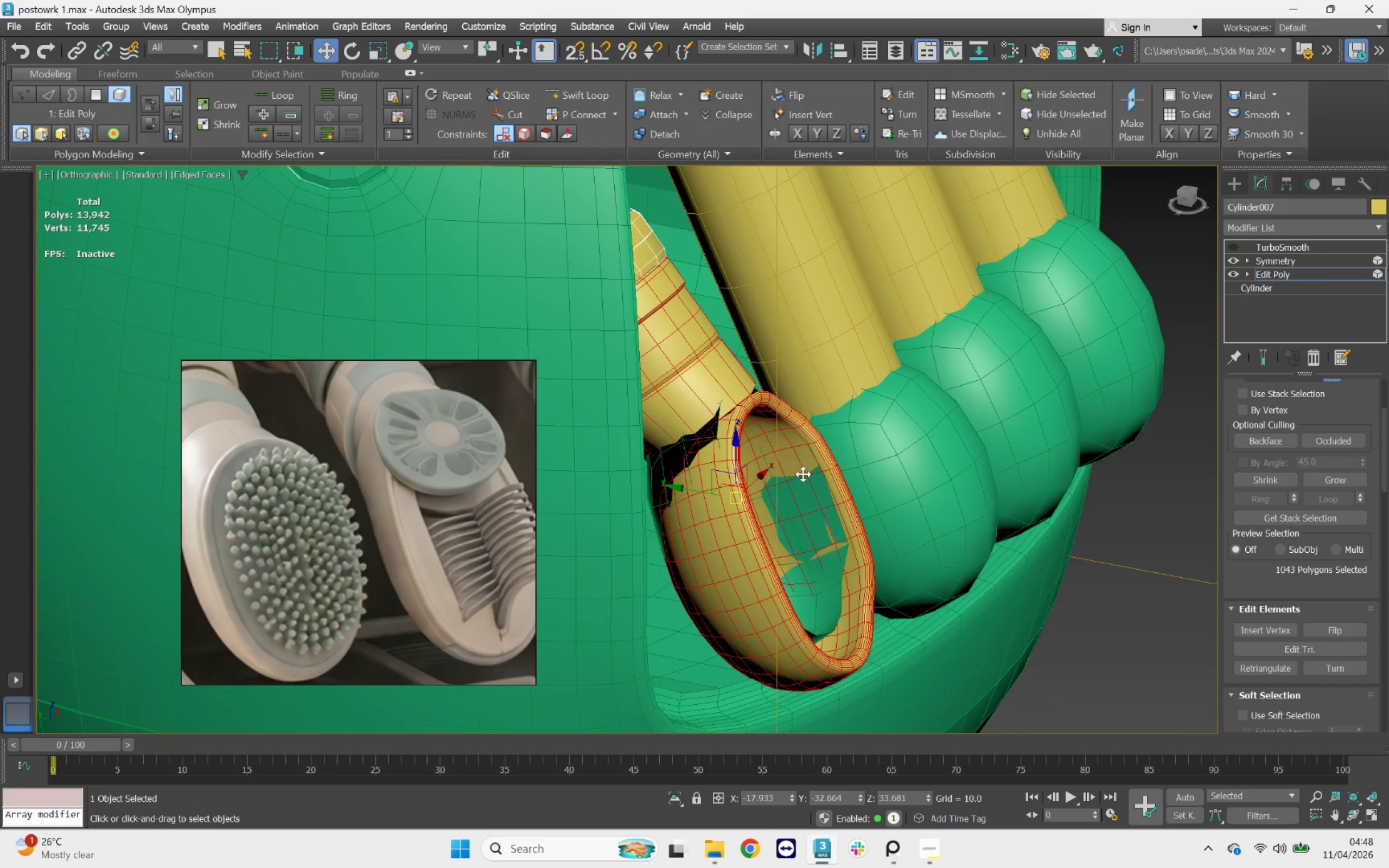 
left_click([794, 462])
 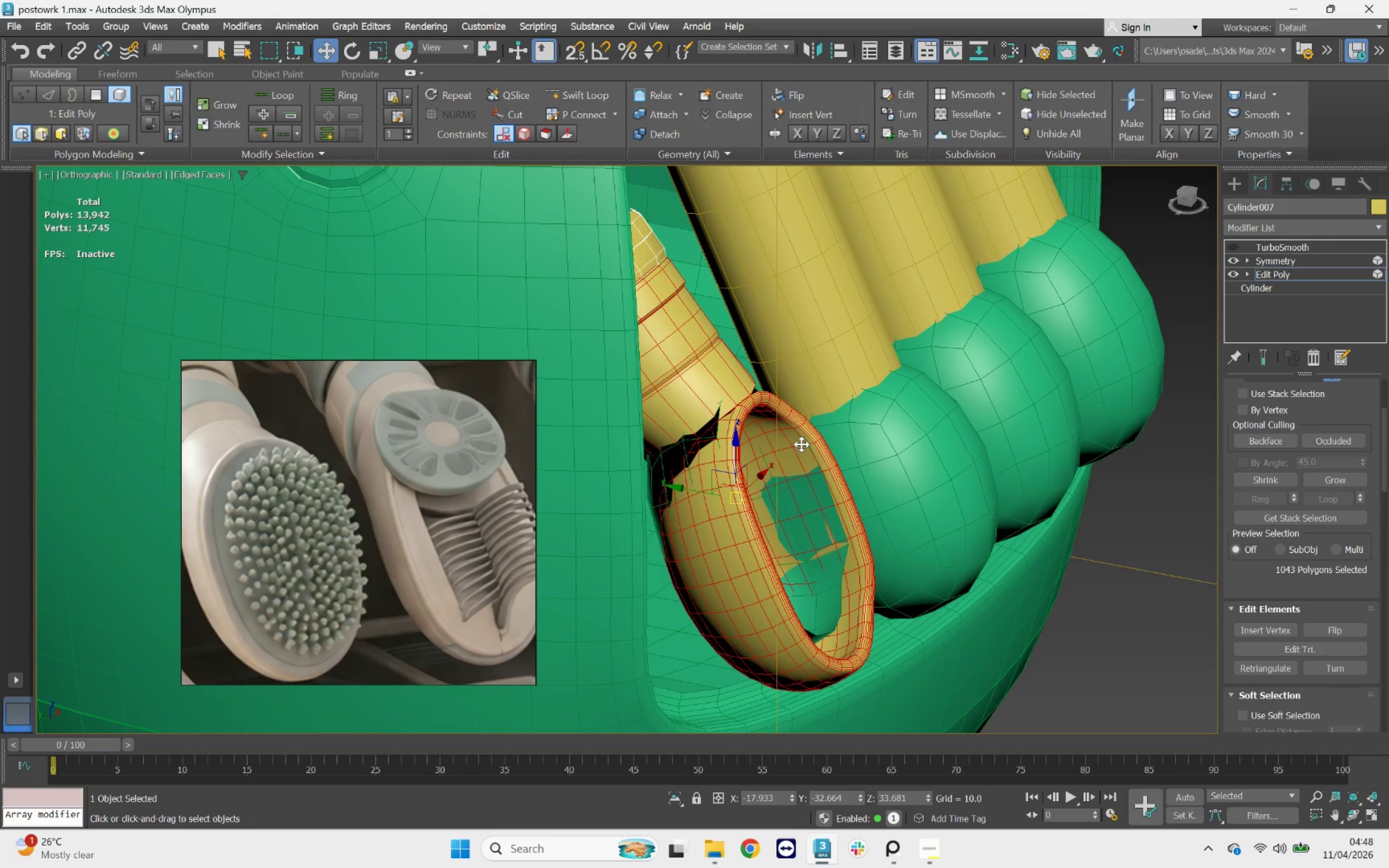 
double_click([799, 441])
 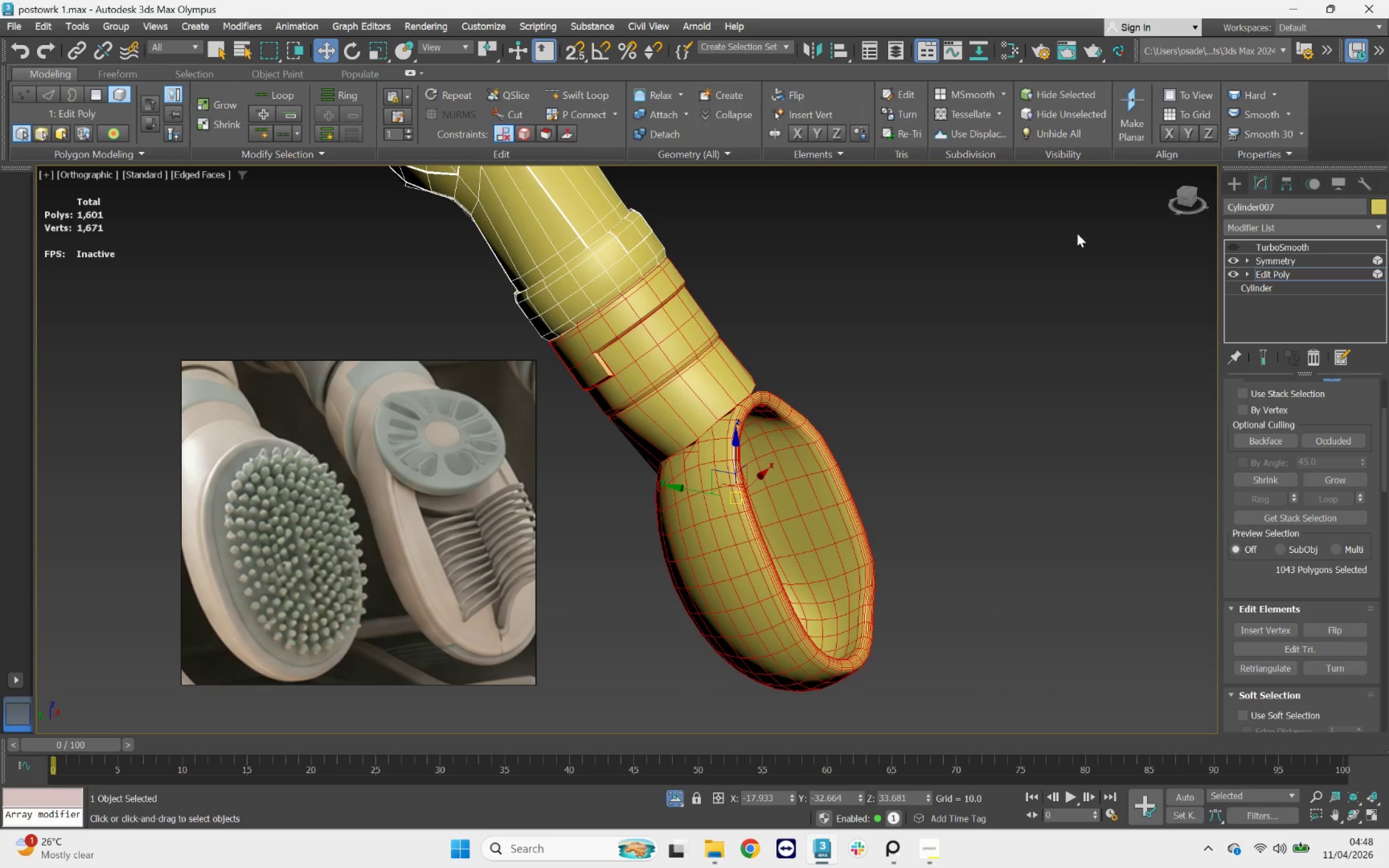 
wait(5.65)
 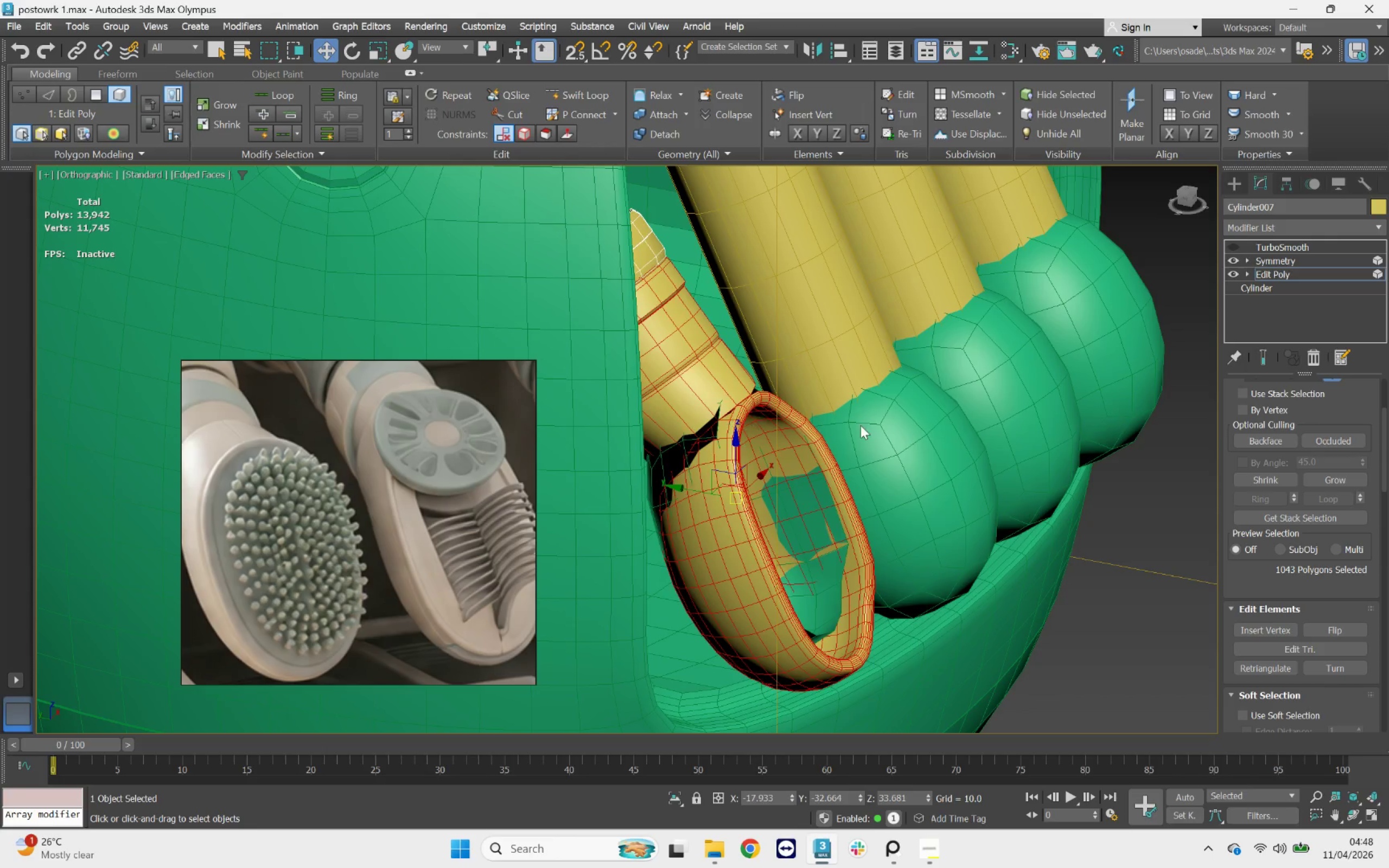 
left_click([1187, 199])
 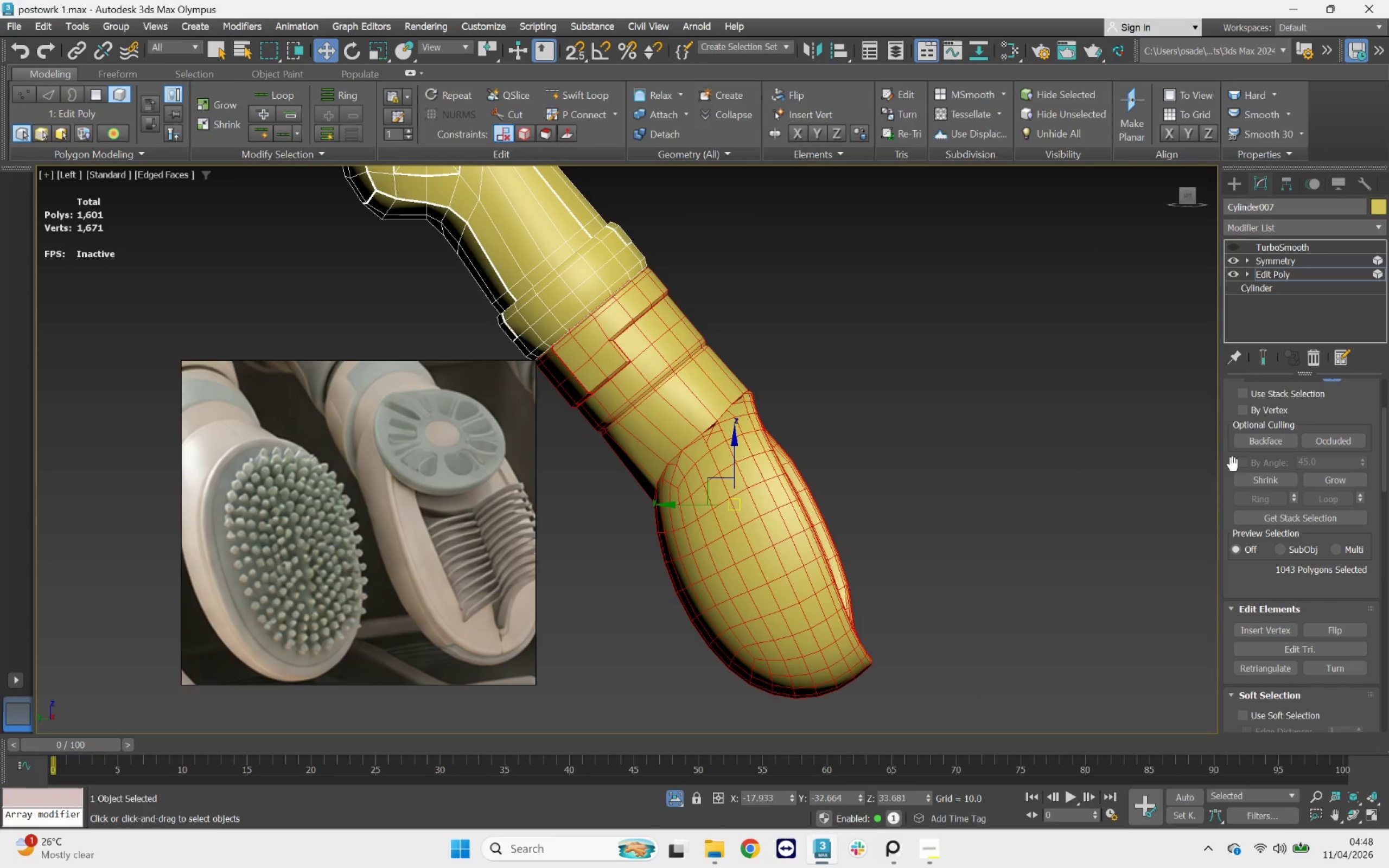 
scroll: coordinate [1309, 545], scroll_direction: up, amount: 5.0
 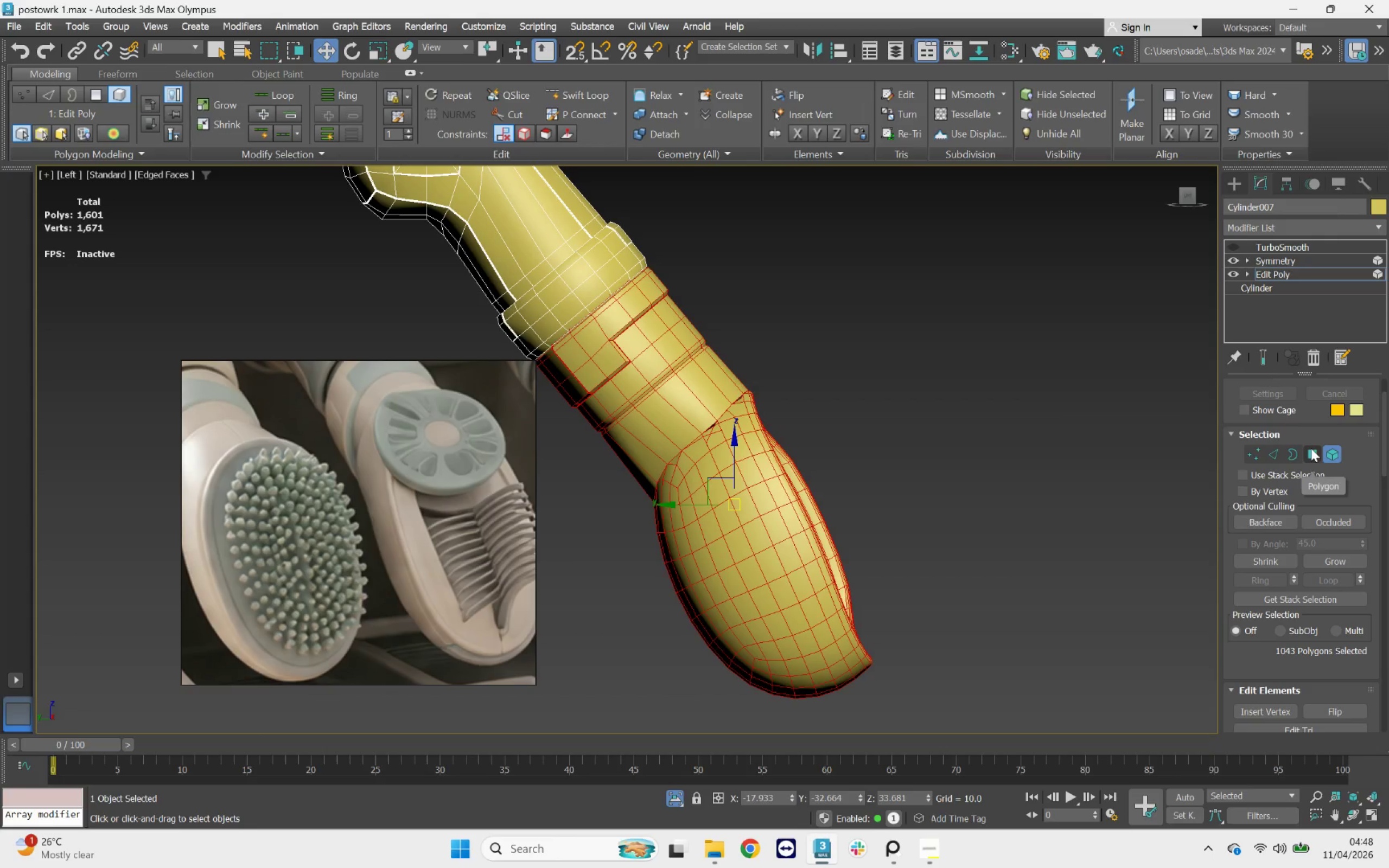 
hold_key(key=ControlLeft, duration=0.86)
left_click([1316, 452])
 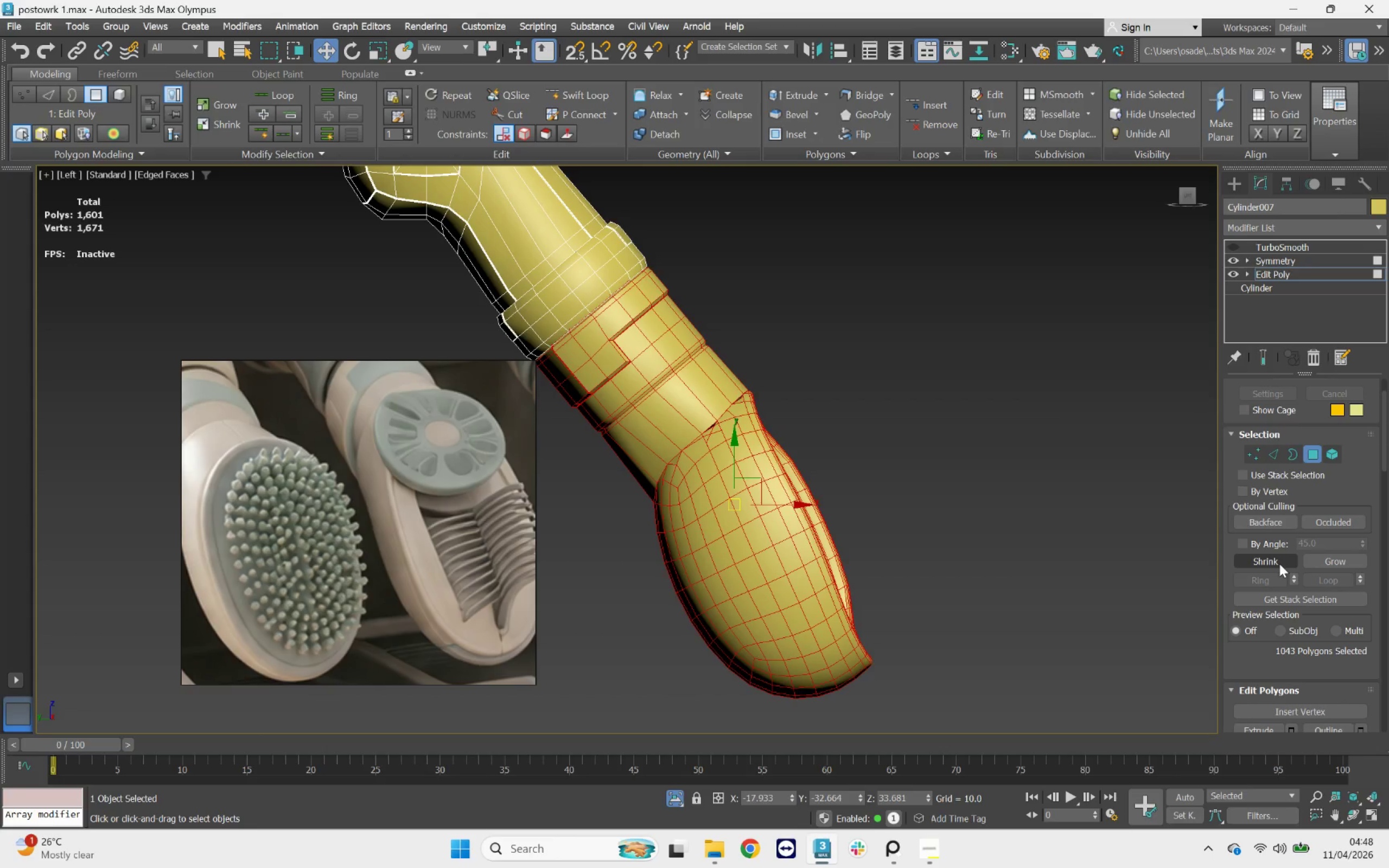 
double_click([1279, 563])
 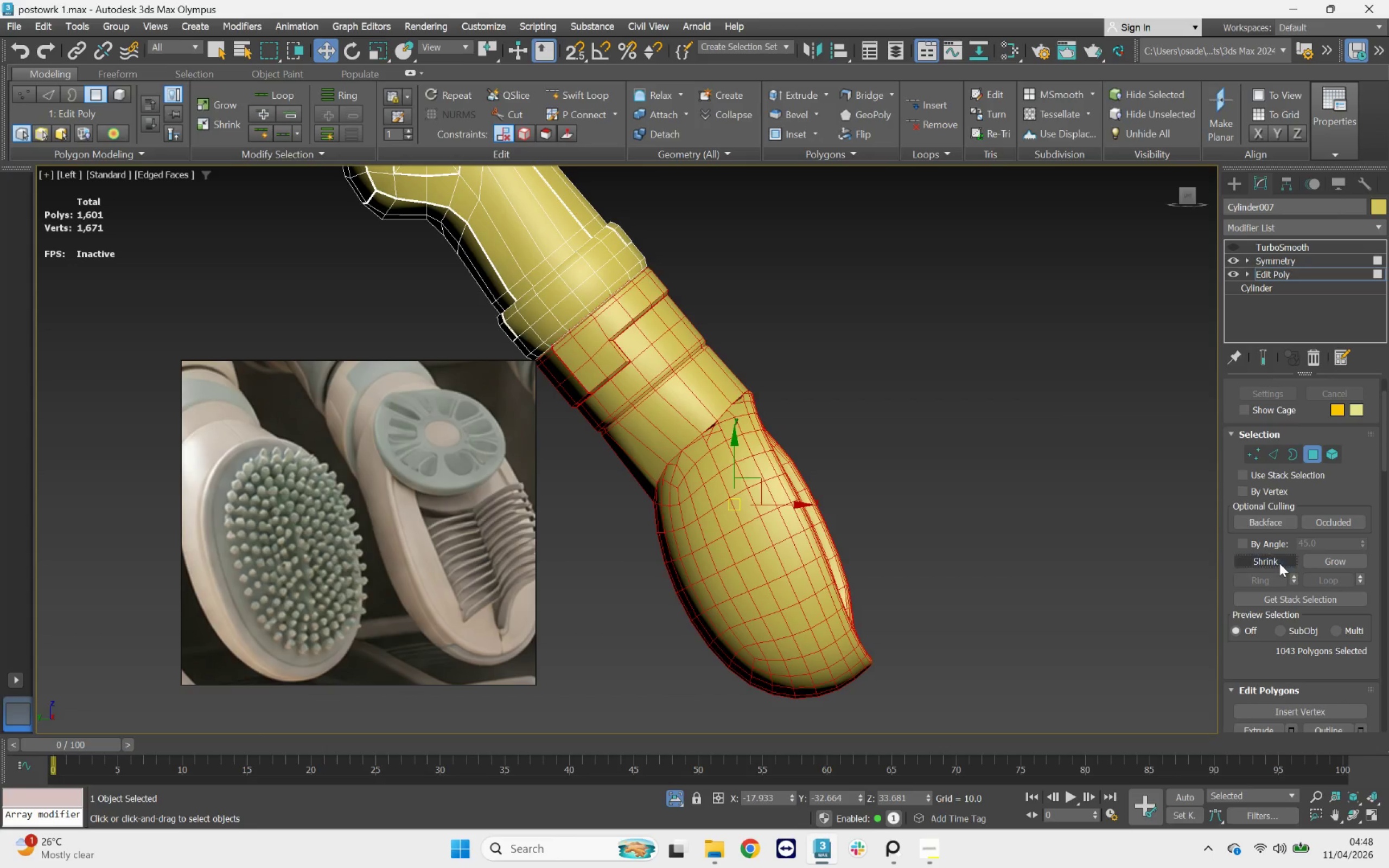 
triple_click([1279, 563])
 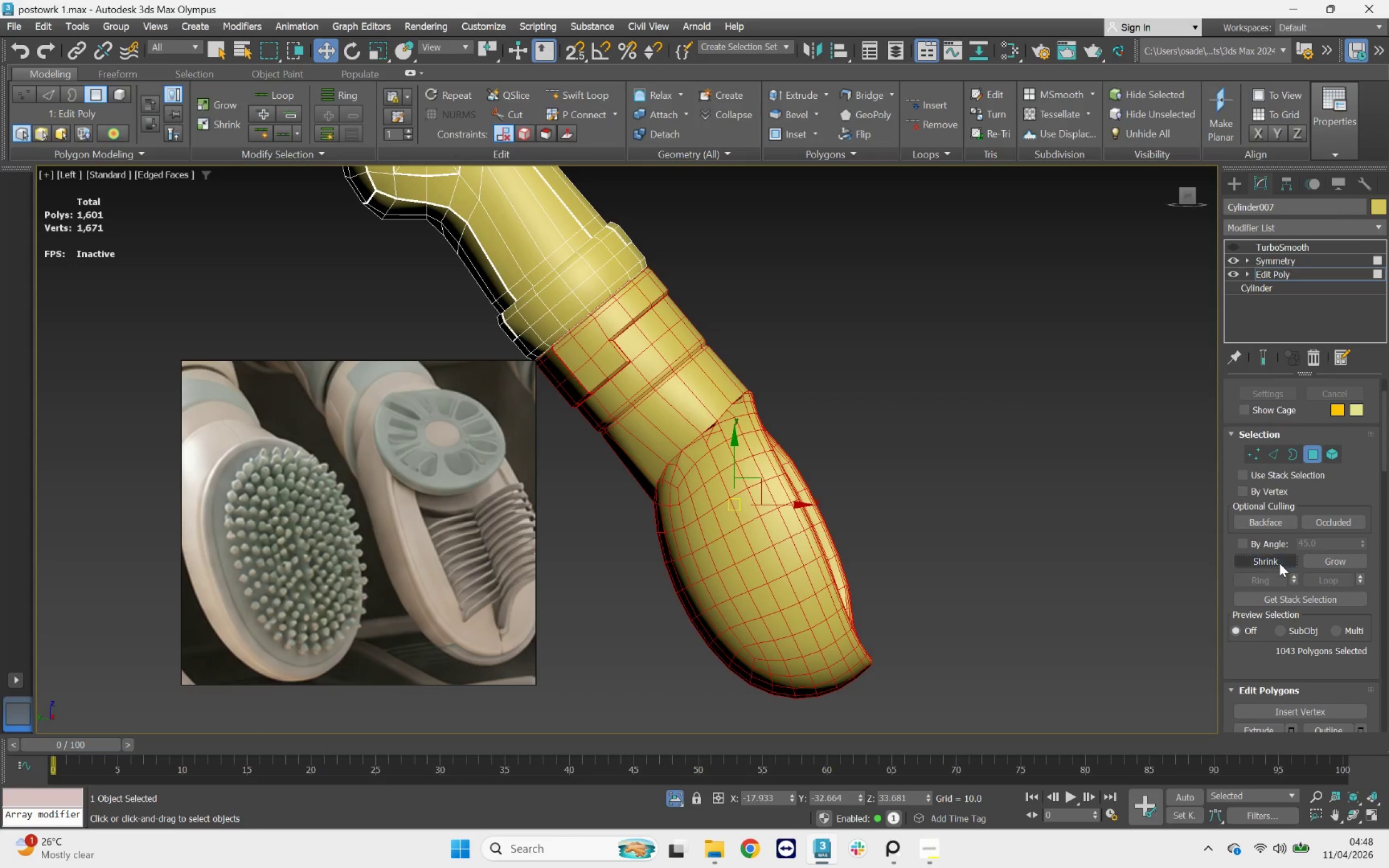 
triple_click([1279, 563])
 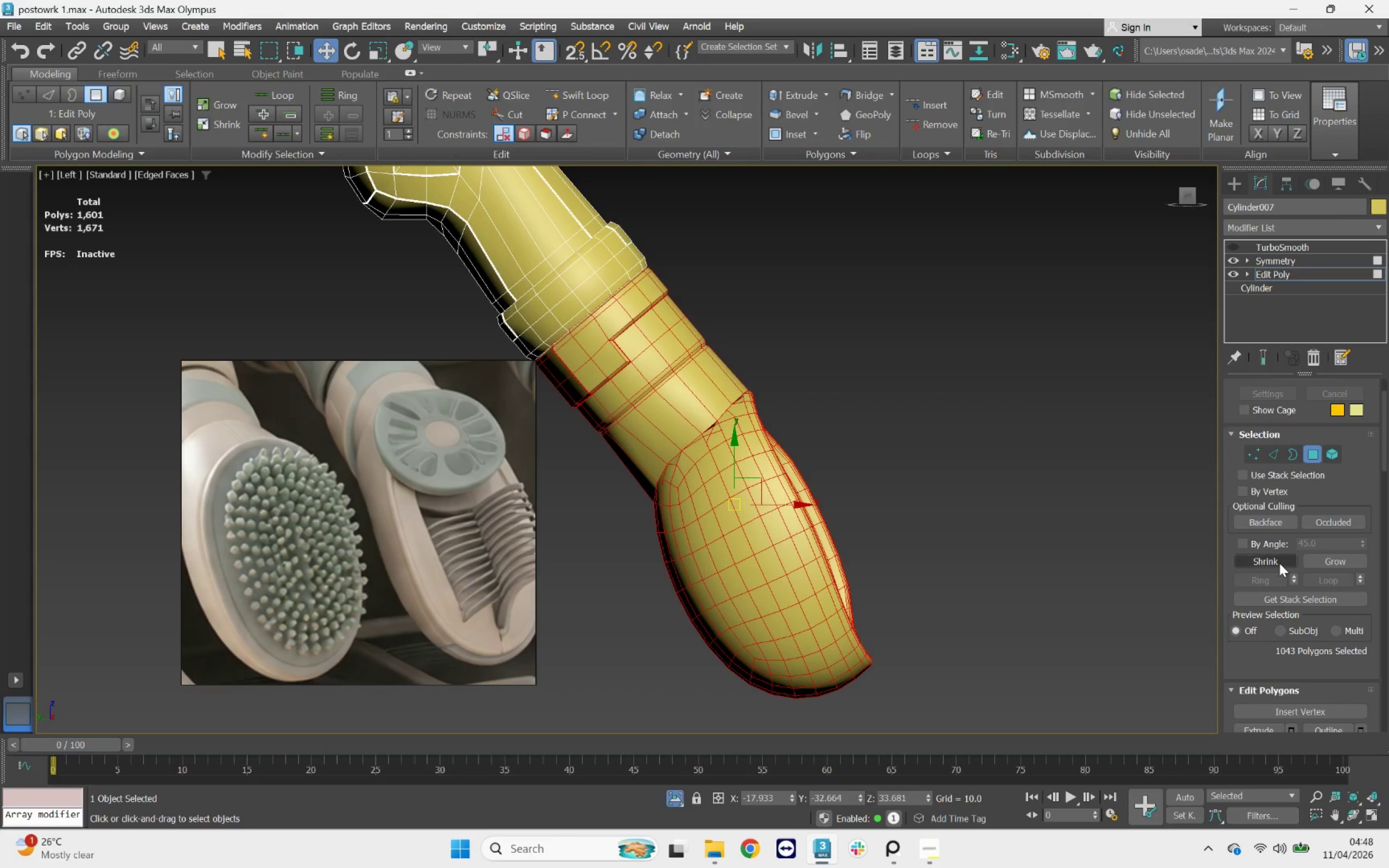 
triple_click([1279, 563])
 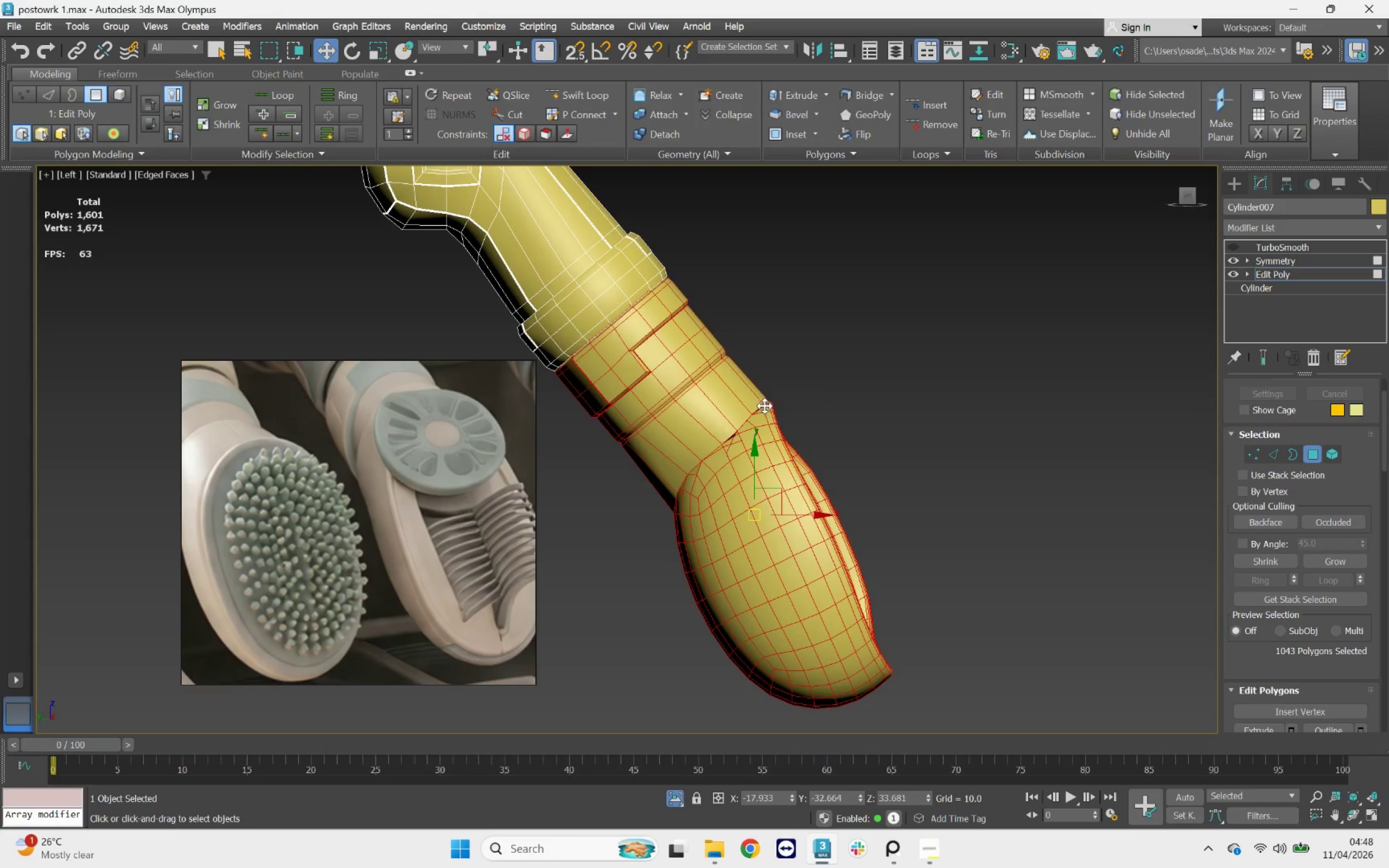 
key(F2)
 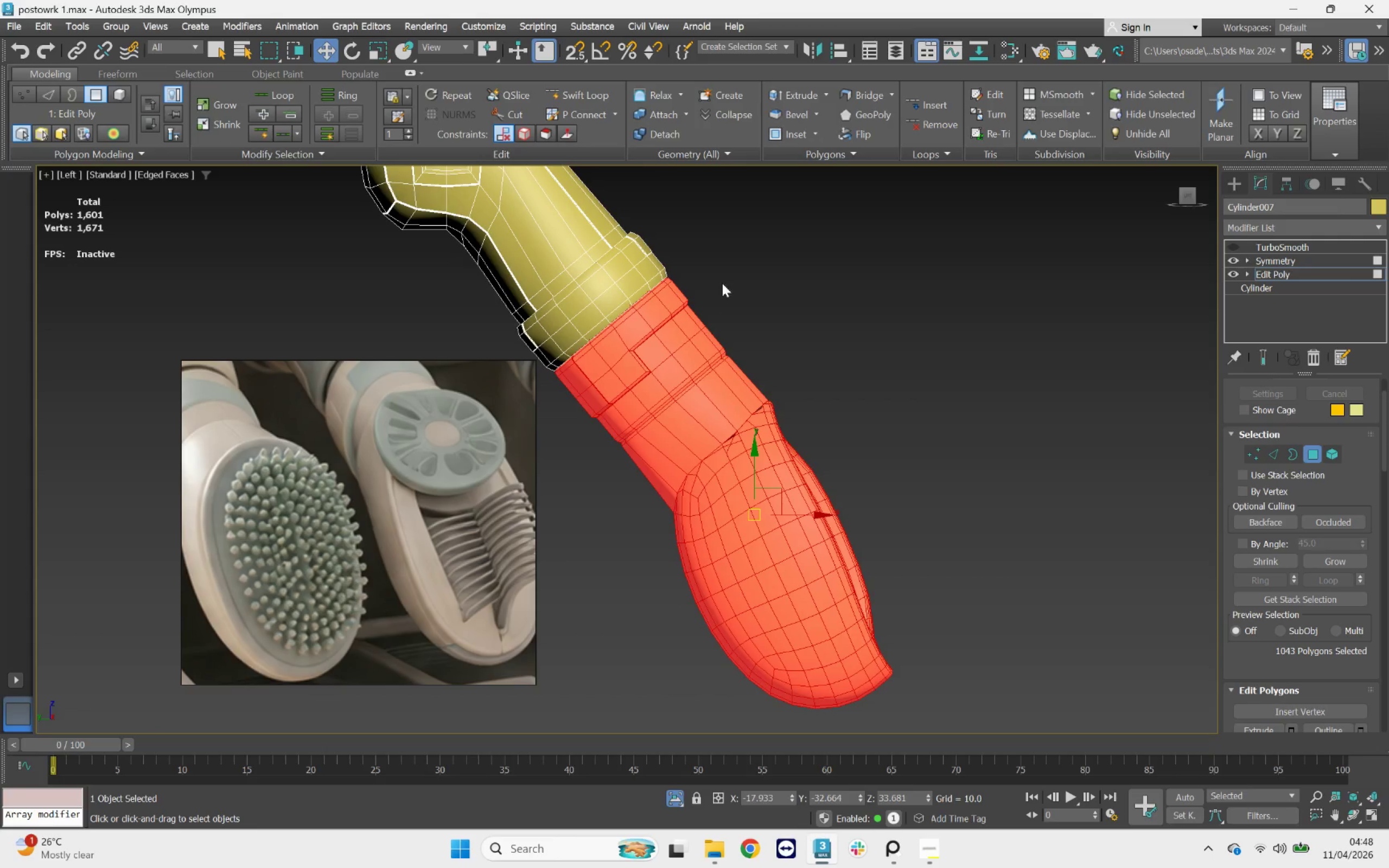 
hold_key(key=AltLeft, duration=2.74)
left_click_drag(start_coordinate=[725, 262], to_coordinate=[667, 273])
 